 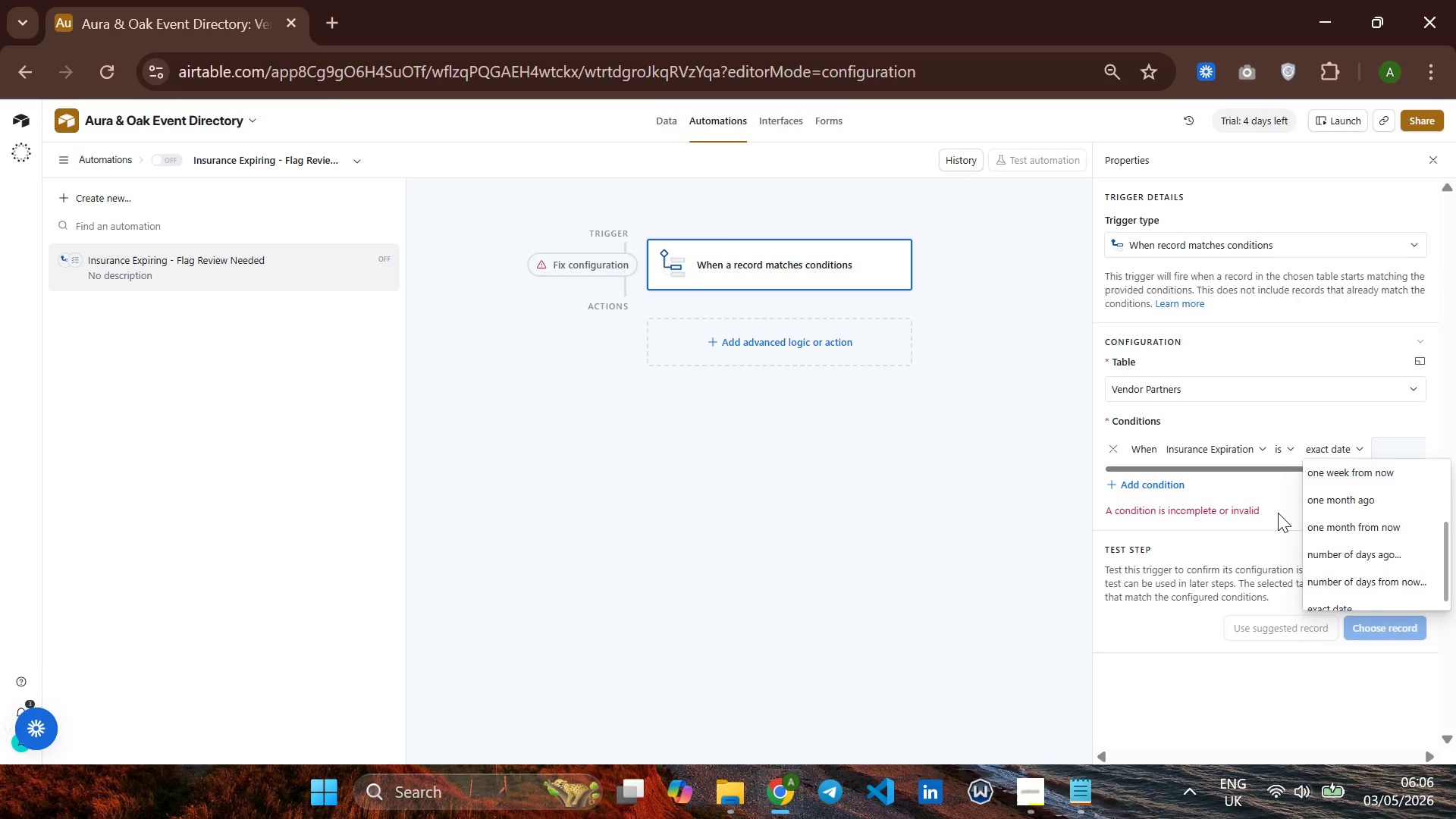 
scroll: coordinate [1373, 541], scroll_direction: down, amount: 6.0
 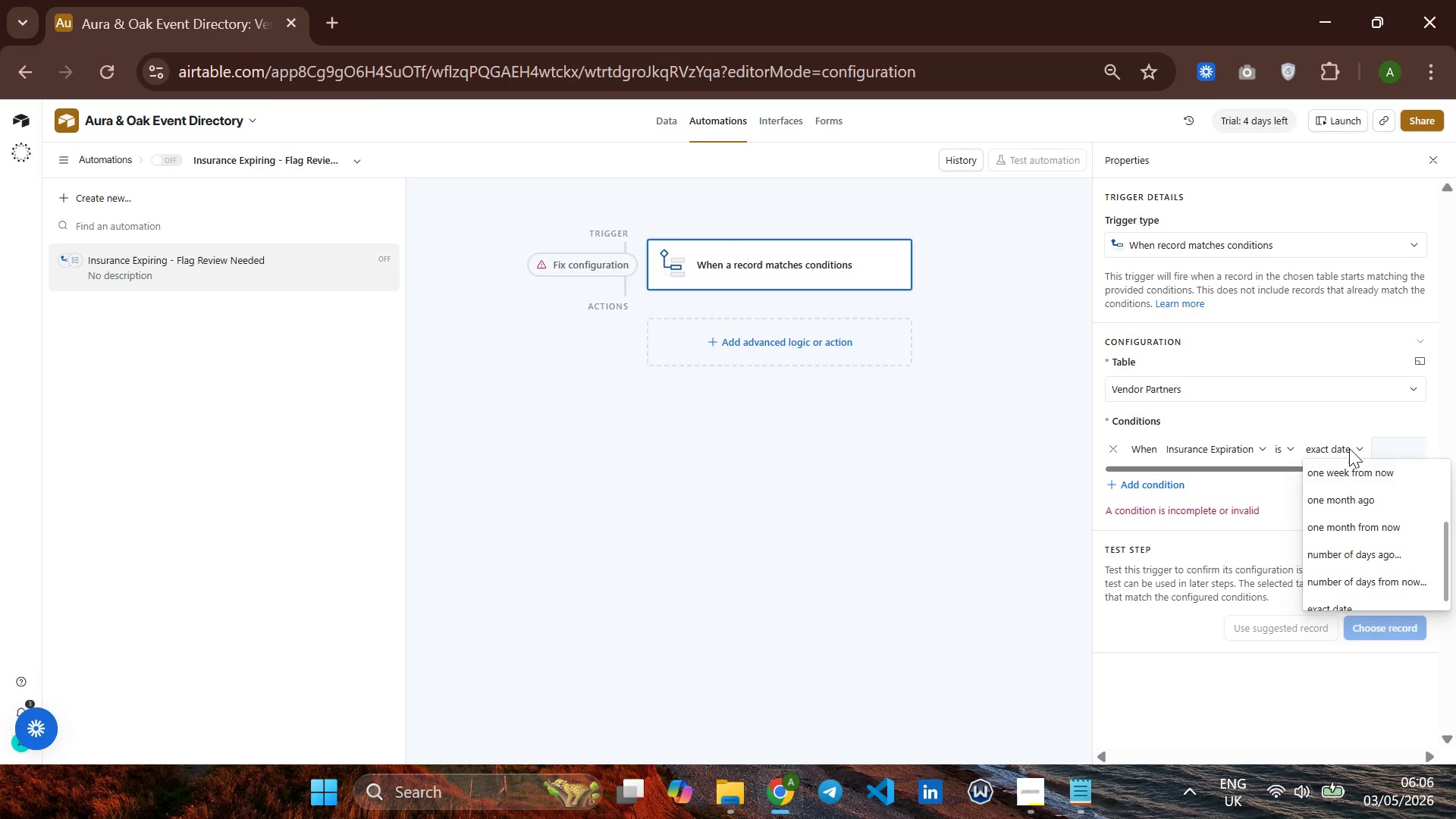 
left_click([1349, 444])
 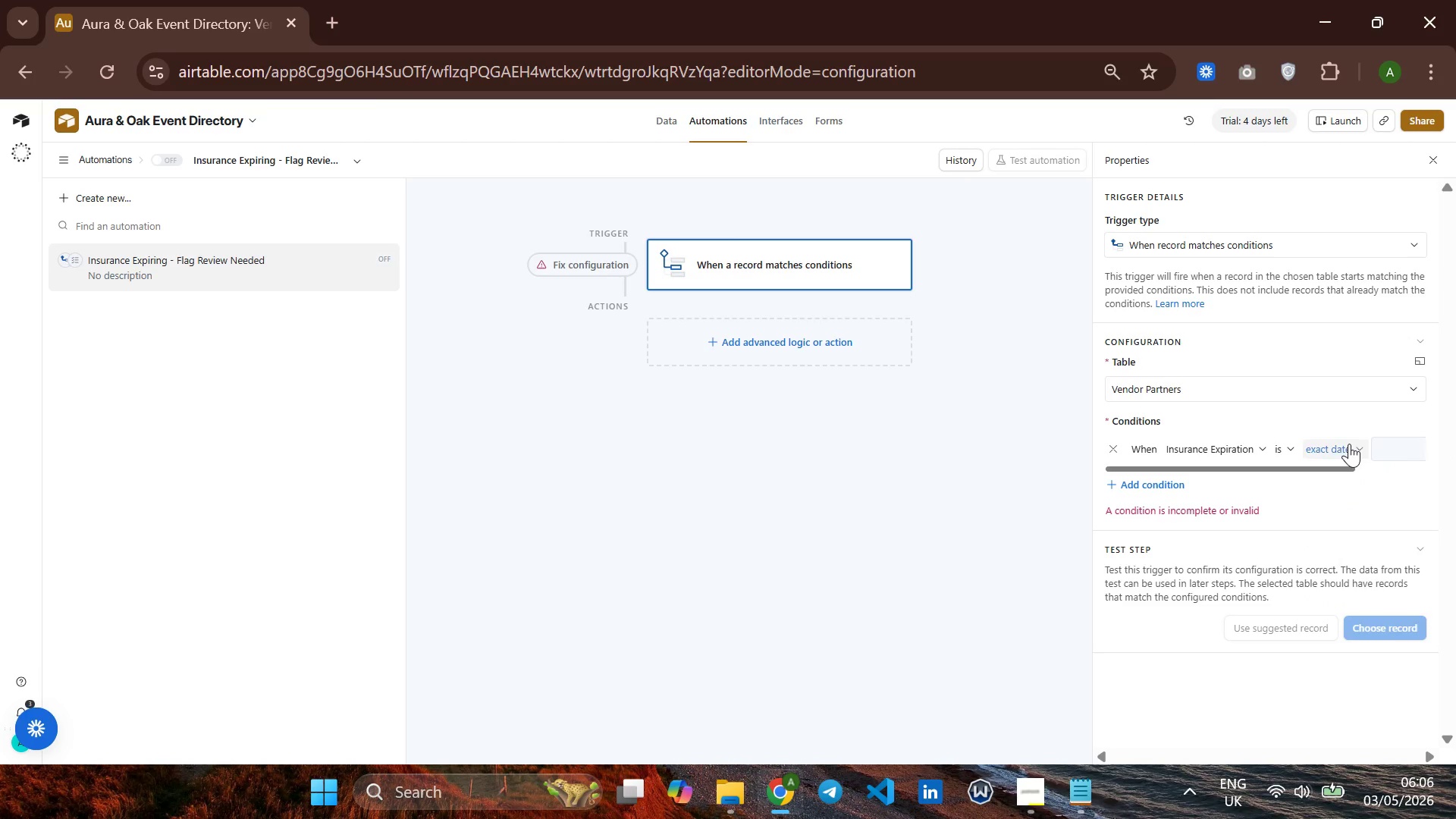 
left_click([1349, 444])
 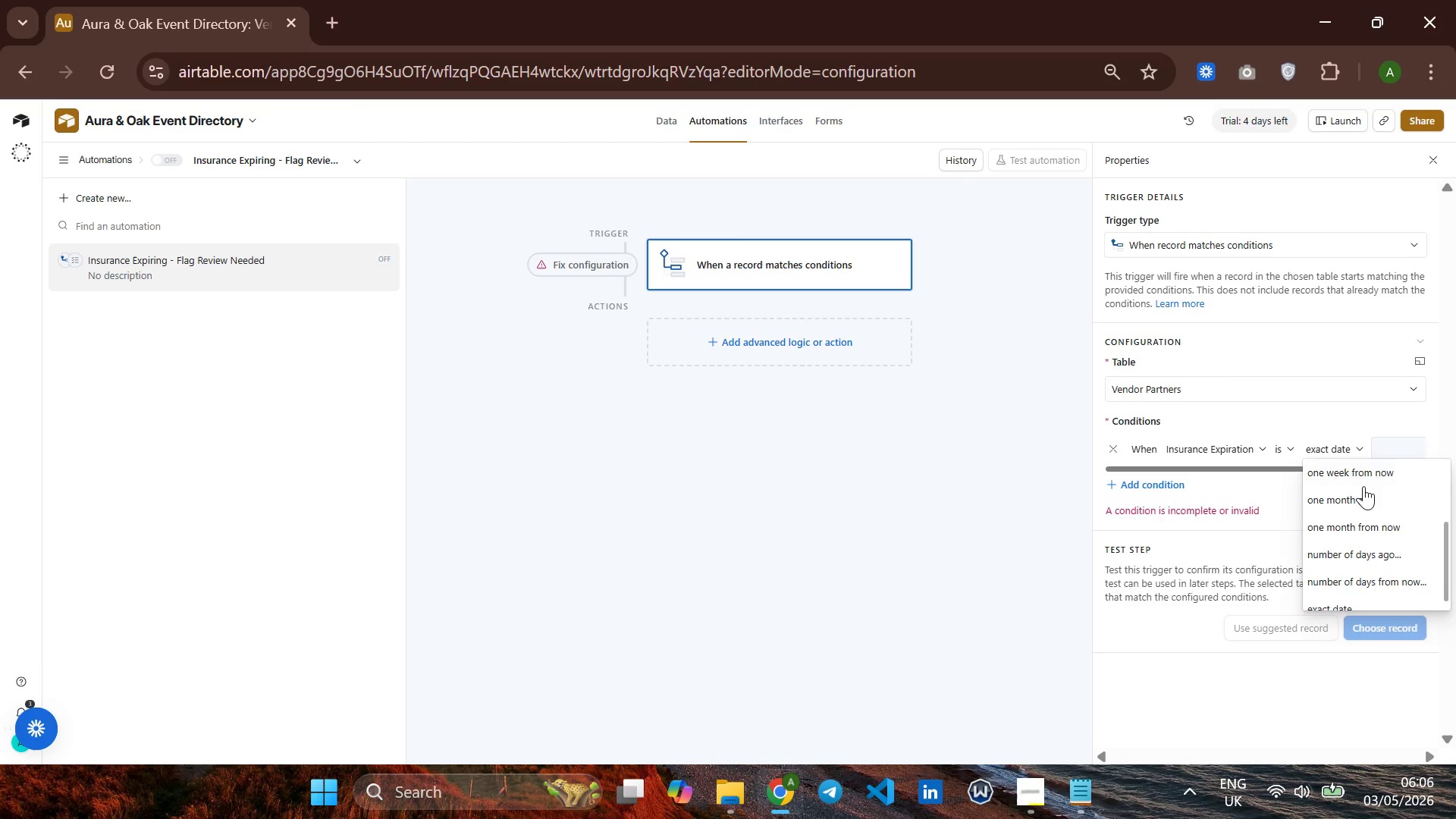 
scroll: coordinate [1363, 489], scroll_direction: none, amount: 0.0
 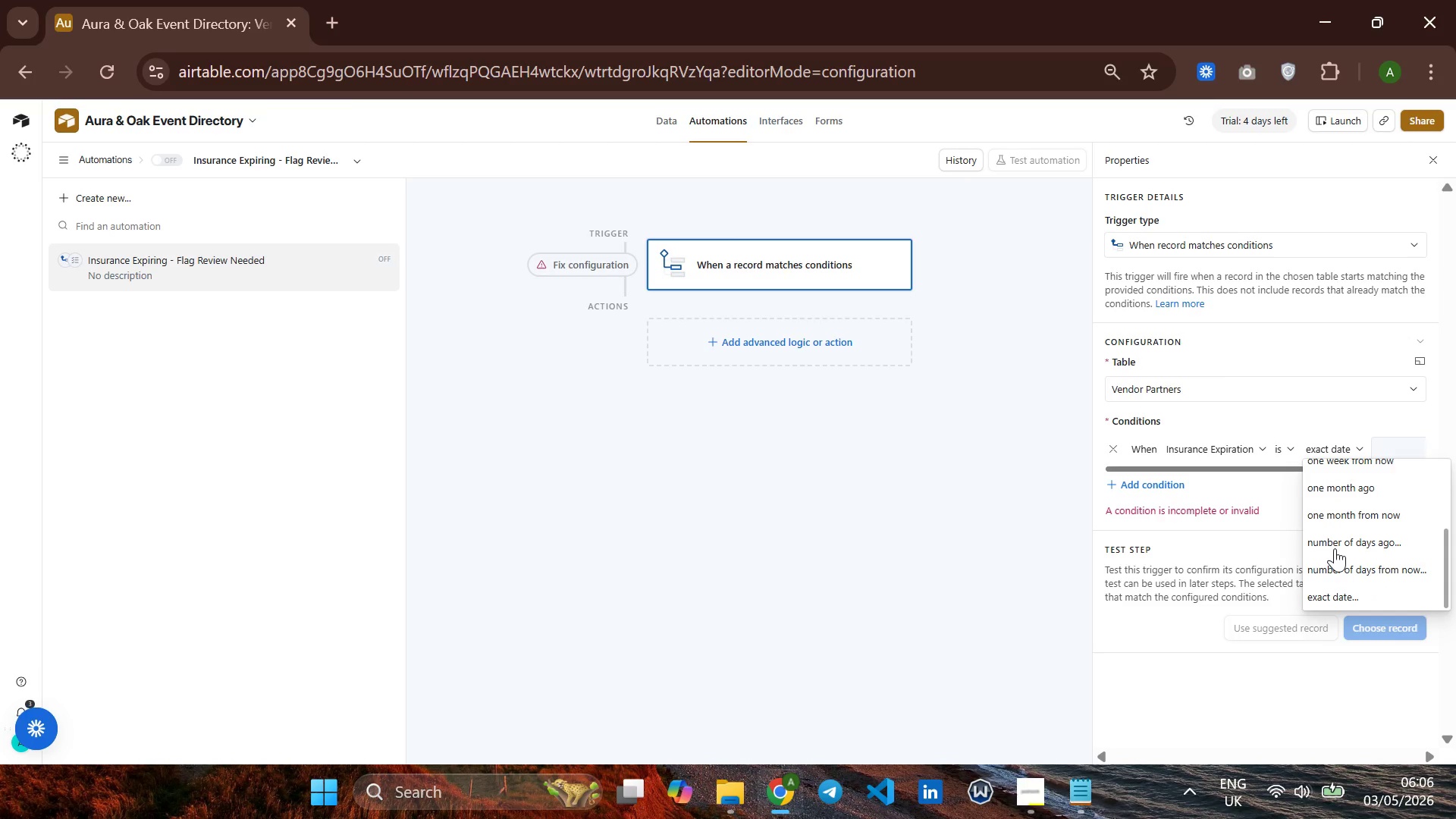 
wait(18.28)
 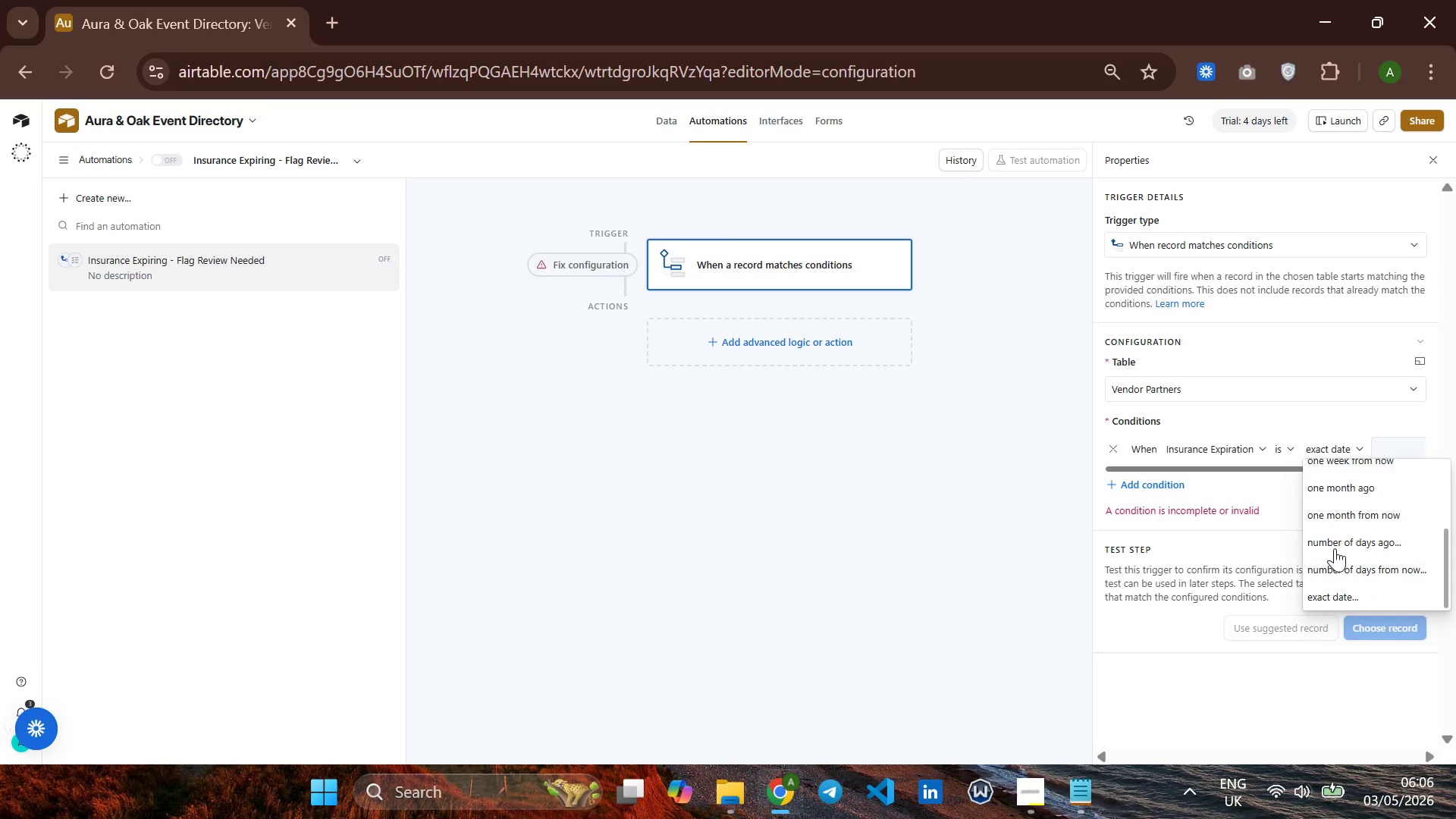 
left_click([1359, 543])
 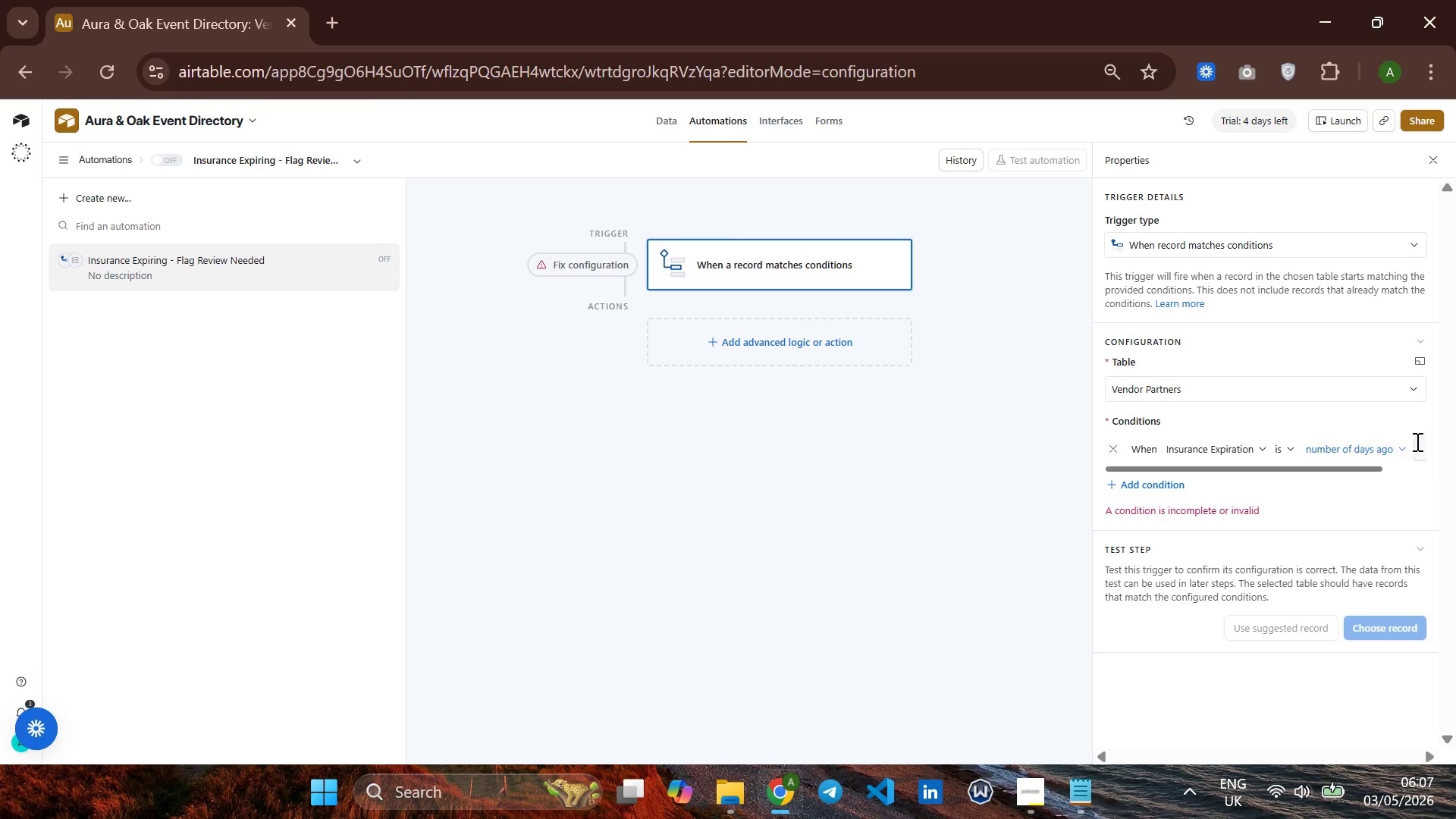 
left_click([1420, 441])
 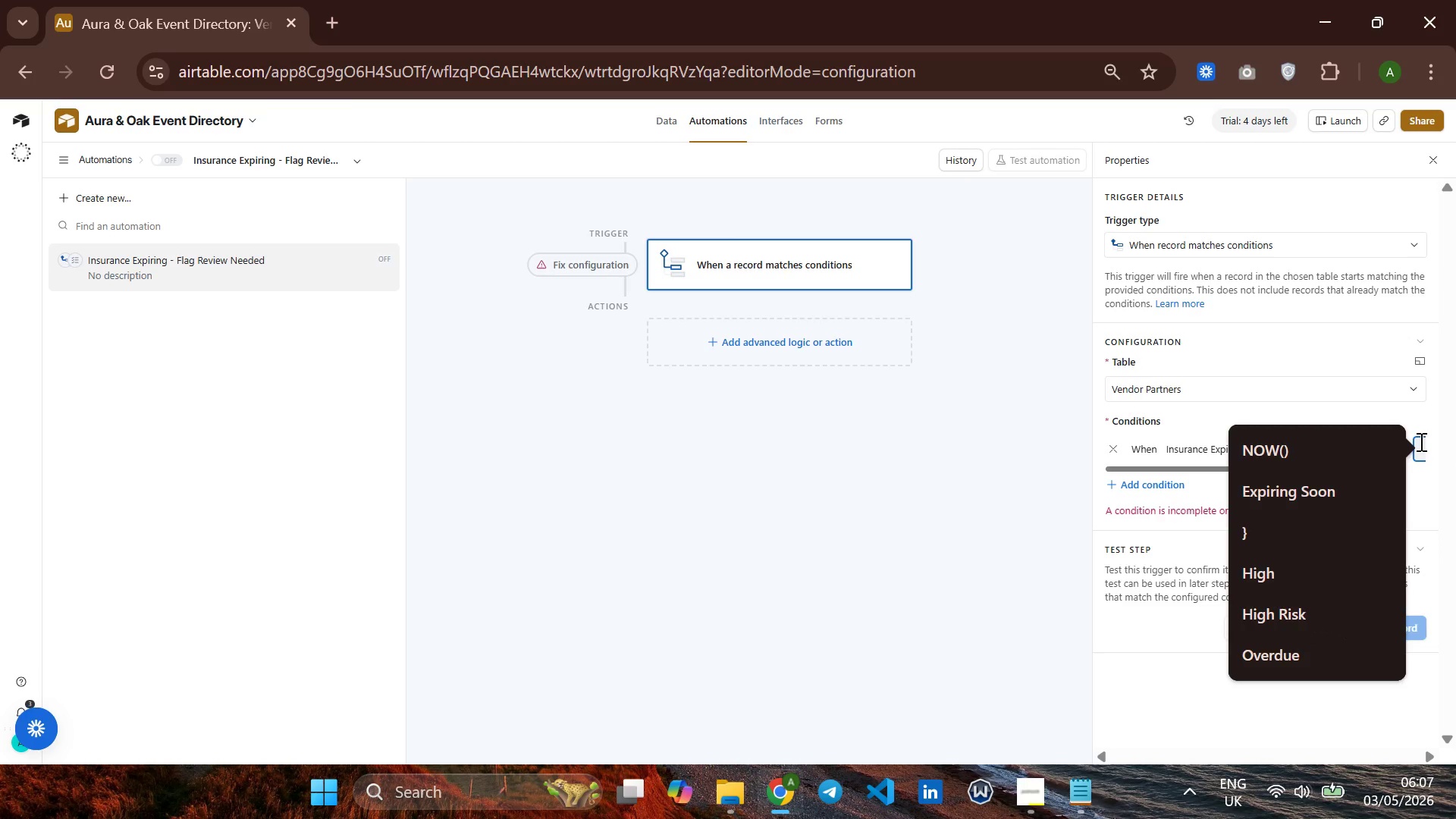 
type(30)
 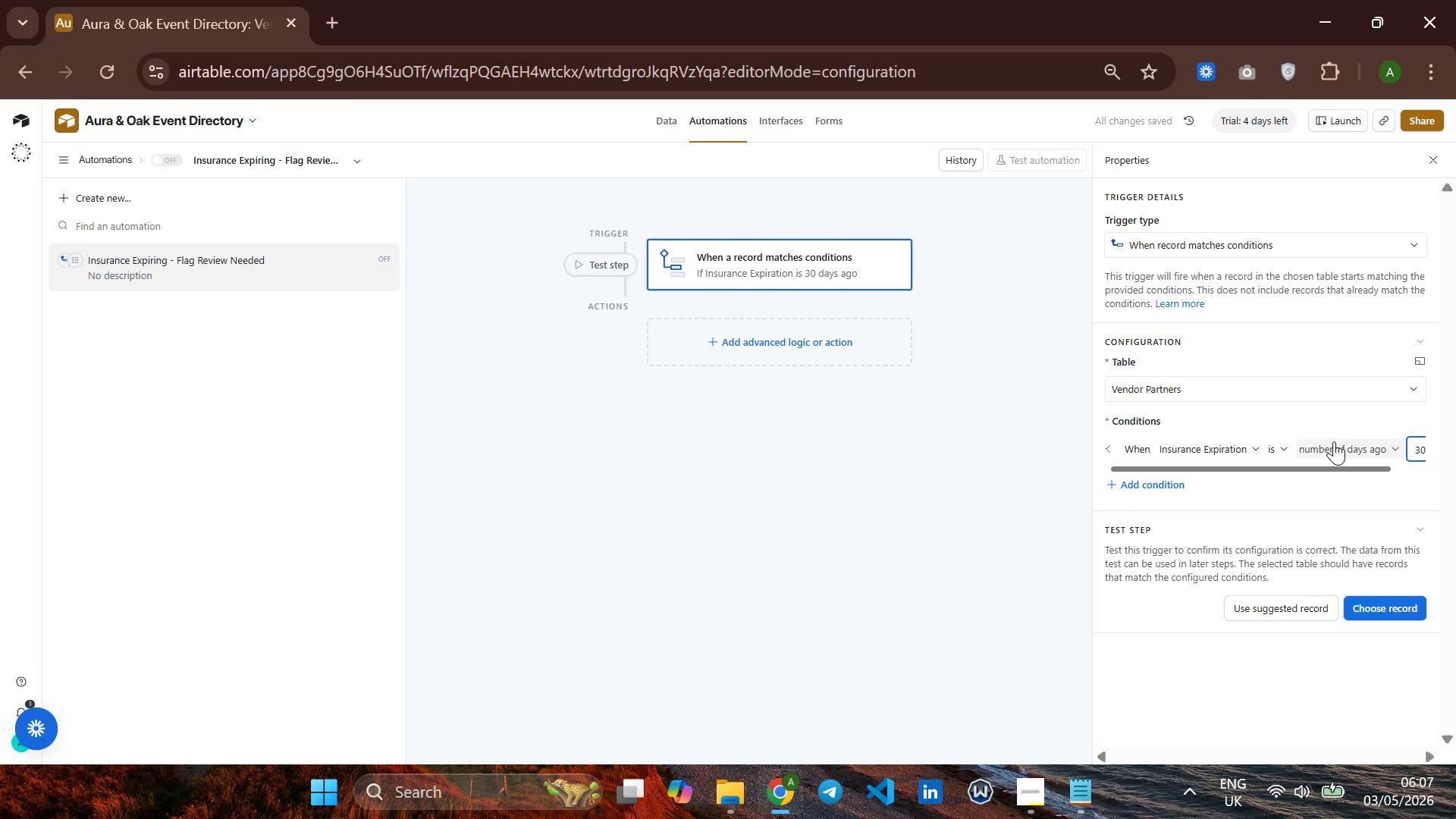 
left_click([1334, 441])
 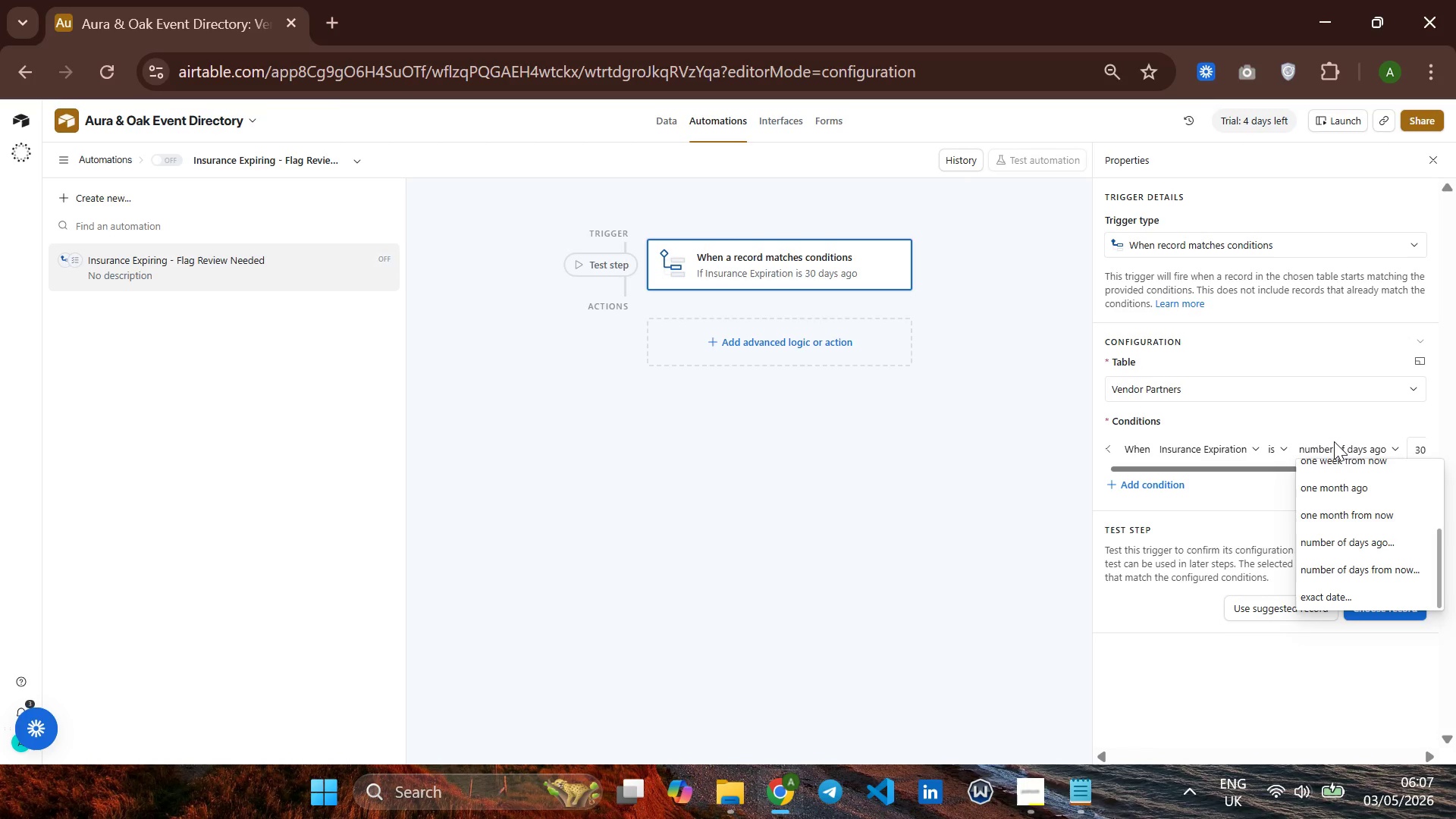 
left_click([1334, 441])
 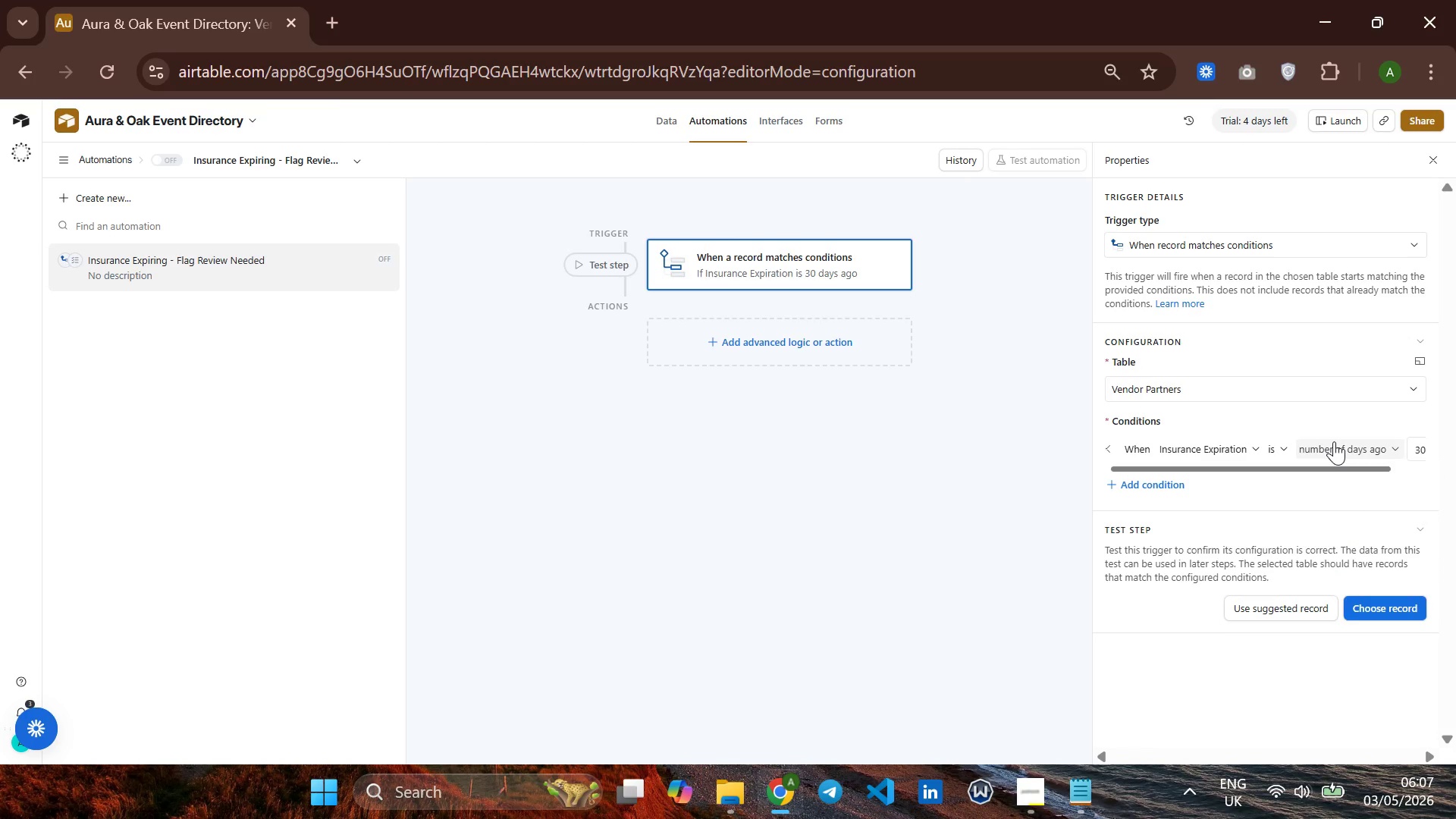 
wait(6.78)
 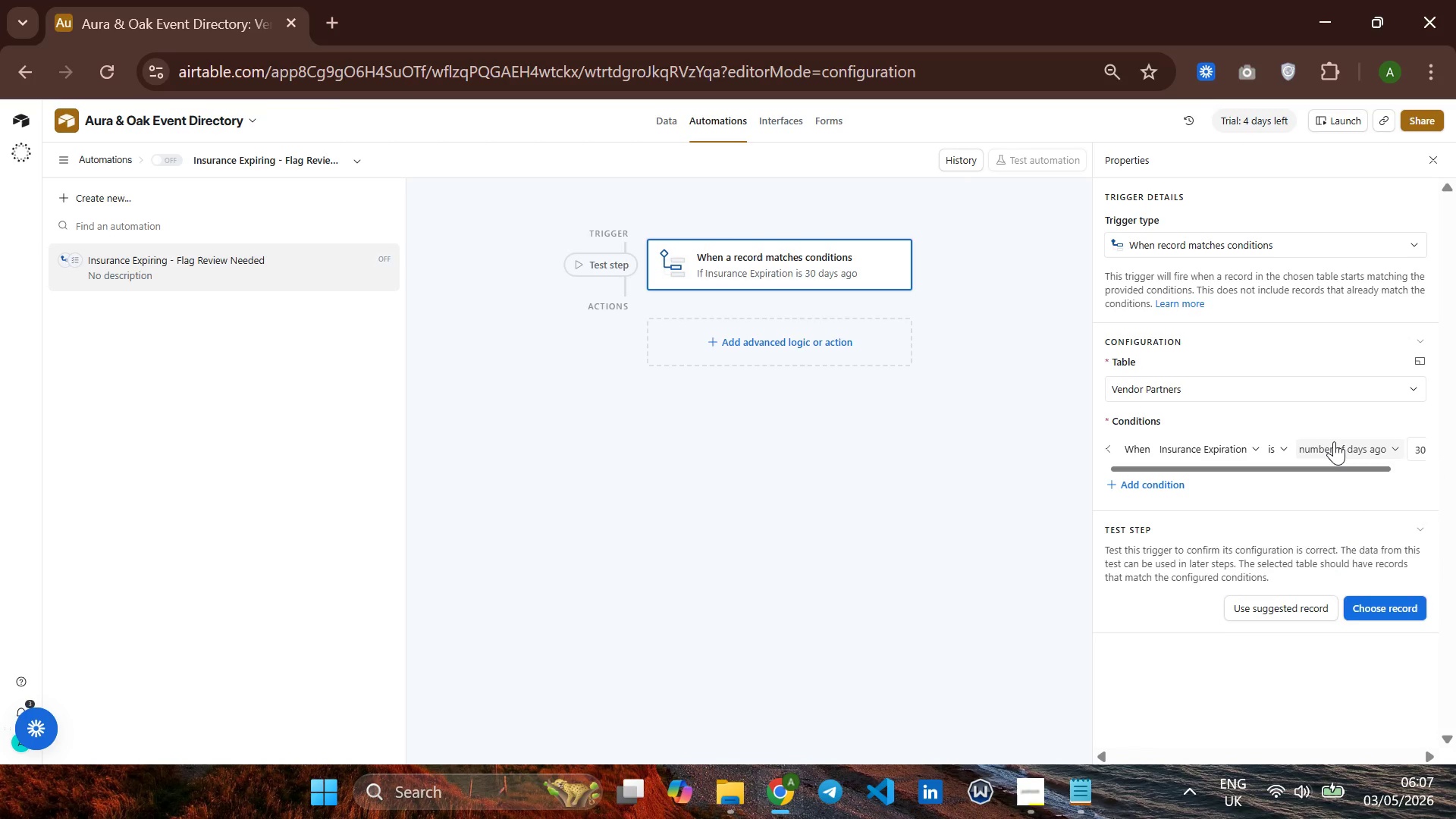 
left_click([1198, 440])
 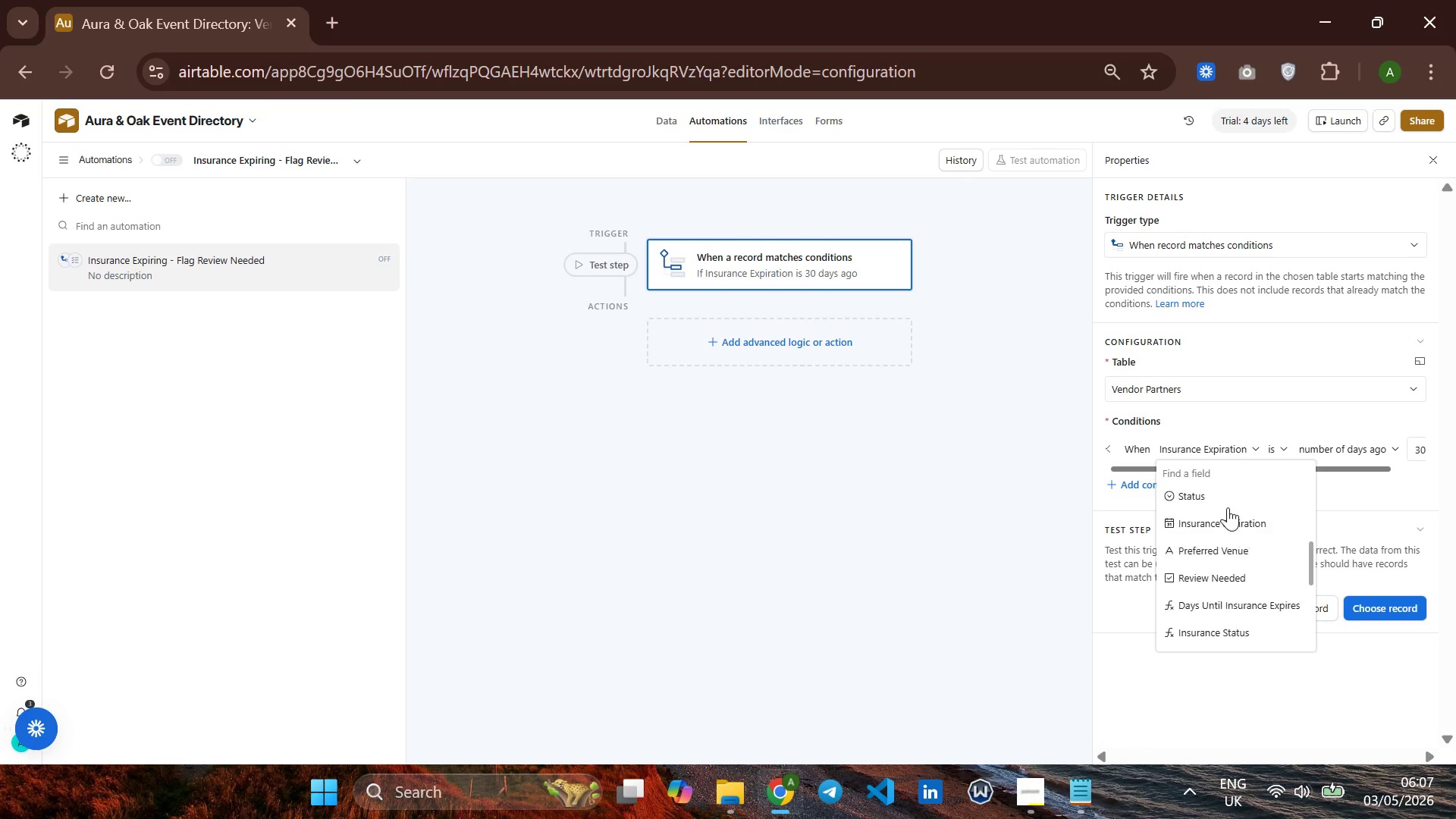 
wait(6.73)
 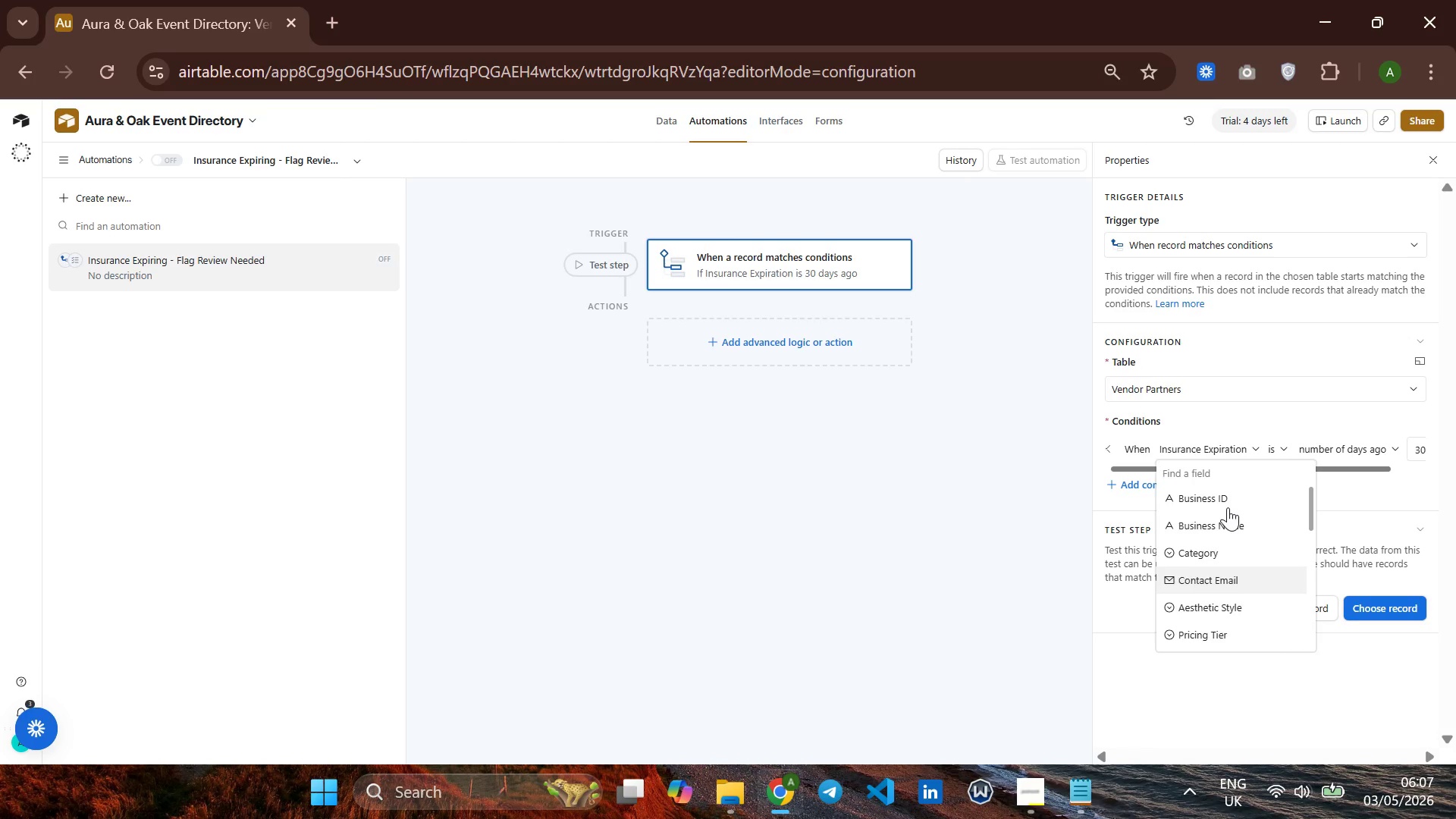 
left_click([1227, 573])
 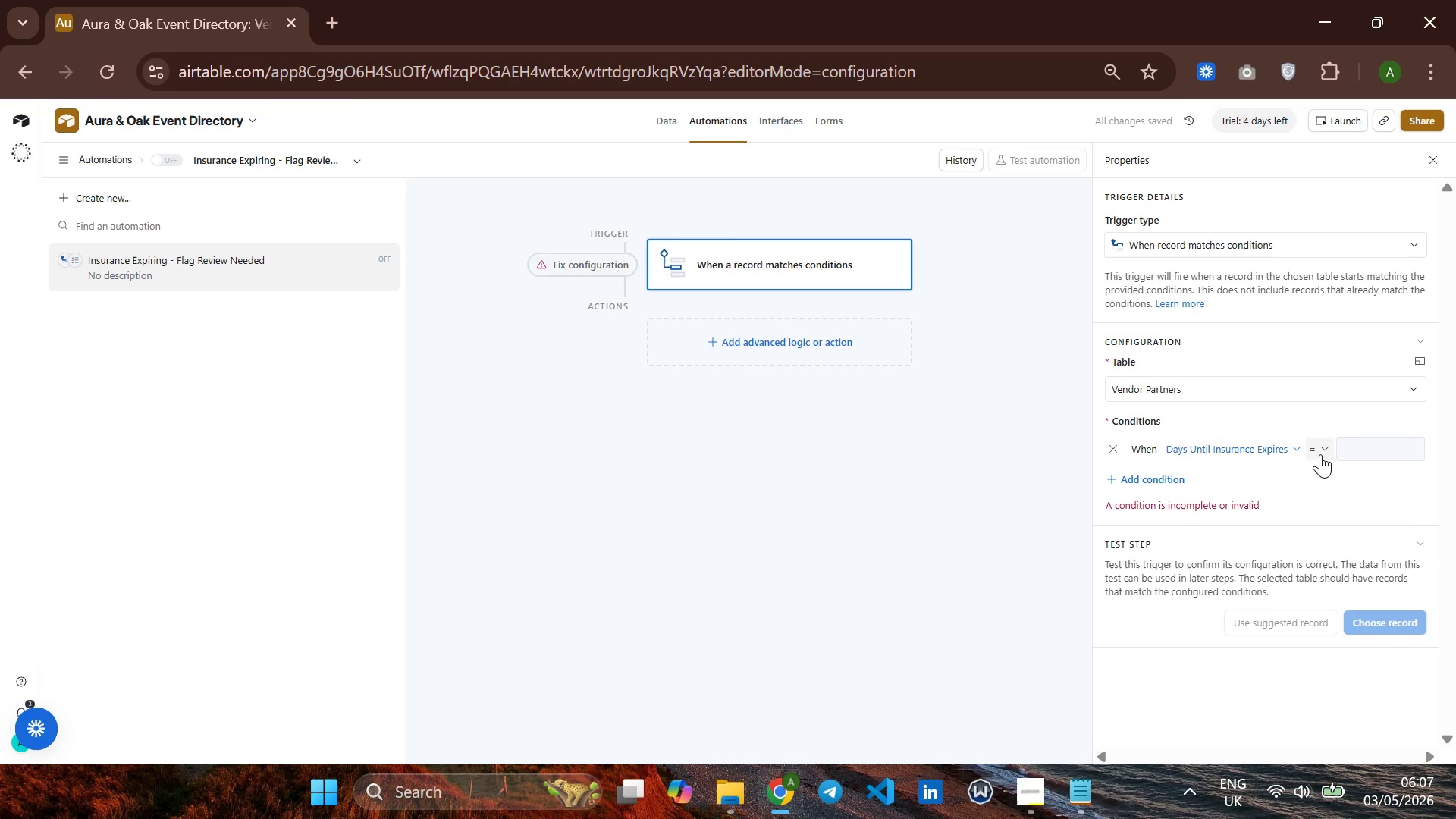 
left_click([1320, 449])
 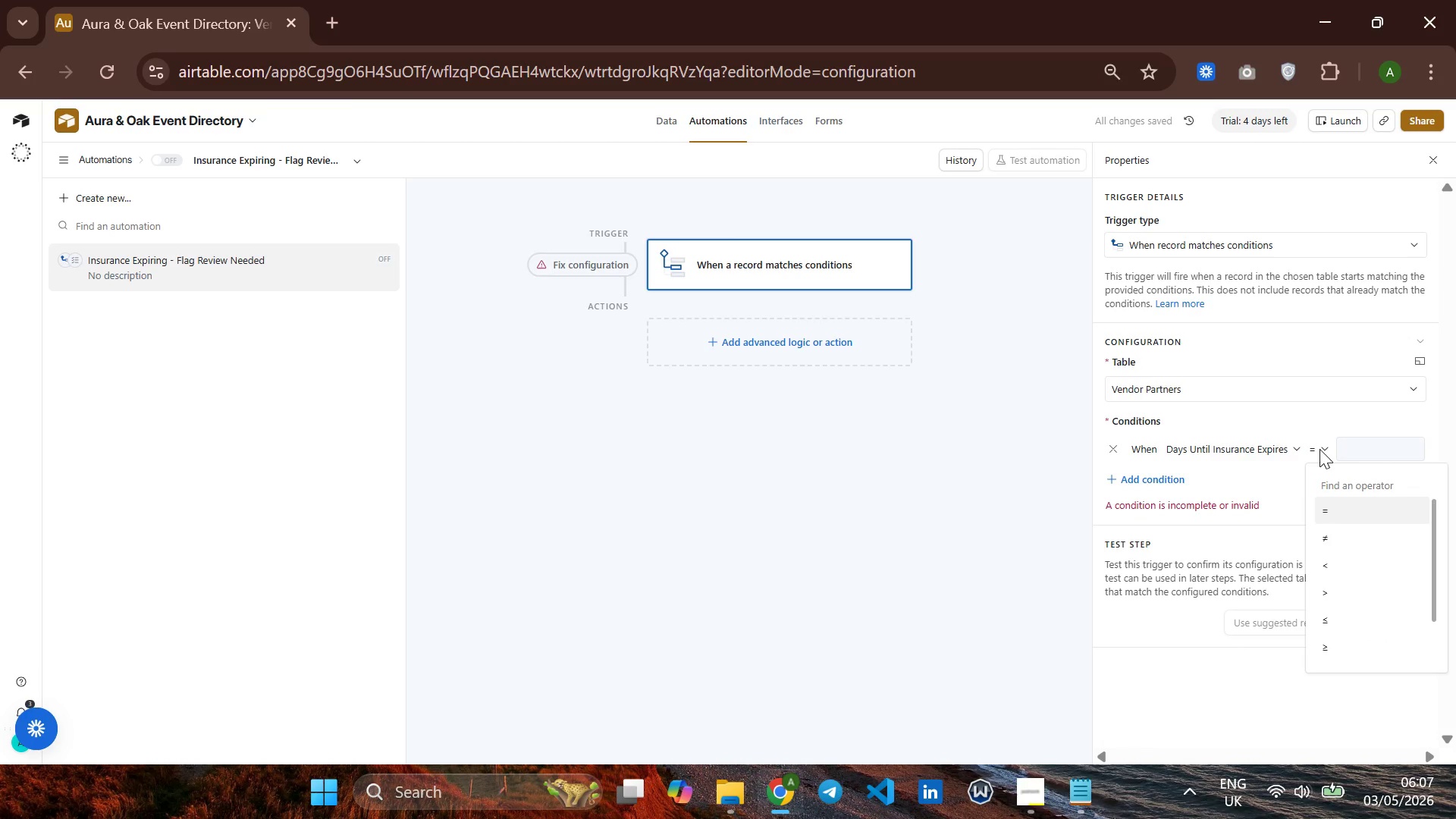 
left_click([1320, 449])
 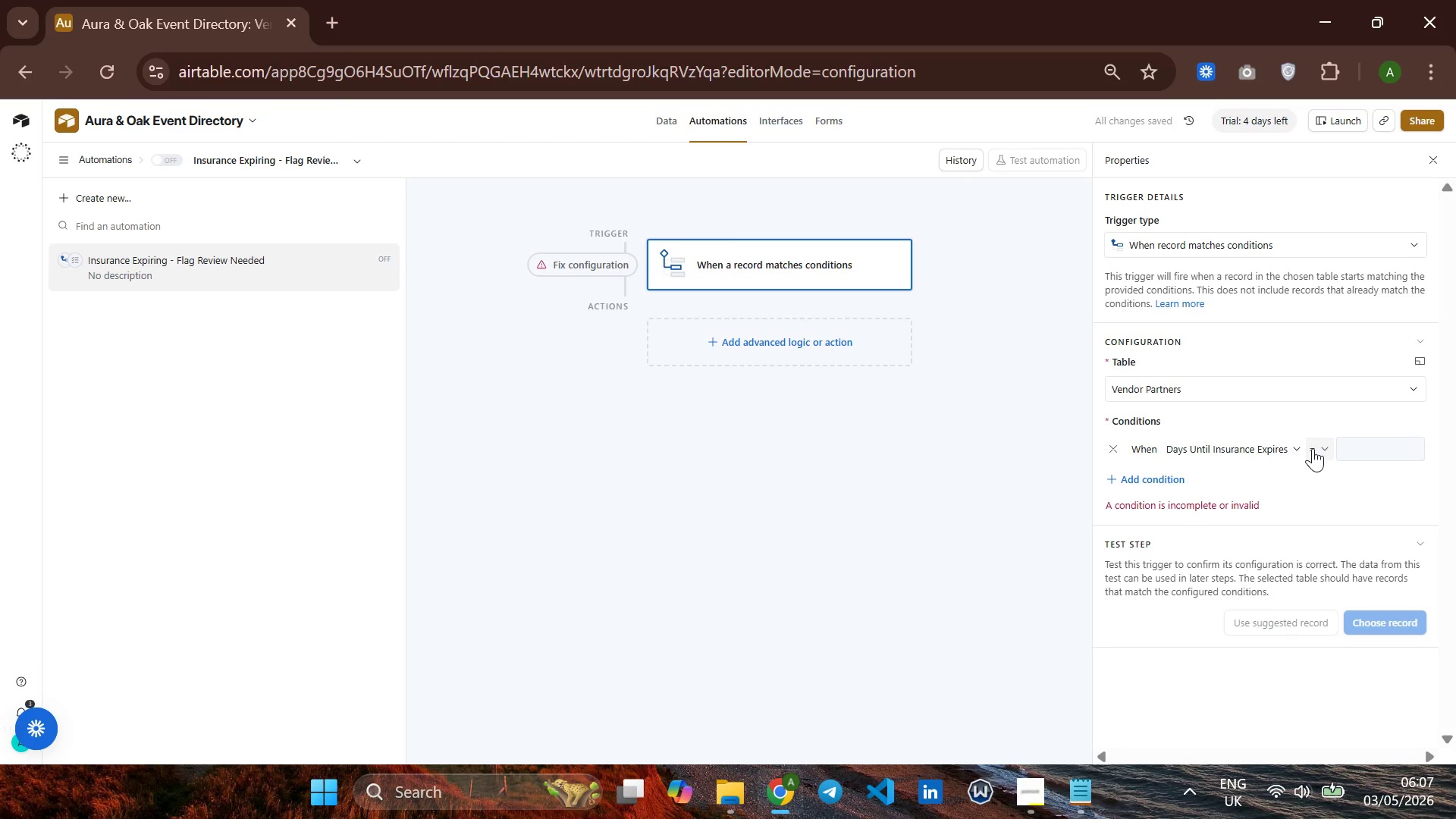 
left_click([1313, 448])
 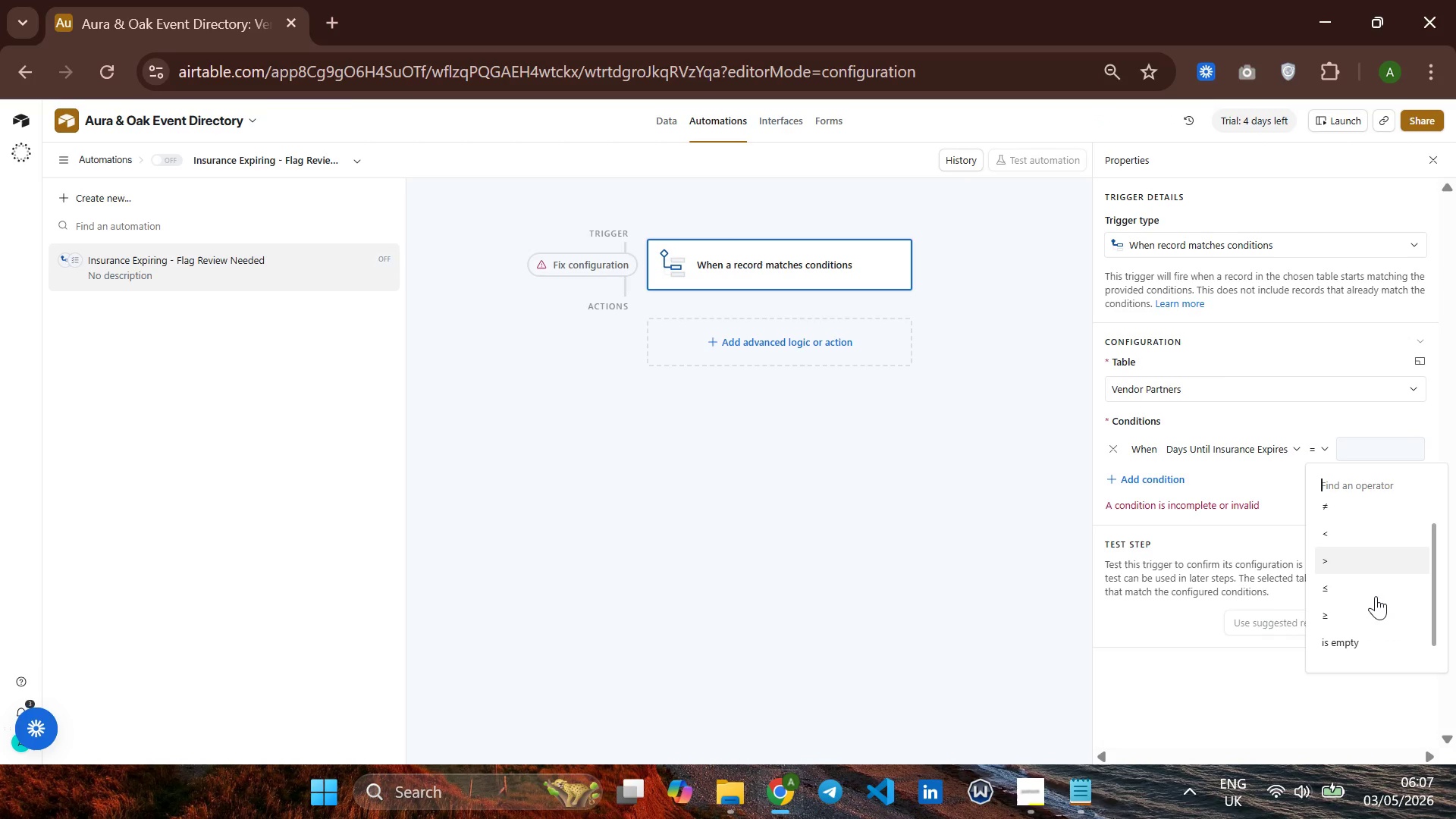 
wait(8.38)
 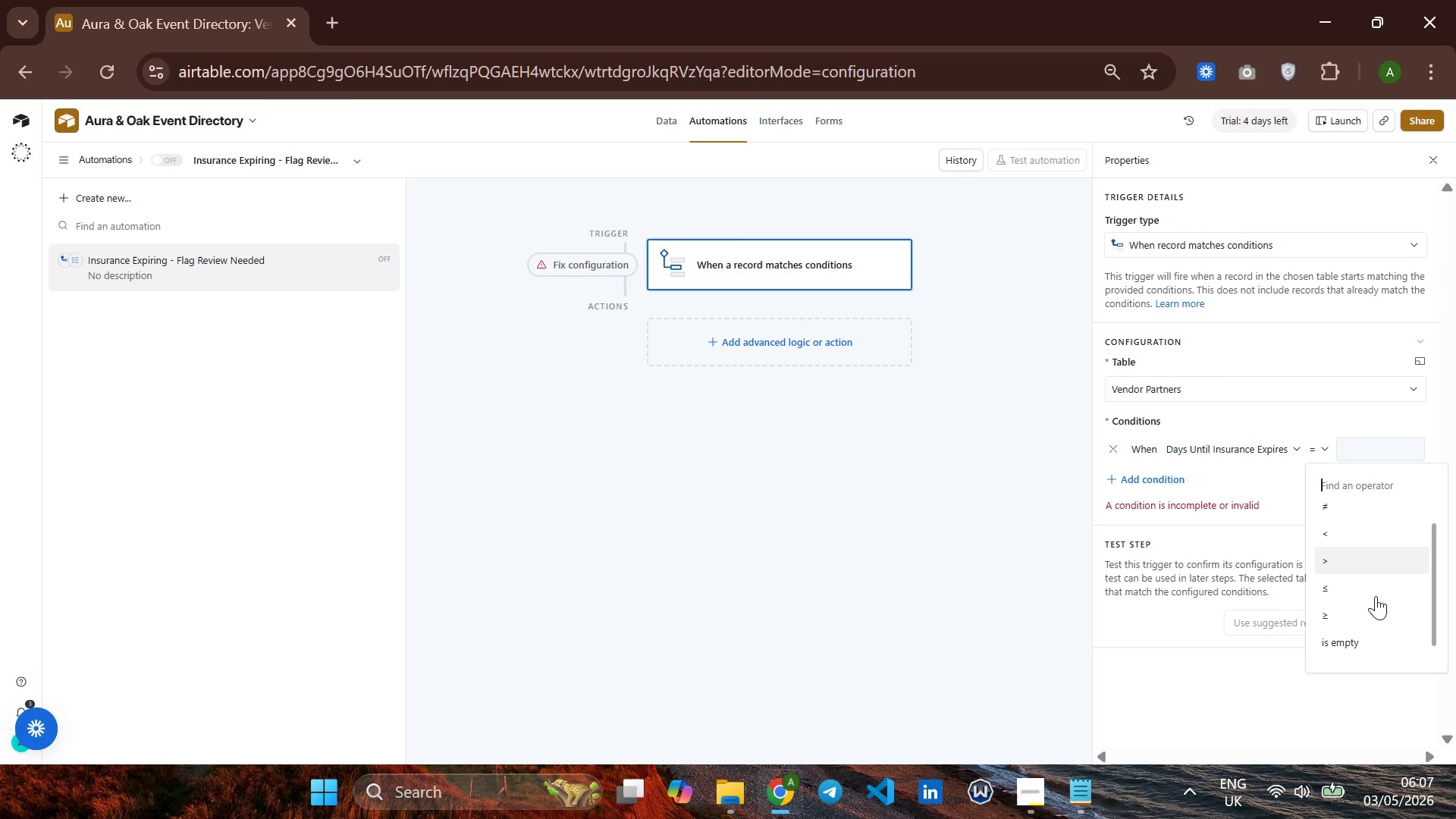 
left_click([1376, 596])
 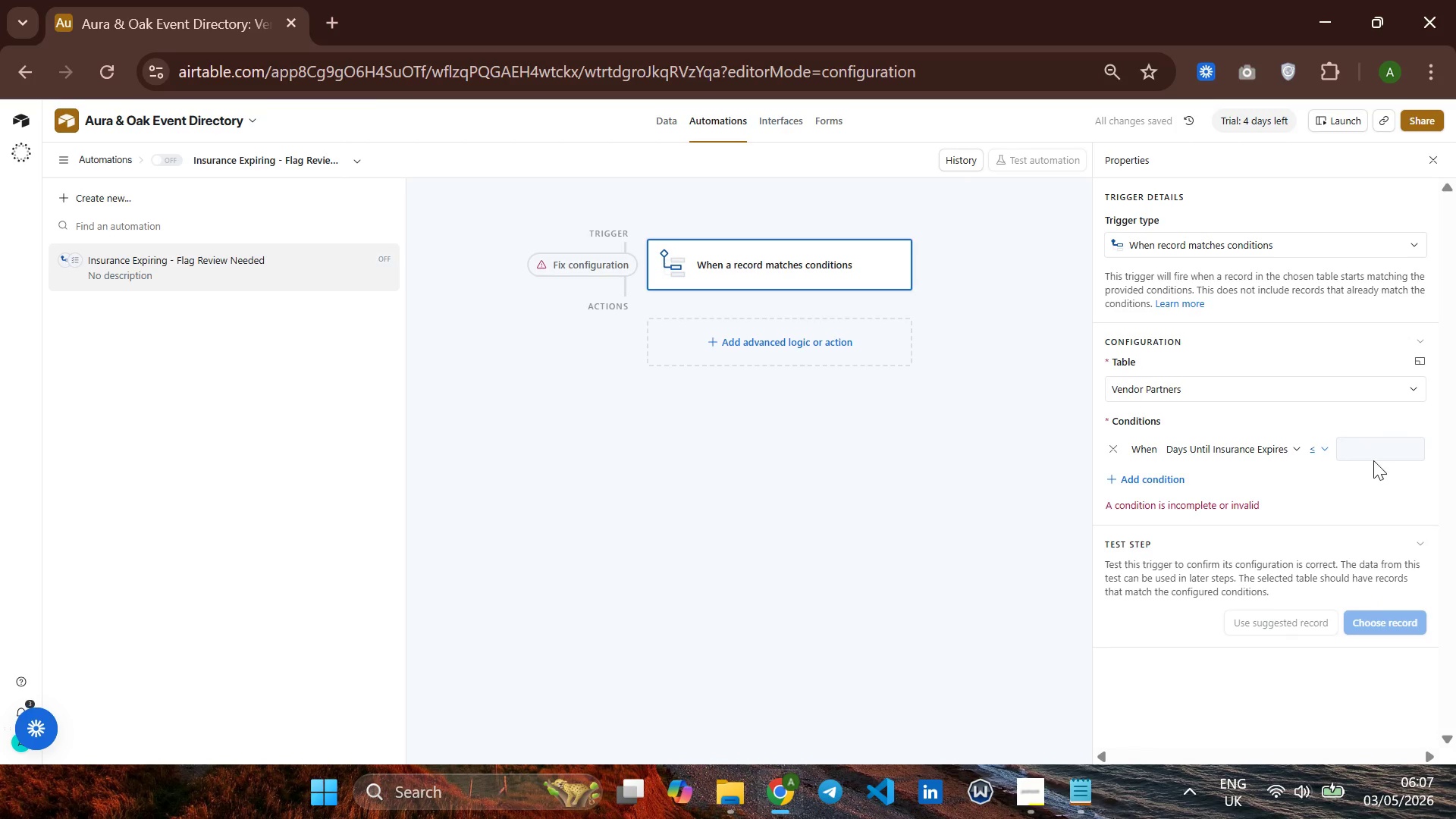 
left_click([1372, 455])
 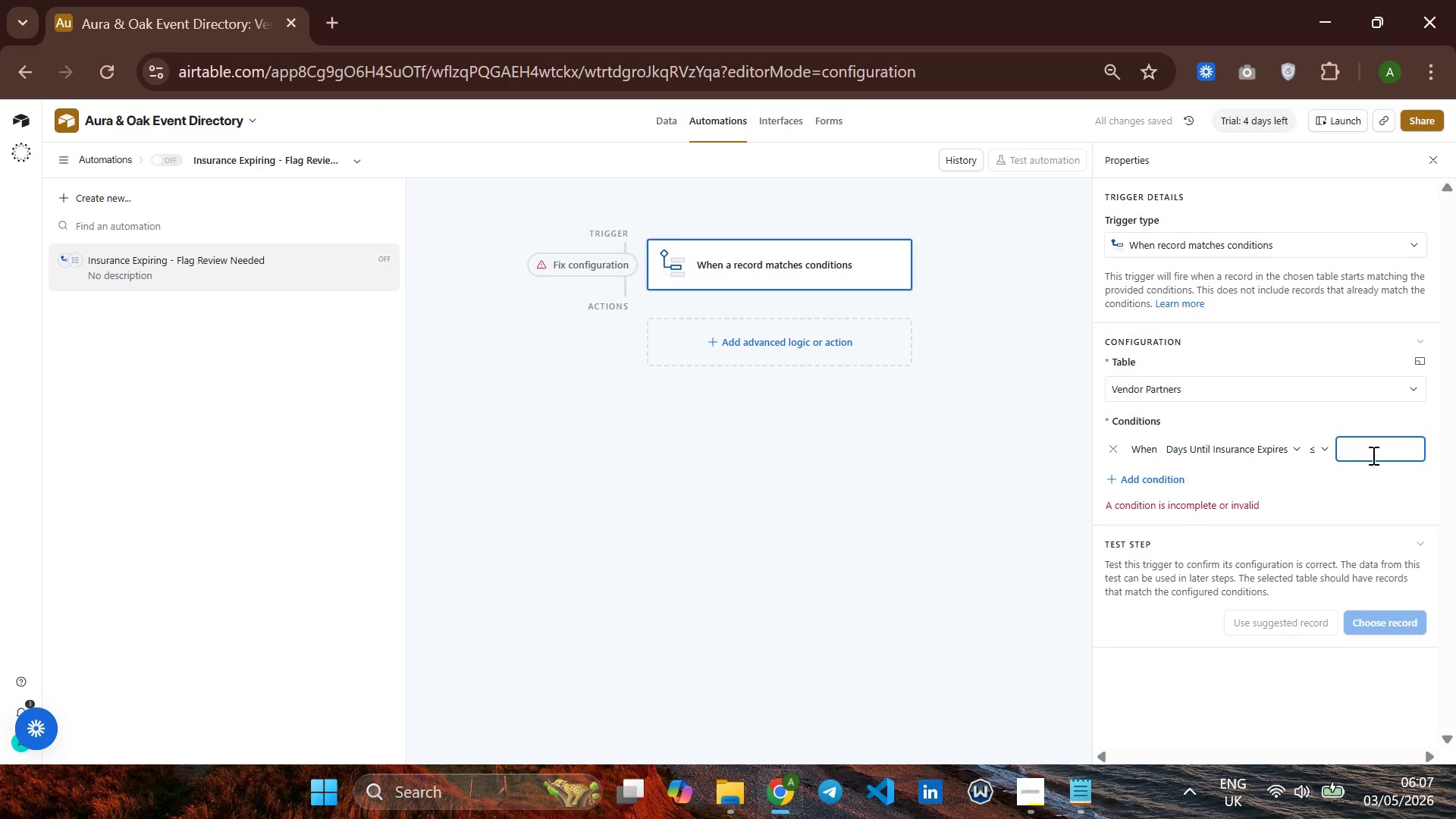 
type(30)
 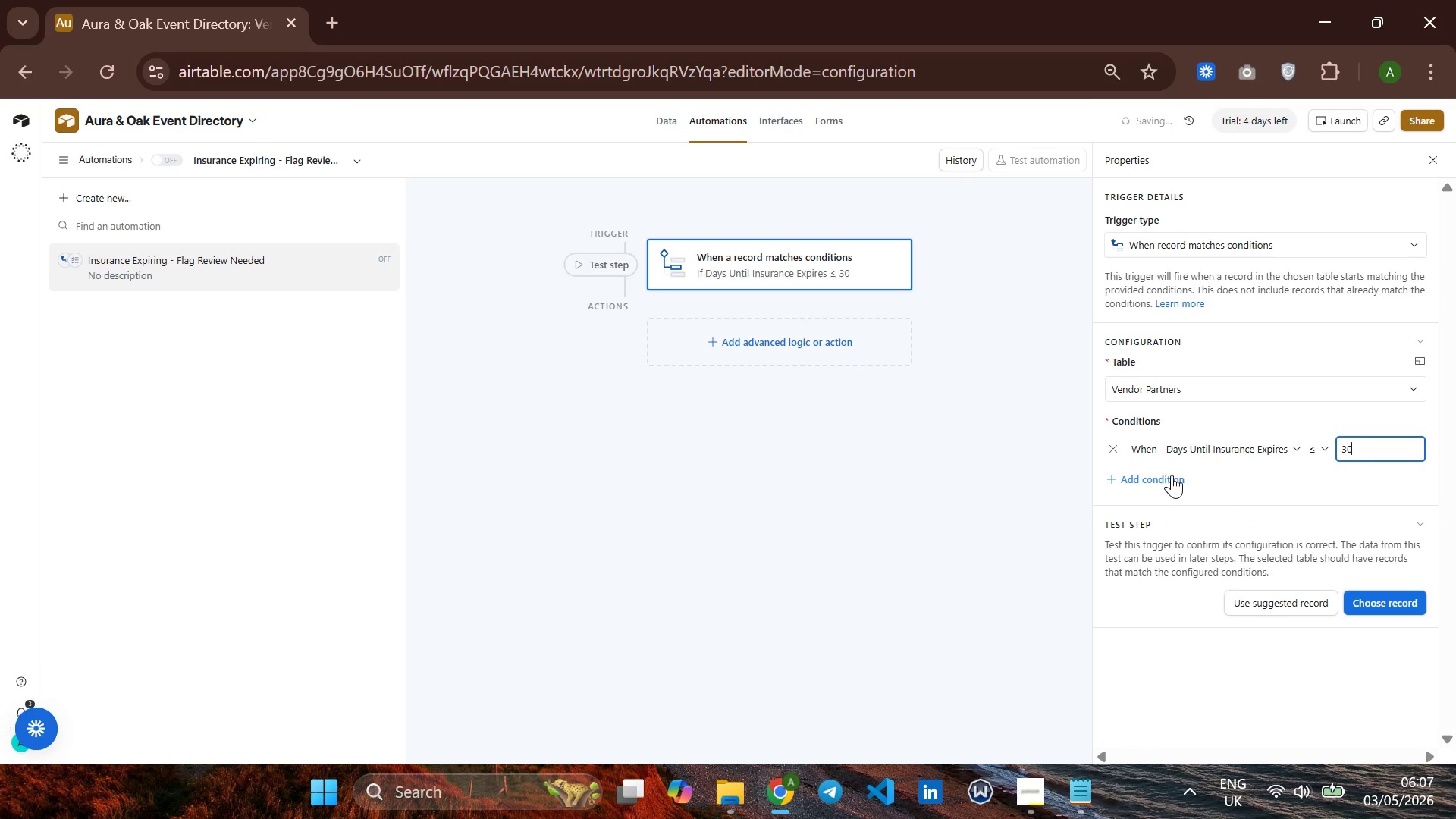 
left_click([1157, 479])
 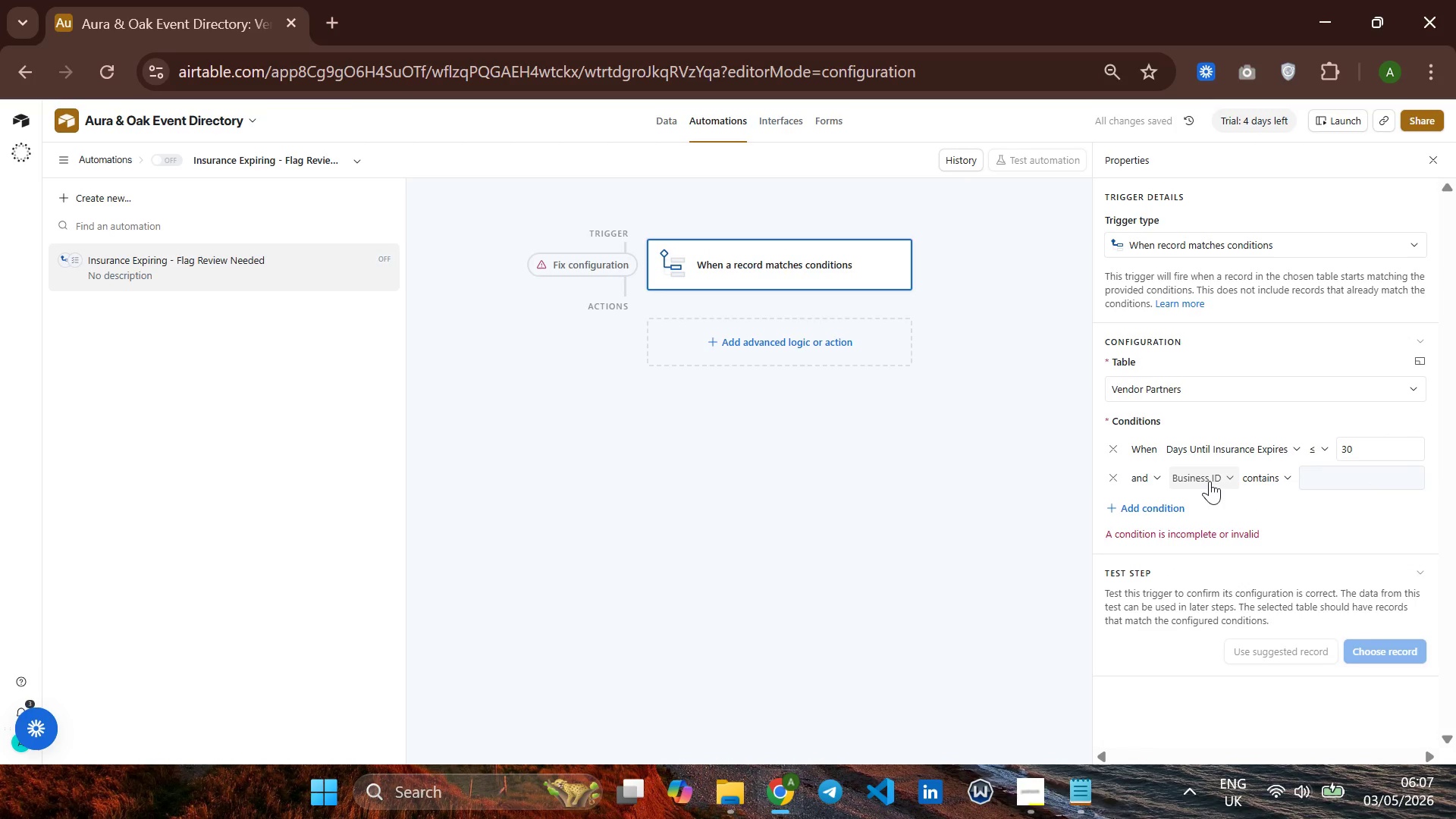 
left_click([1210, 479])
 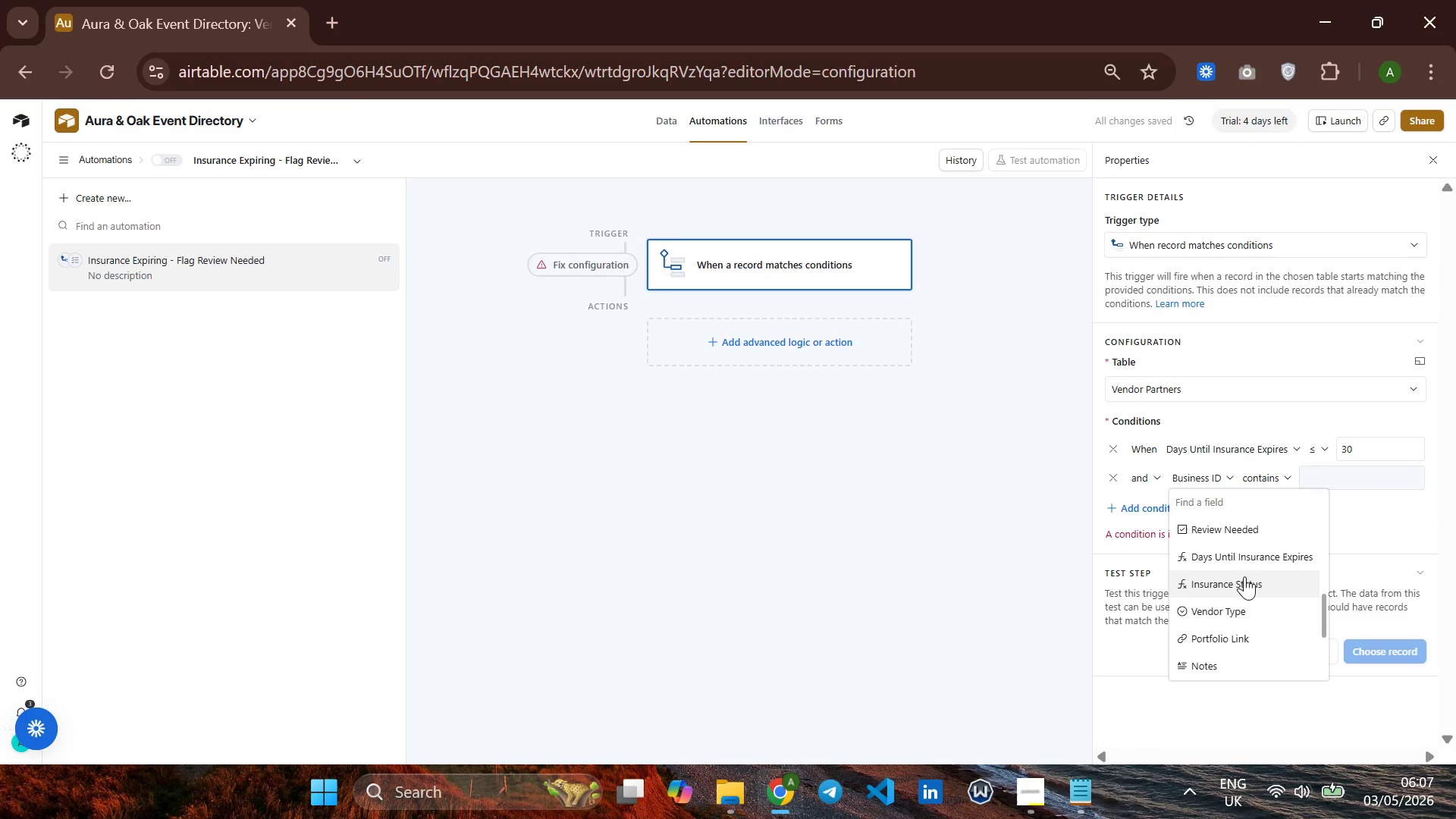 
left_click([1244, 565])
 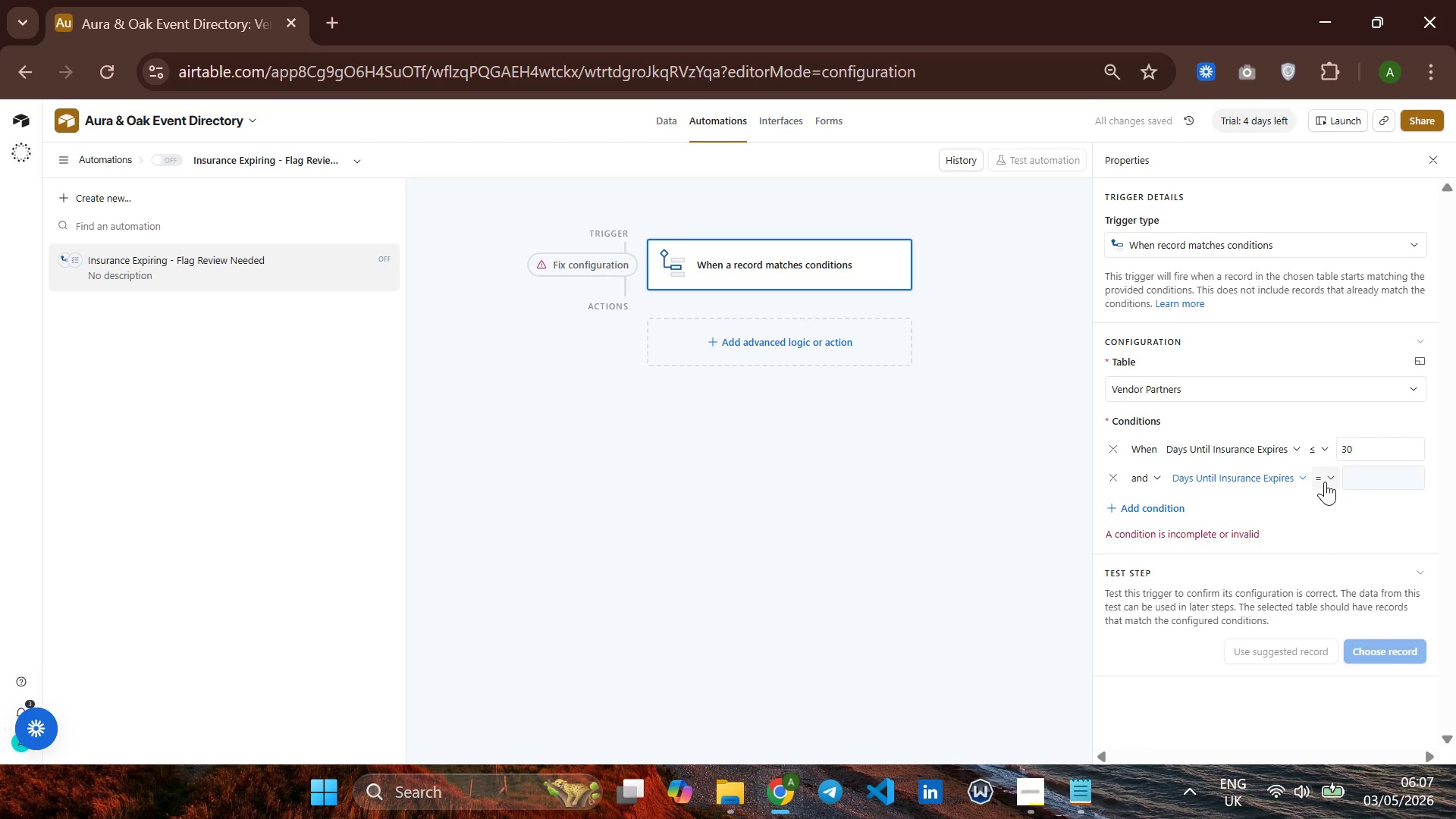 
left_click([1325, 482])
 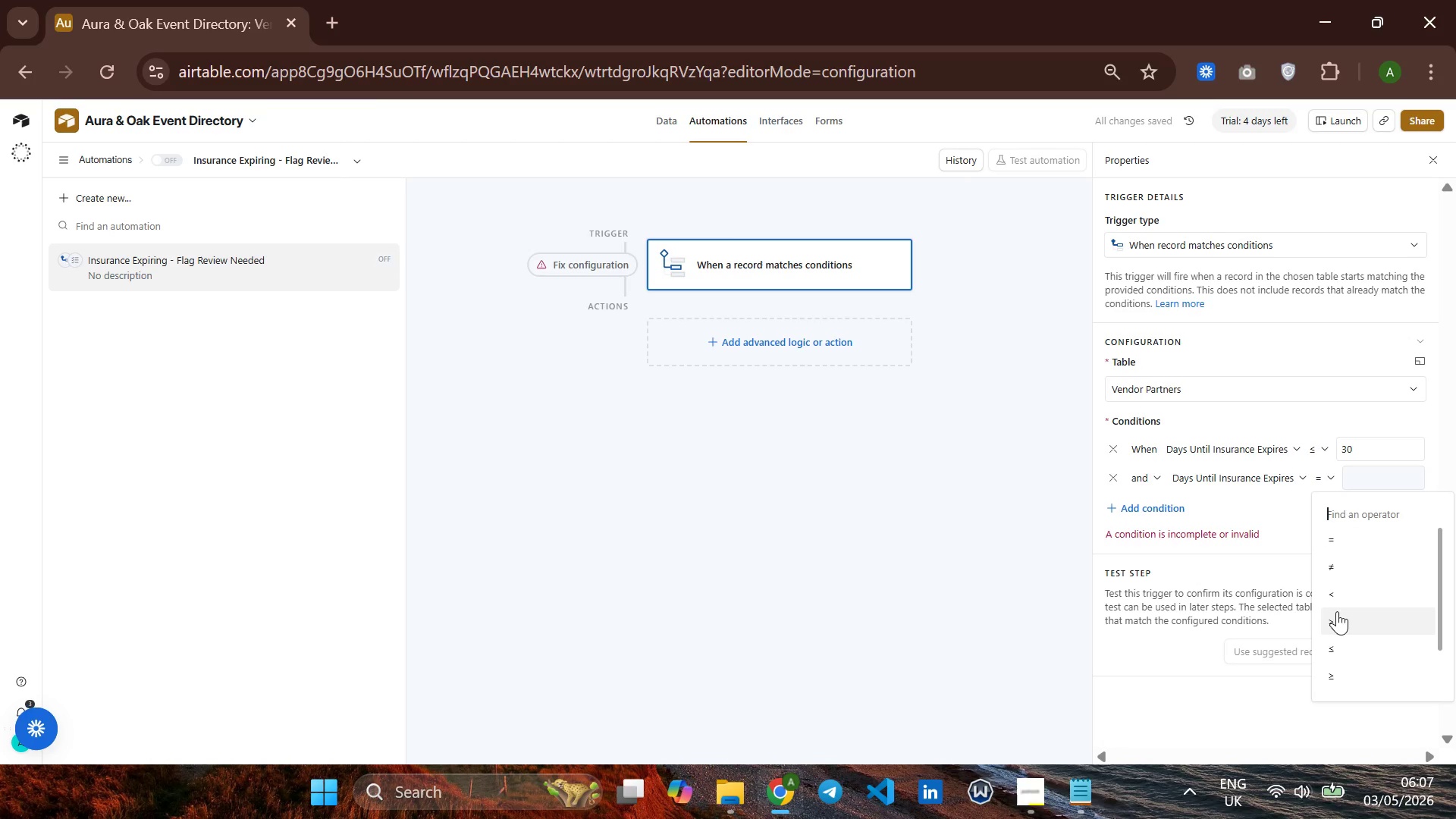 
left_click([1337, 615])
 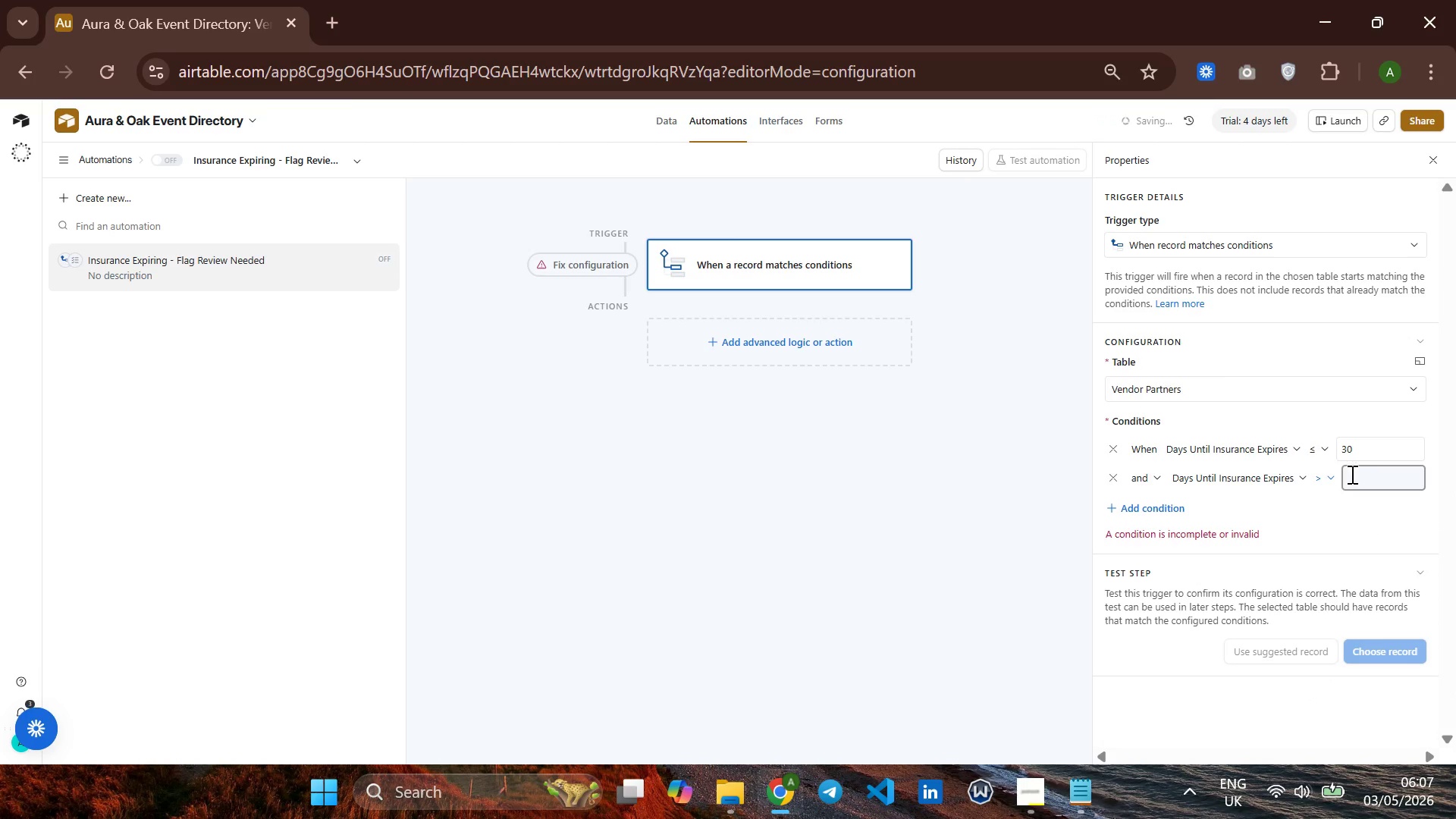 
left_click([1351, 474])
 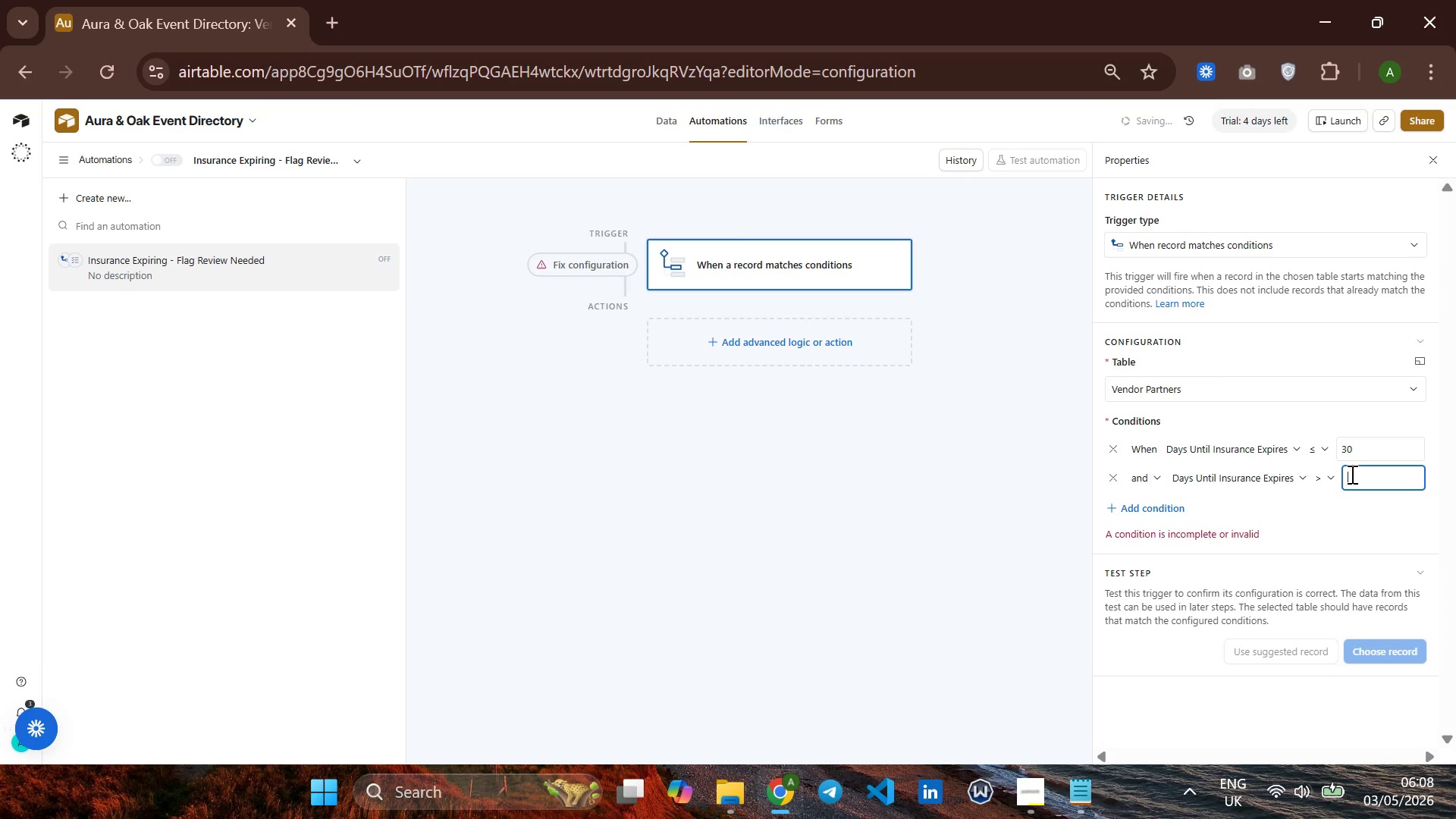 
key(0)
 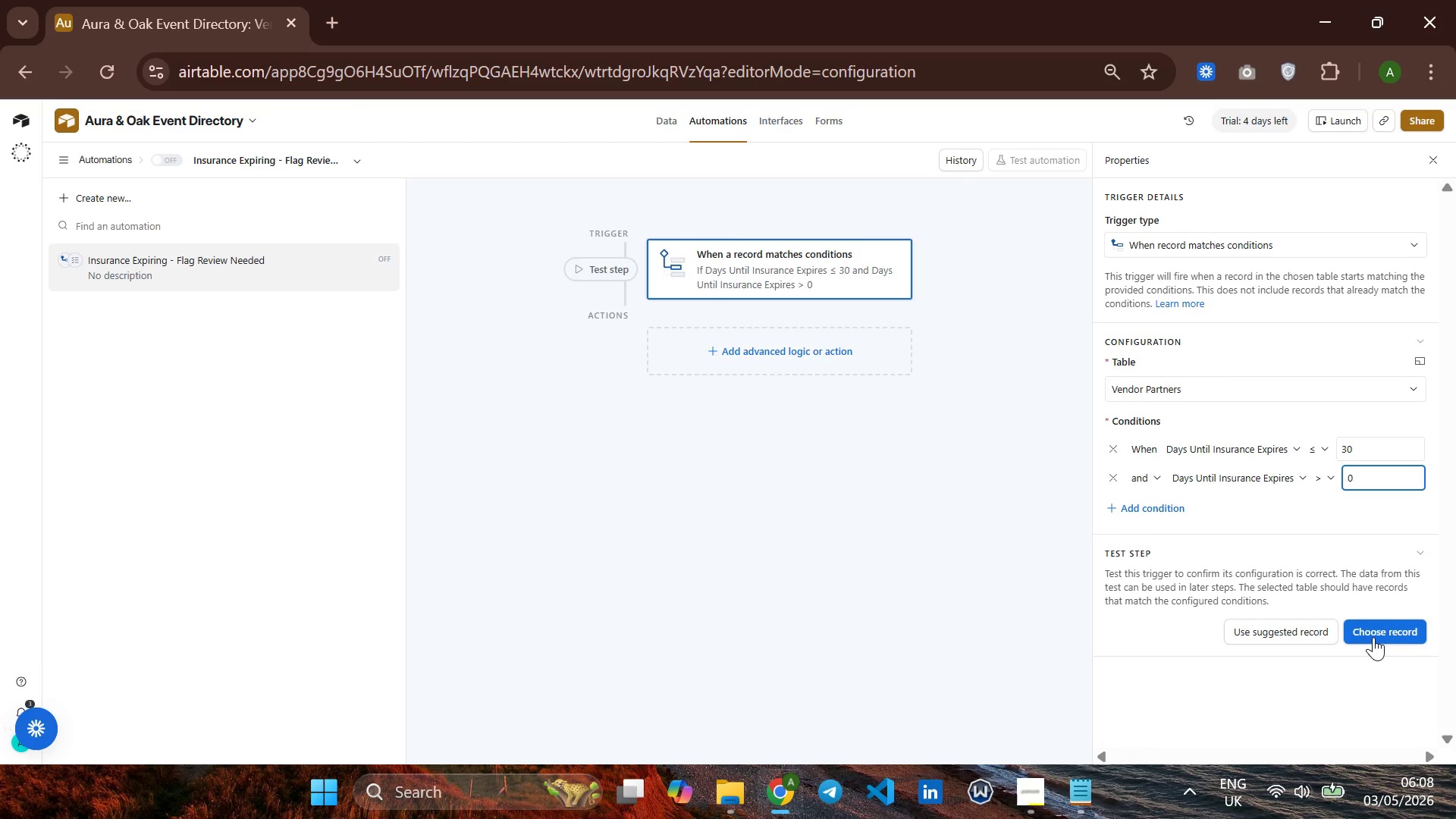 
wait(22.83)
 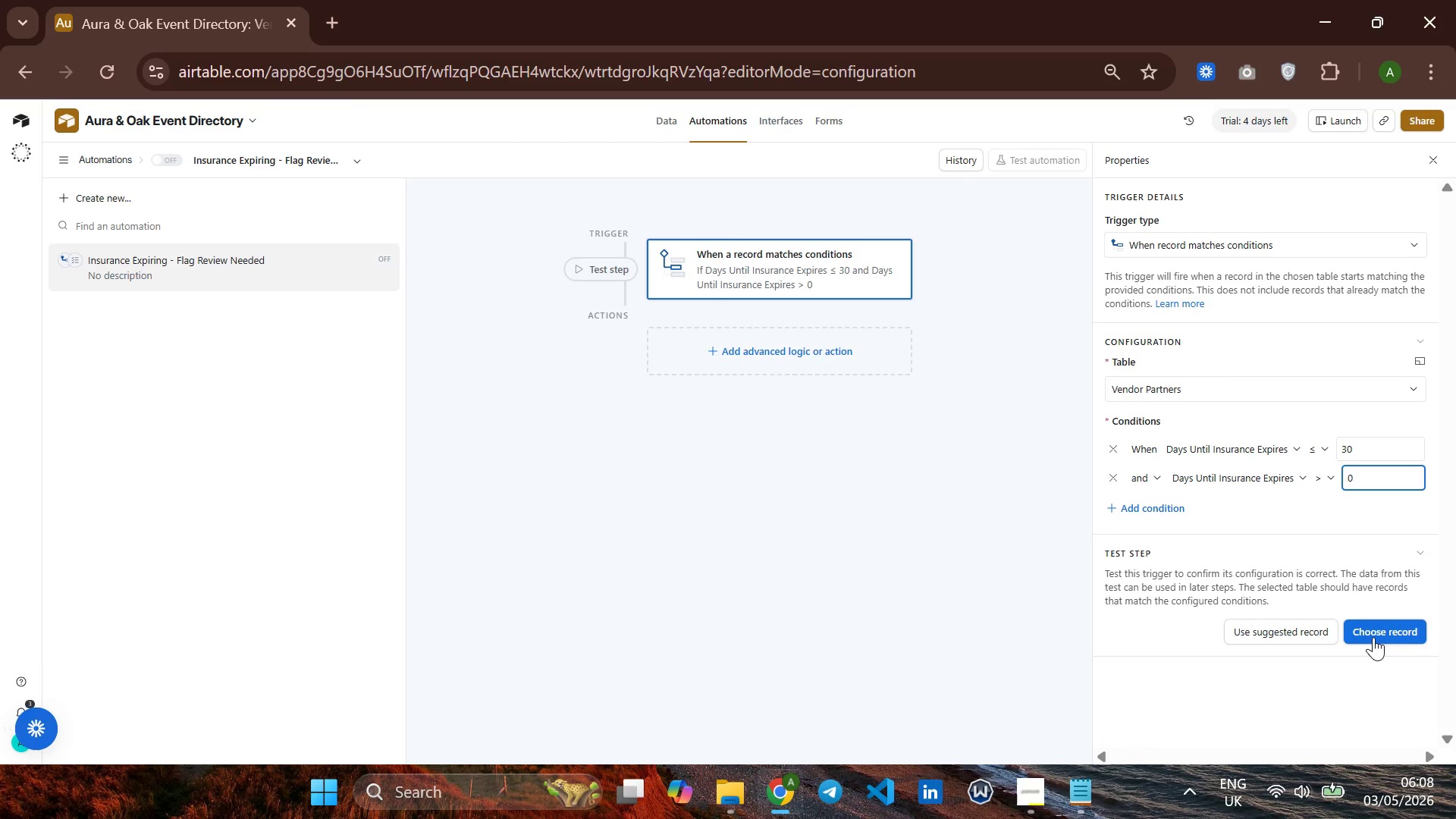 
left_click([1380, 630])
 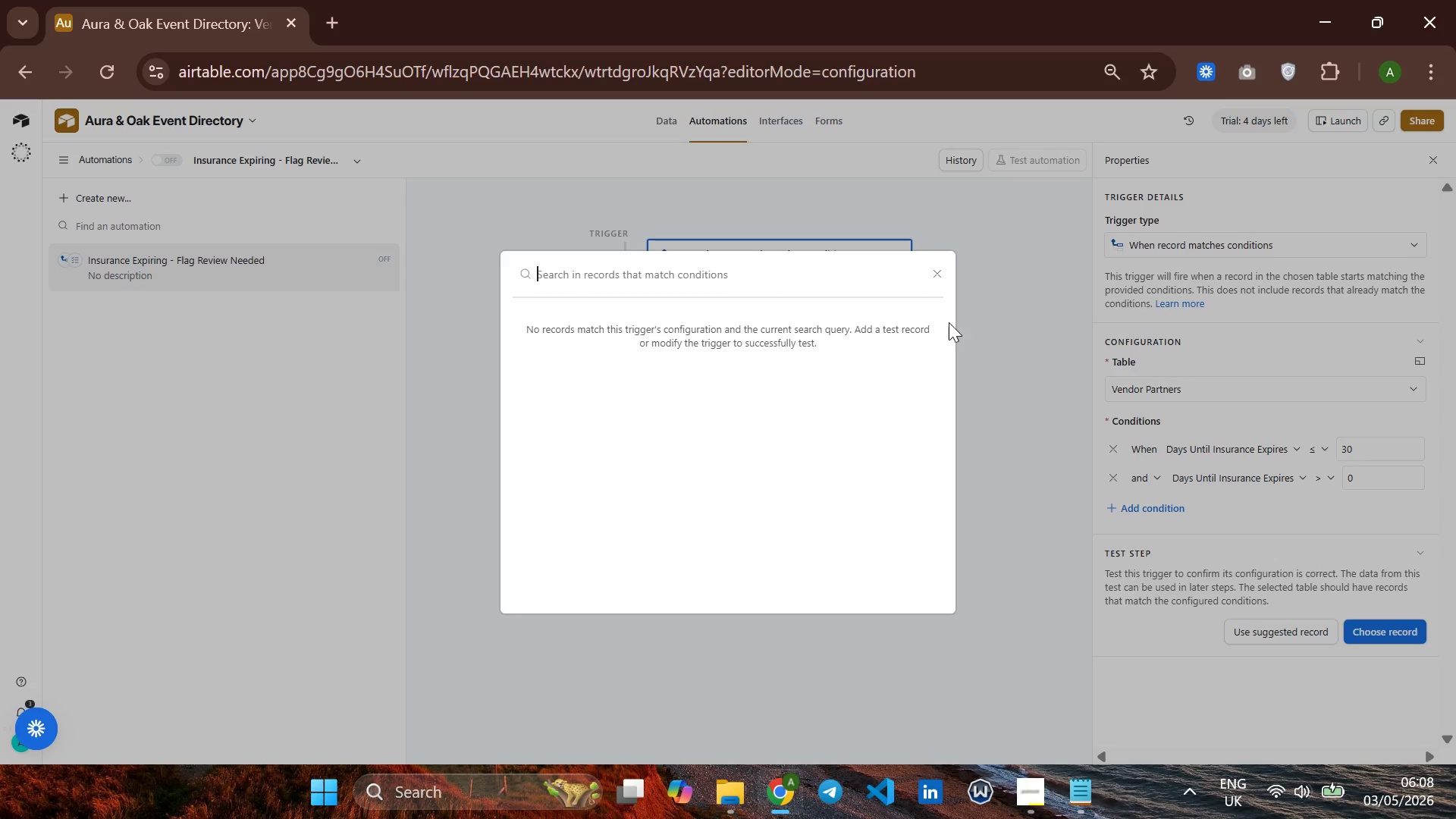 
left_click([935, 266])
 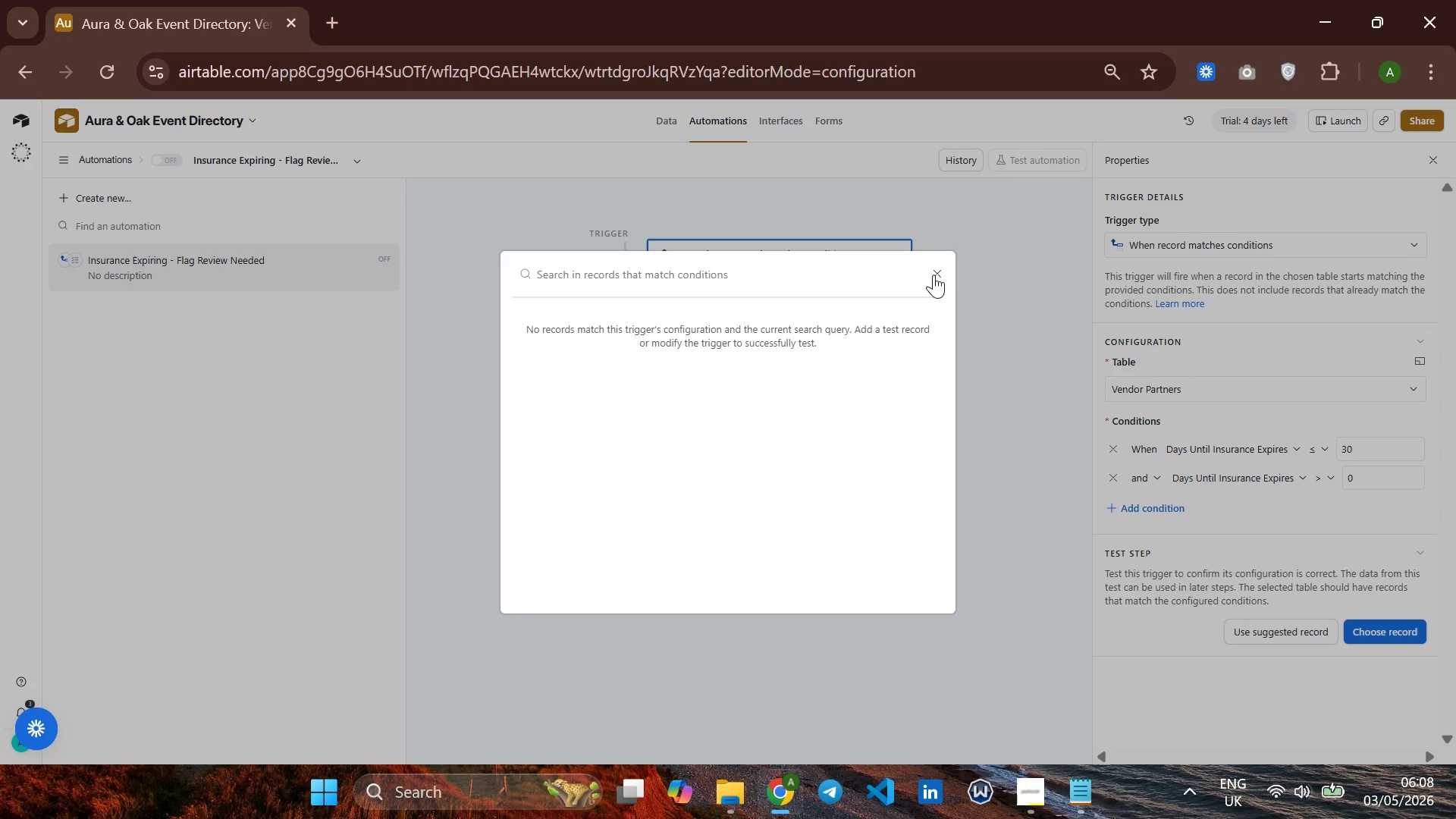 
left_click([937, 273])
 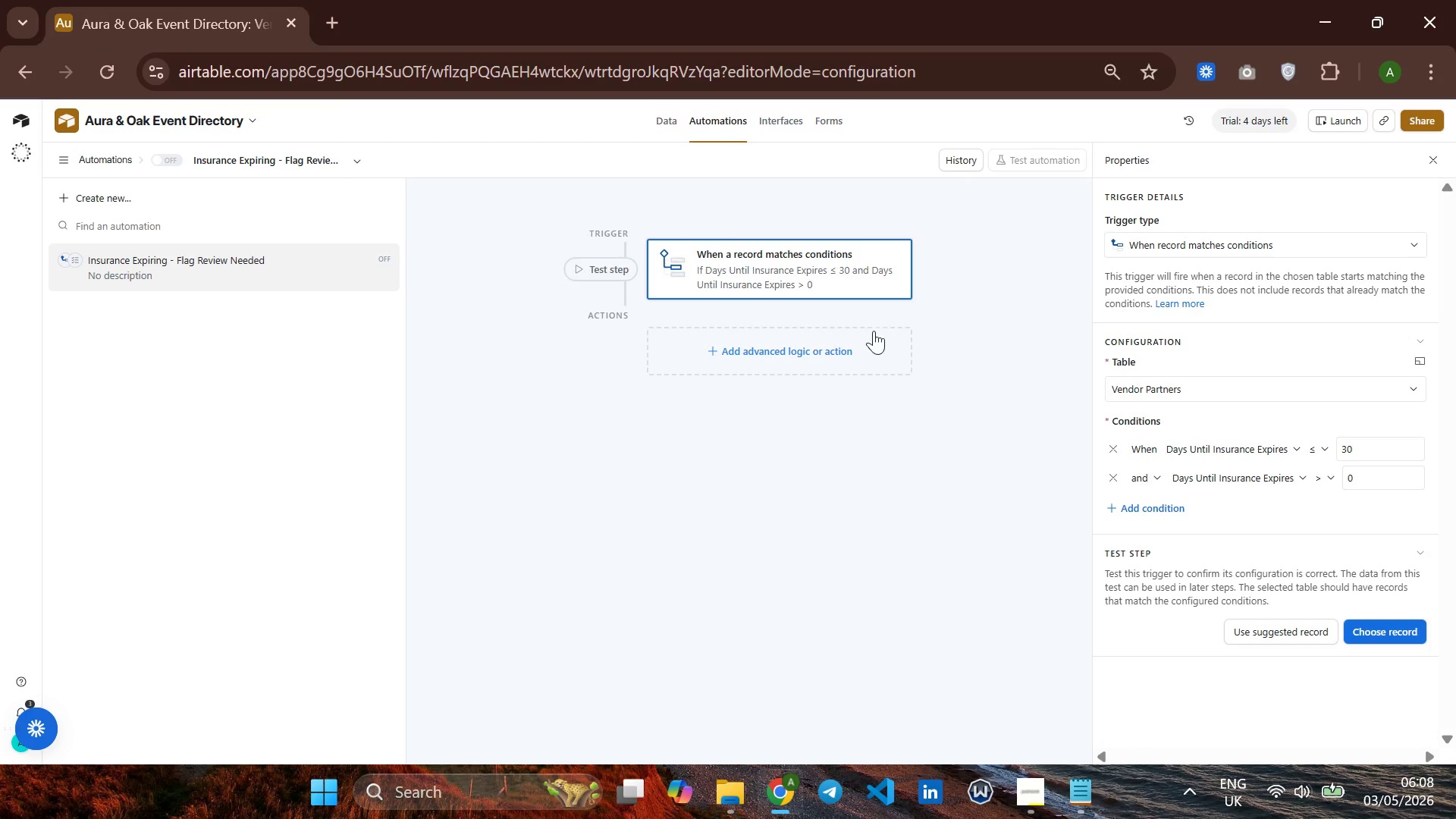 
left_click([844, 352])
 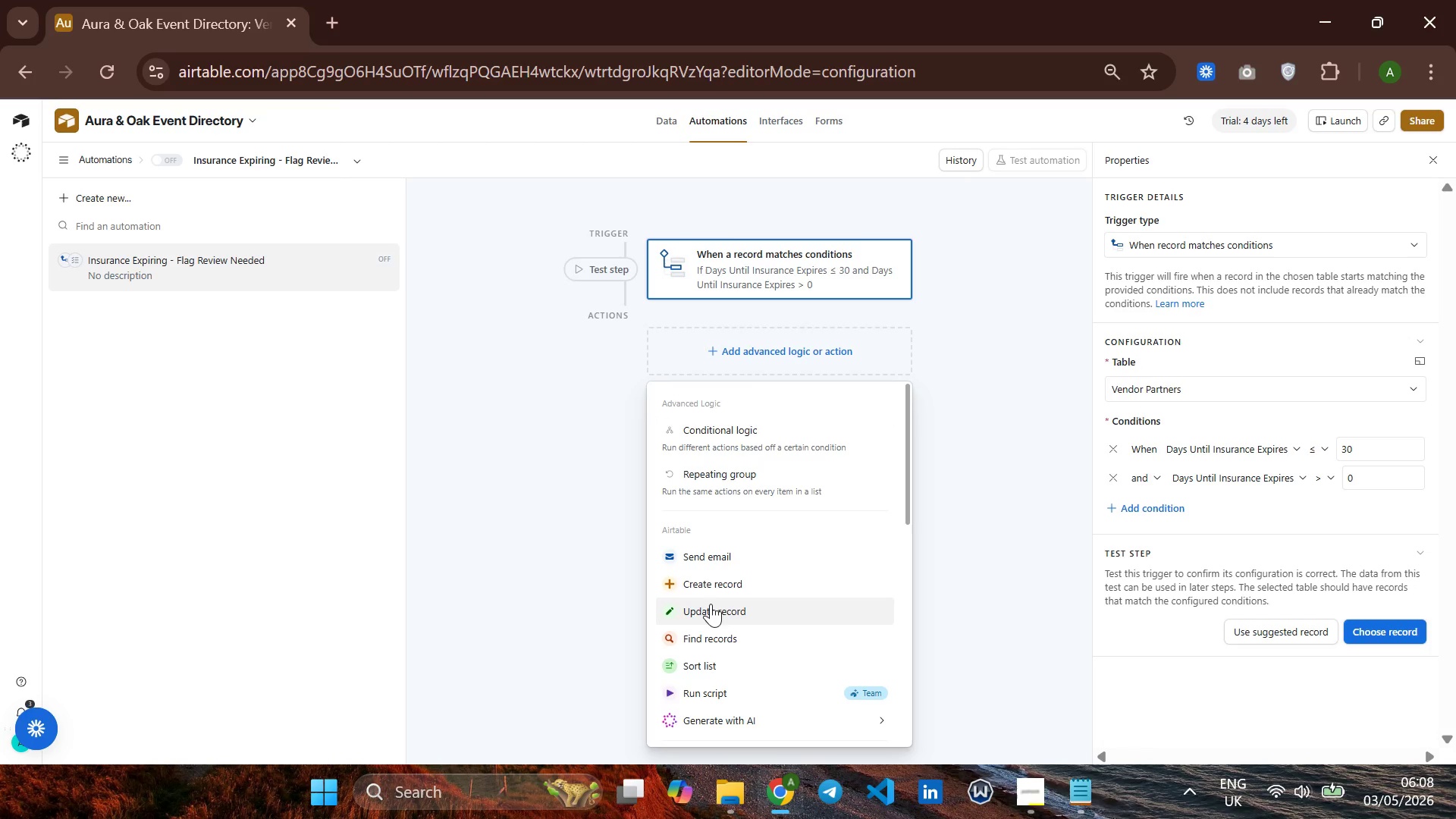 
left_click([714, 620])
 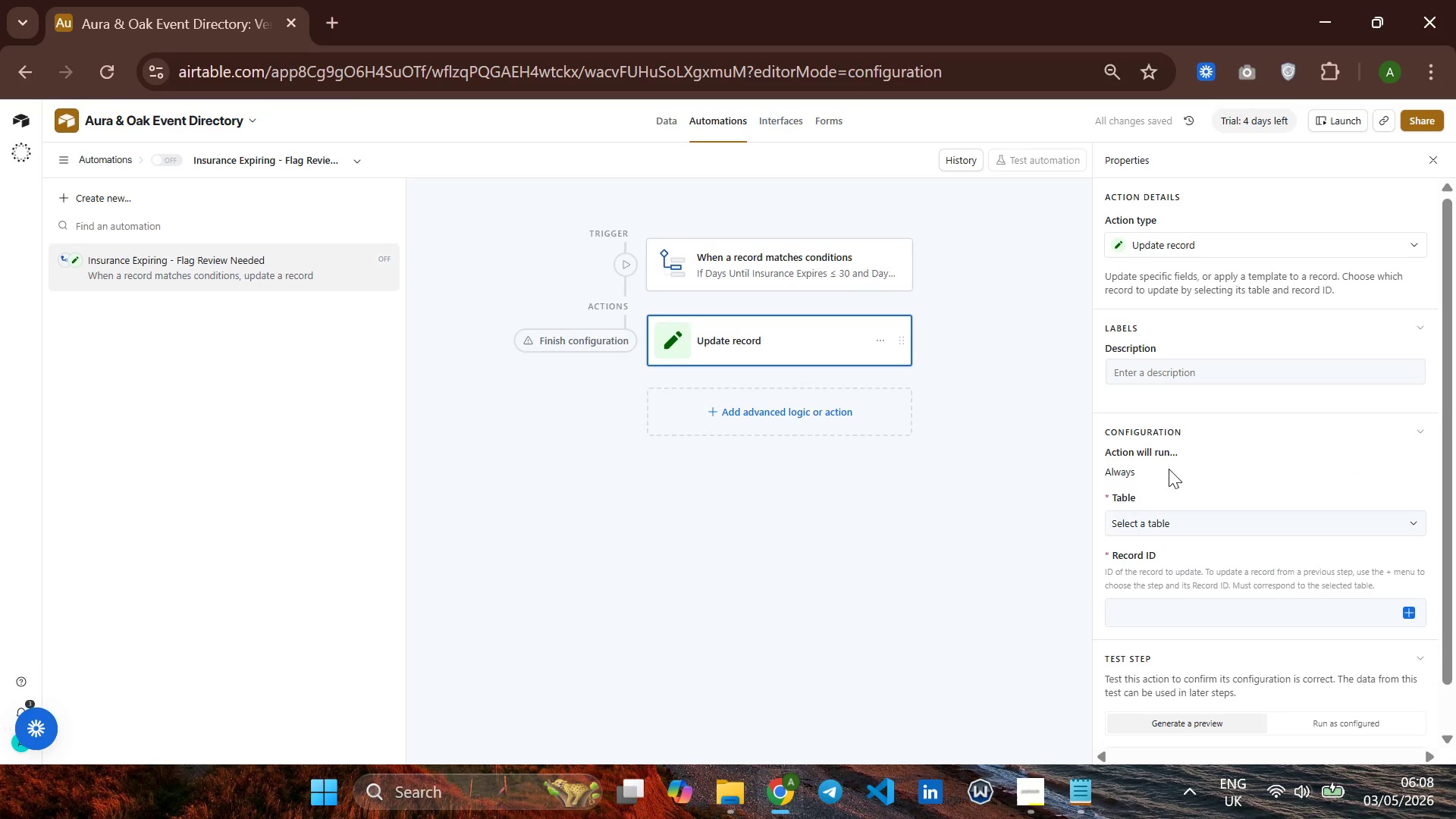 
wait(5.33)
 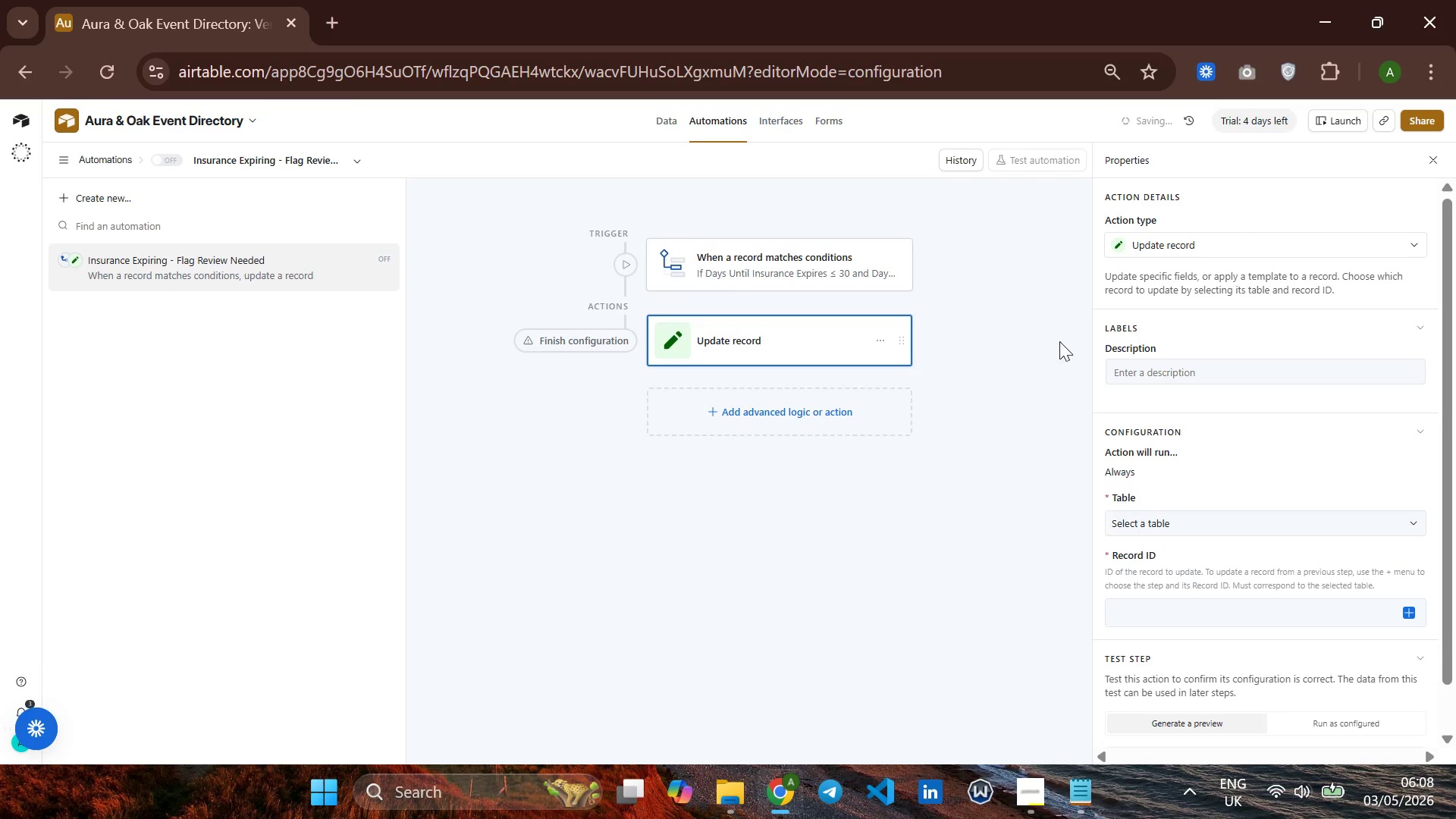 
left_click([1191, 518])
 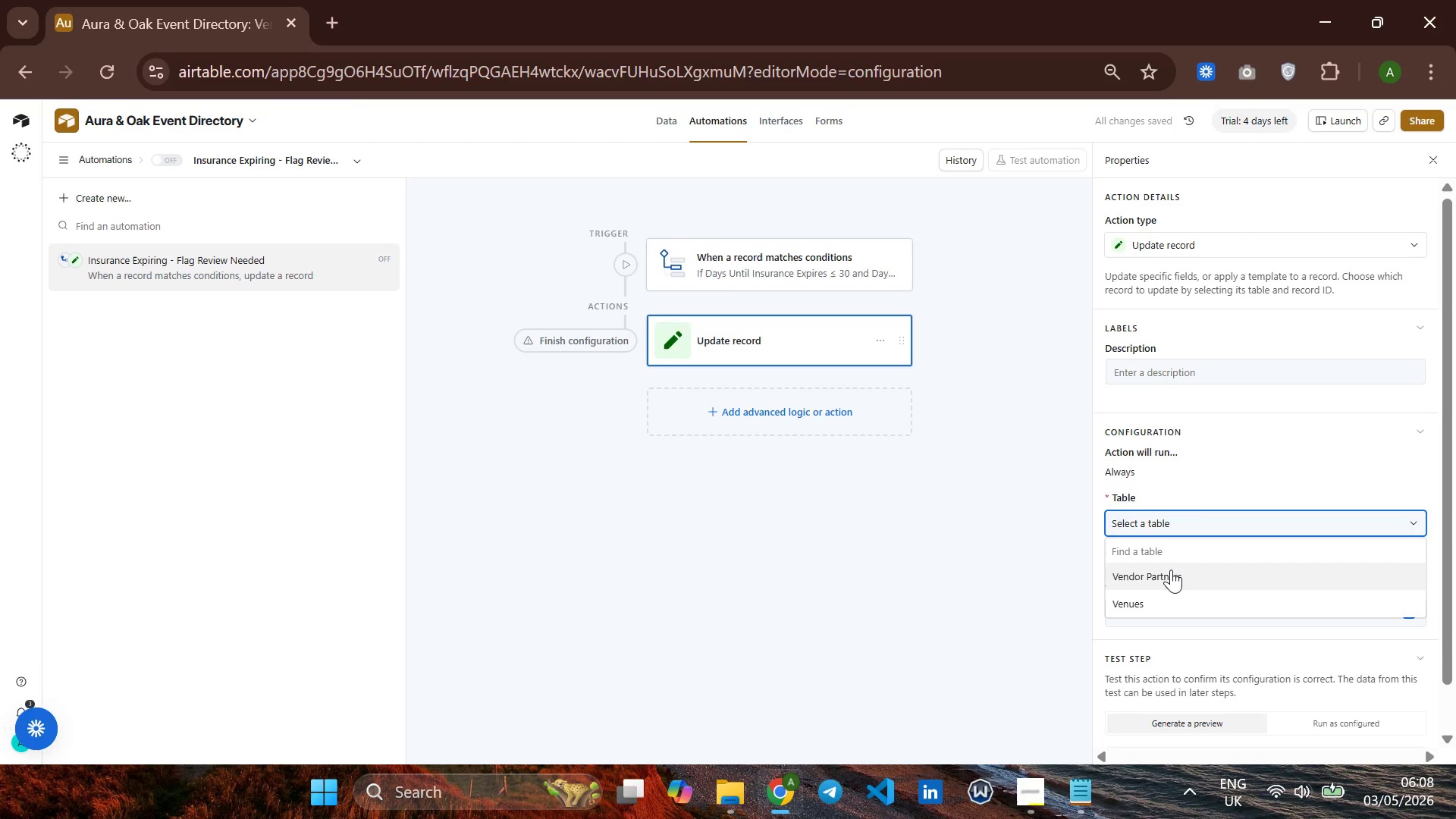 
left_click([1171, 571])
 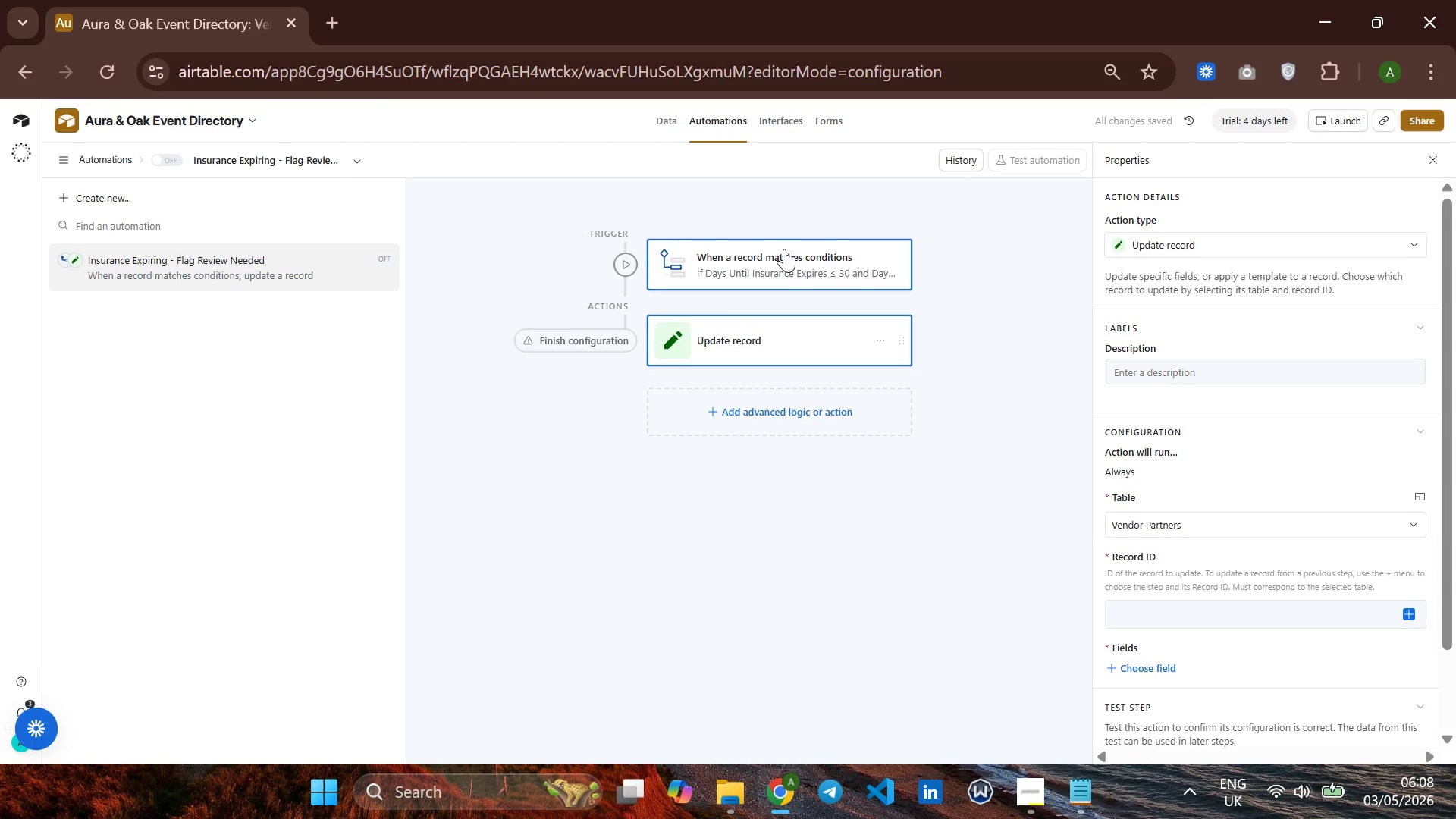 
wait(7.77)
 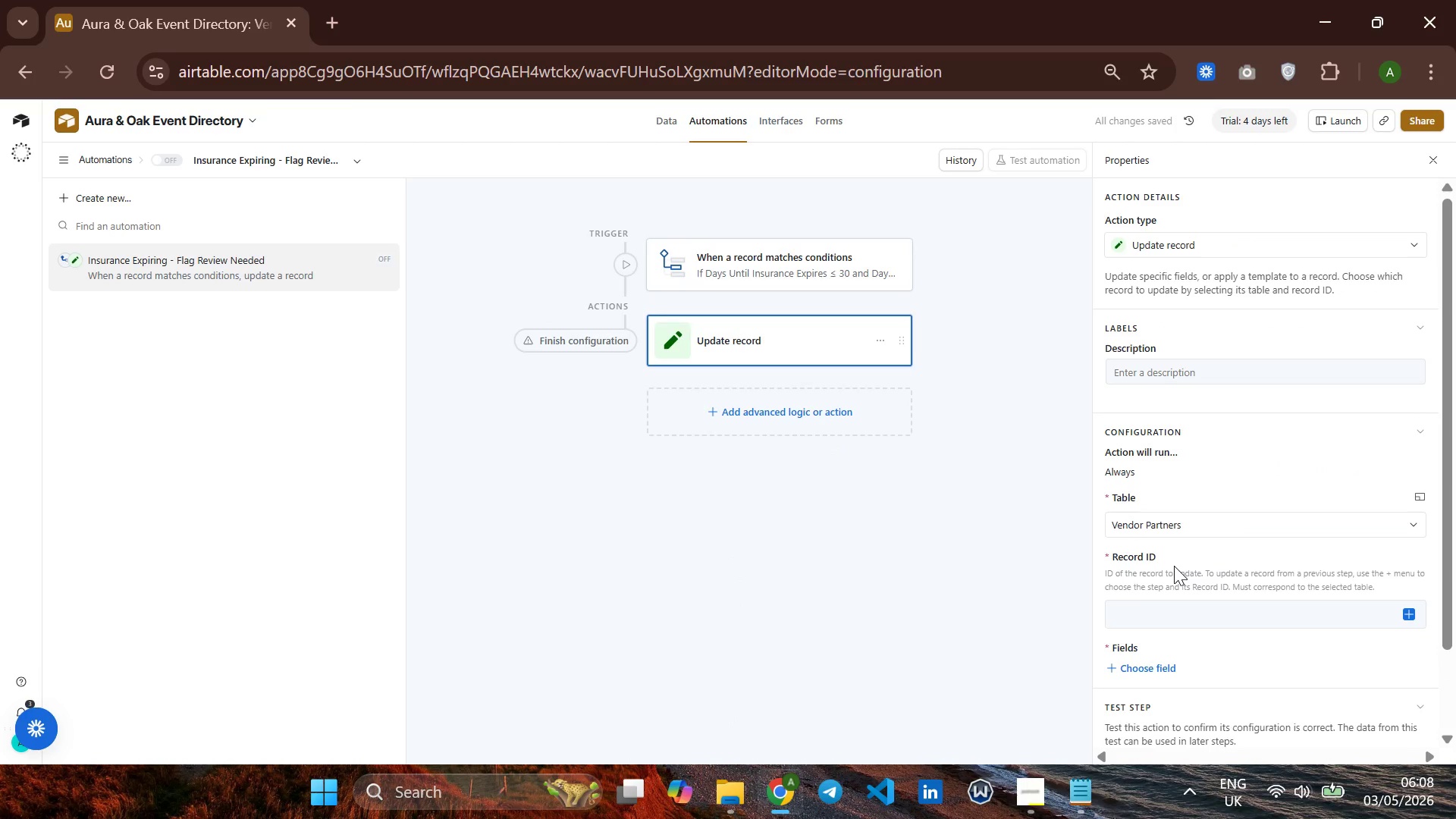 
left_click([664, 125])
 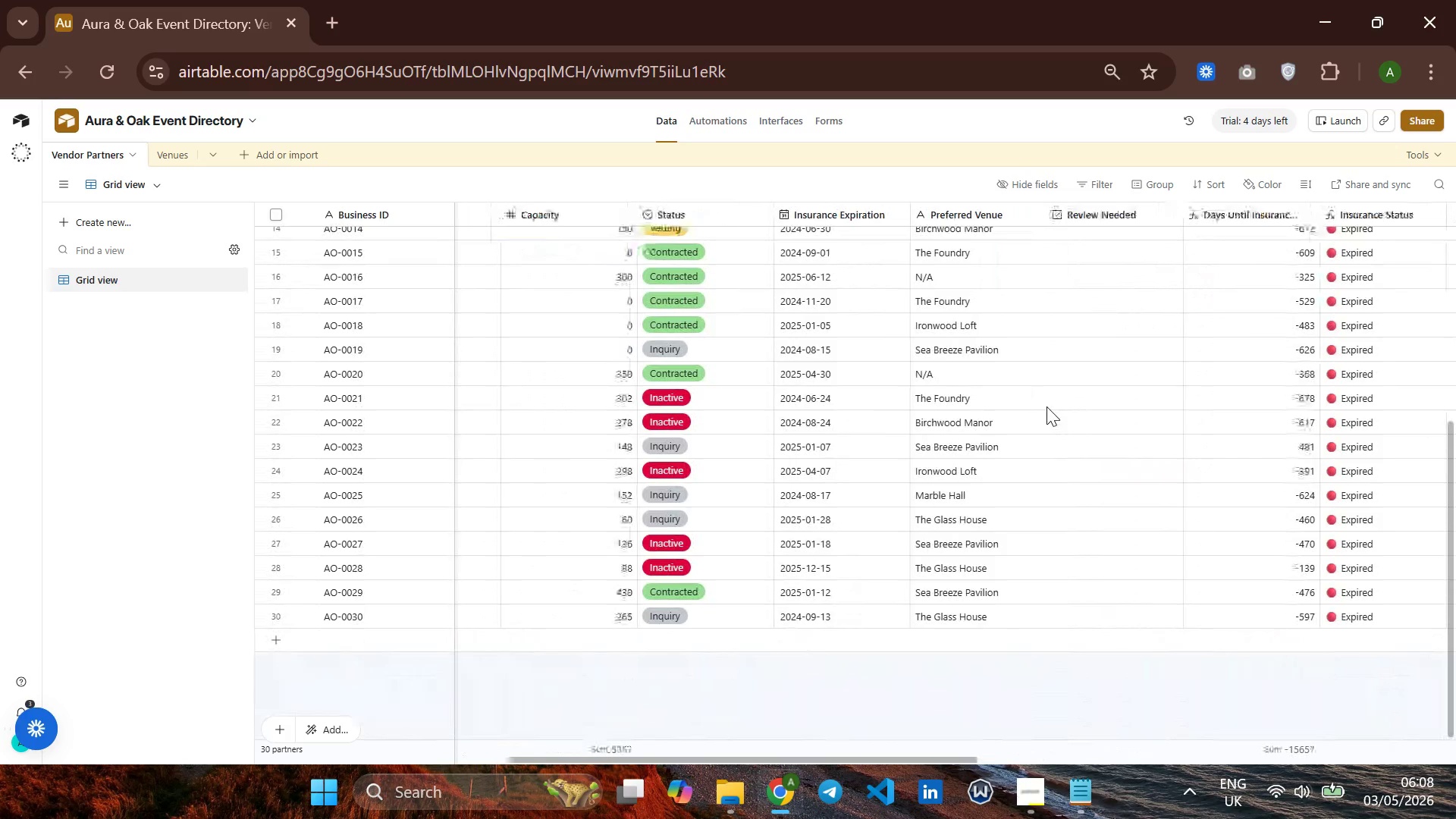 
wait(13.84)
 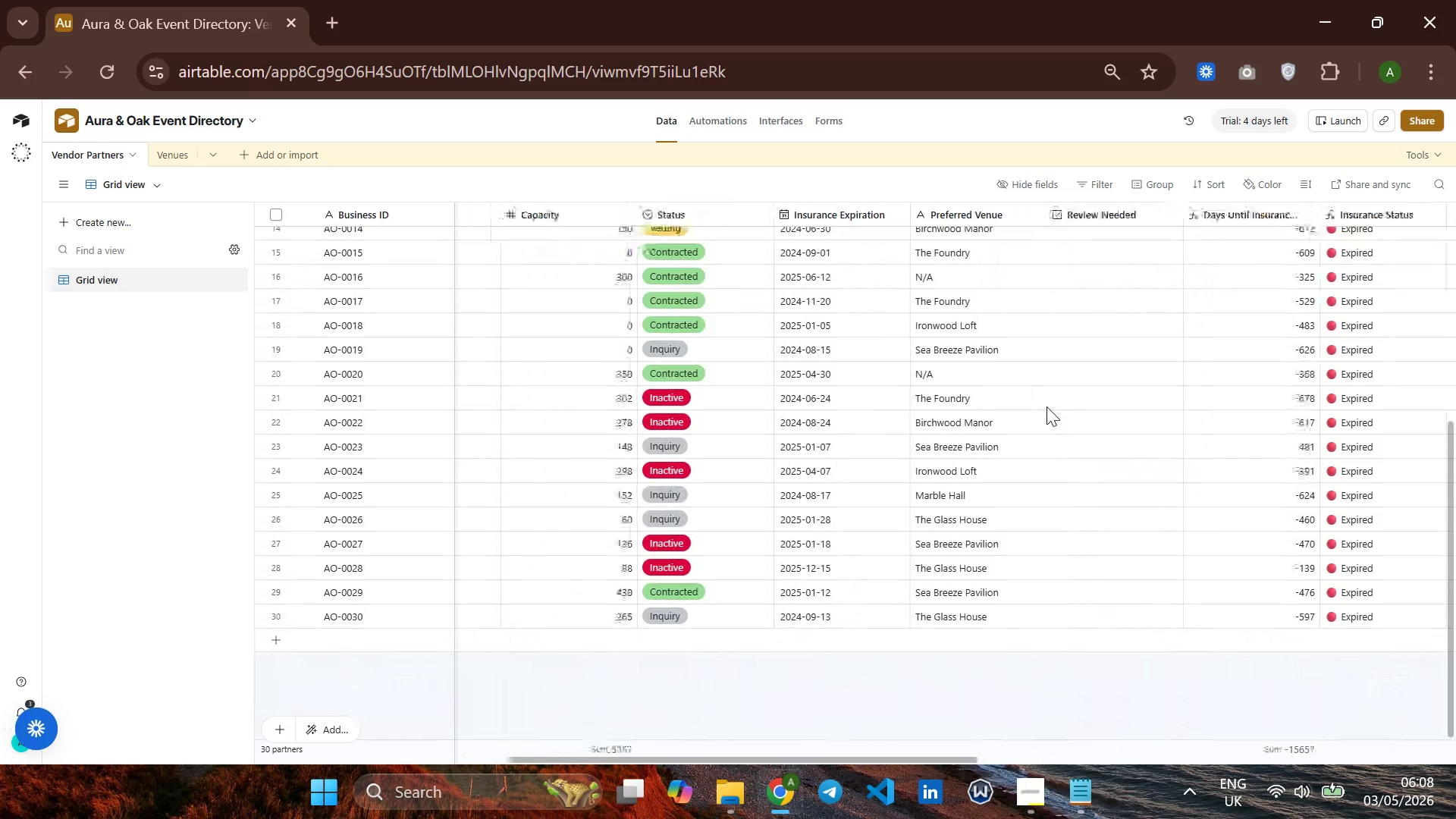 
left_click([1078, 795])
 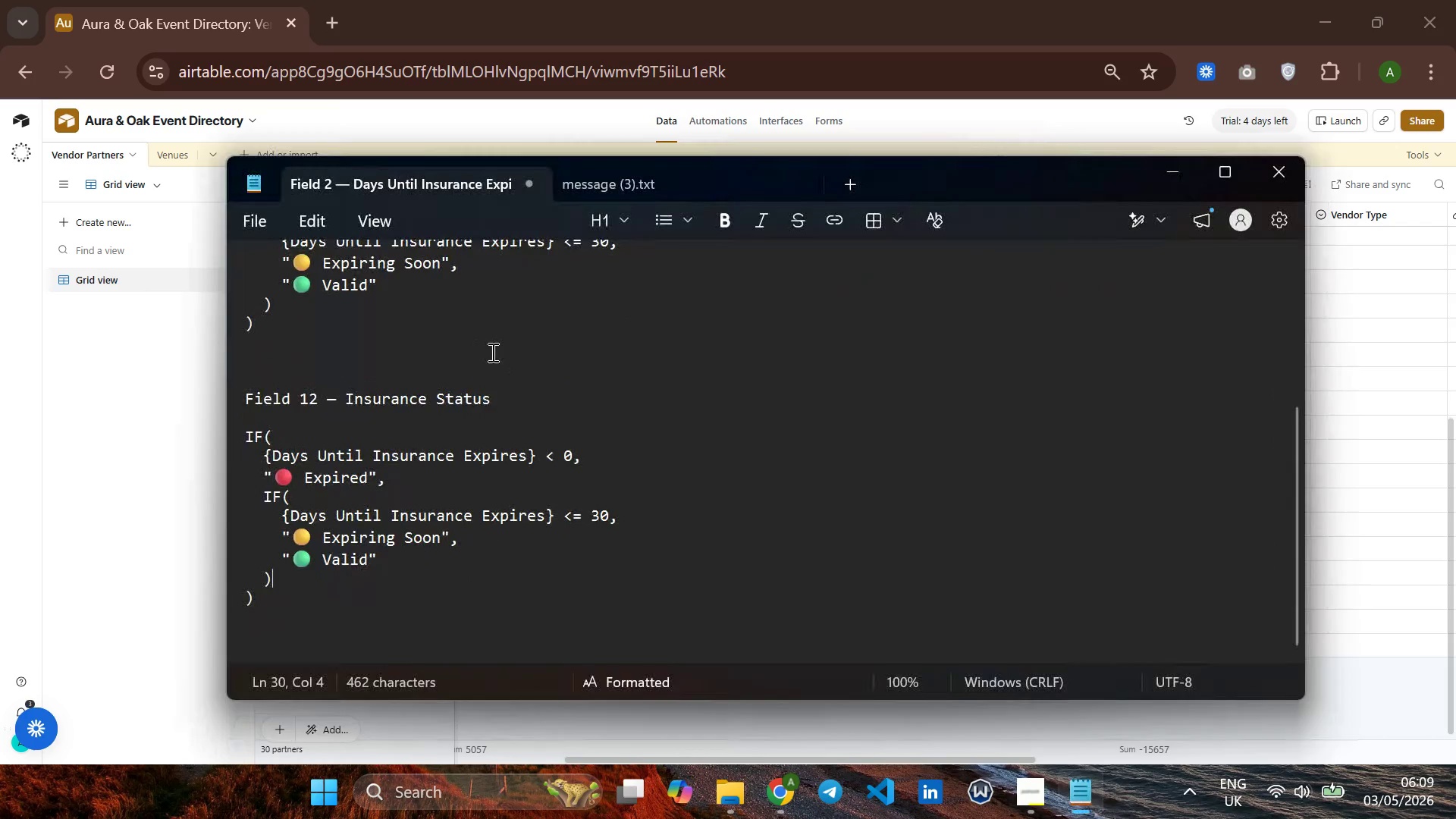 
scroll: coordinate [491, 352], scroll_direction: up, amount: 19.0
 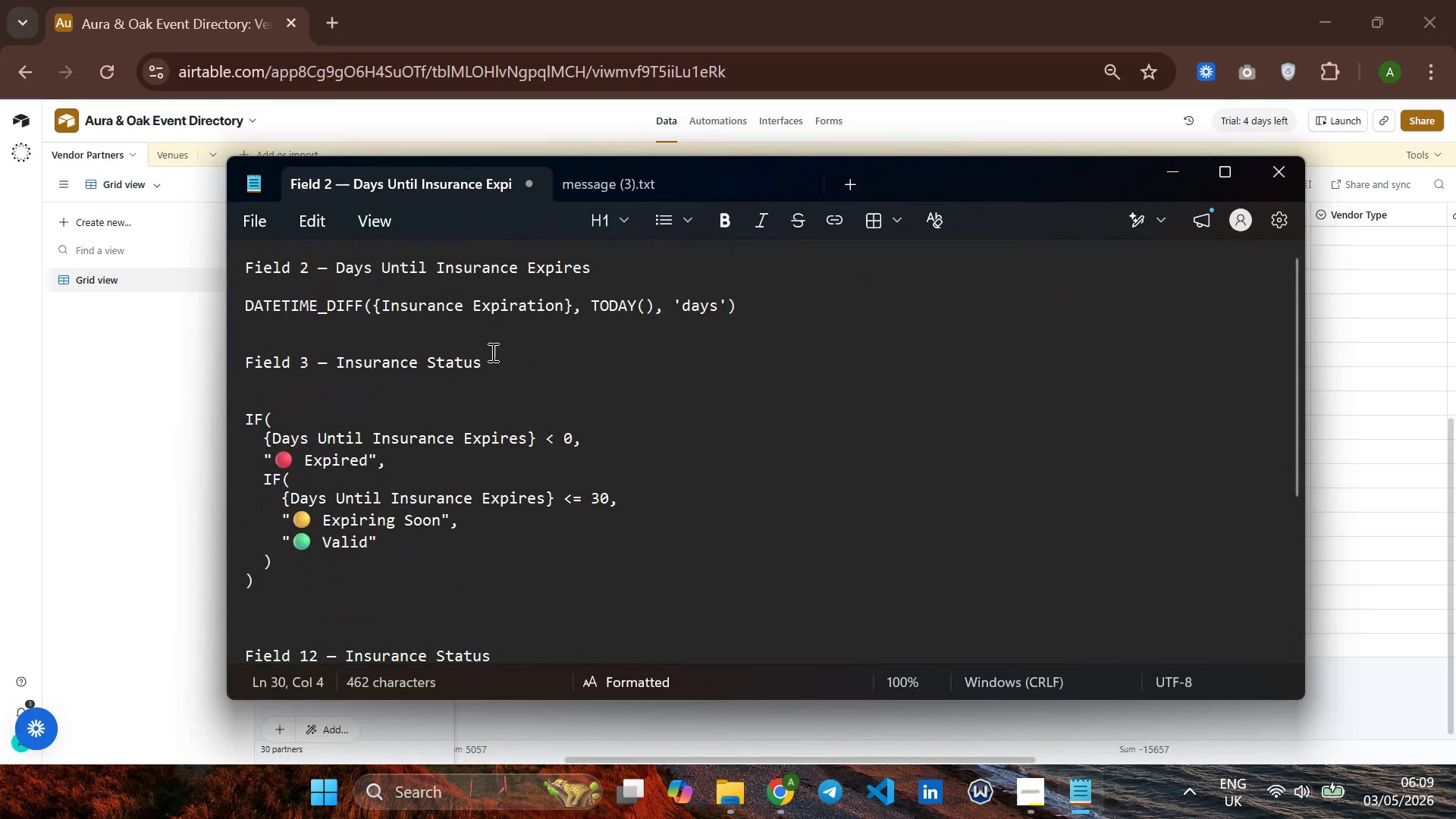 
scroll: coordinate [491, 352], scroll_direction: down, amount: 1.0
 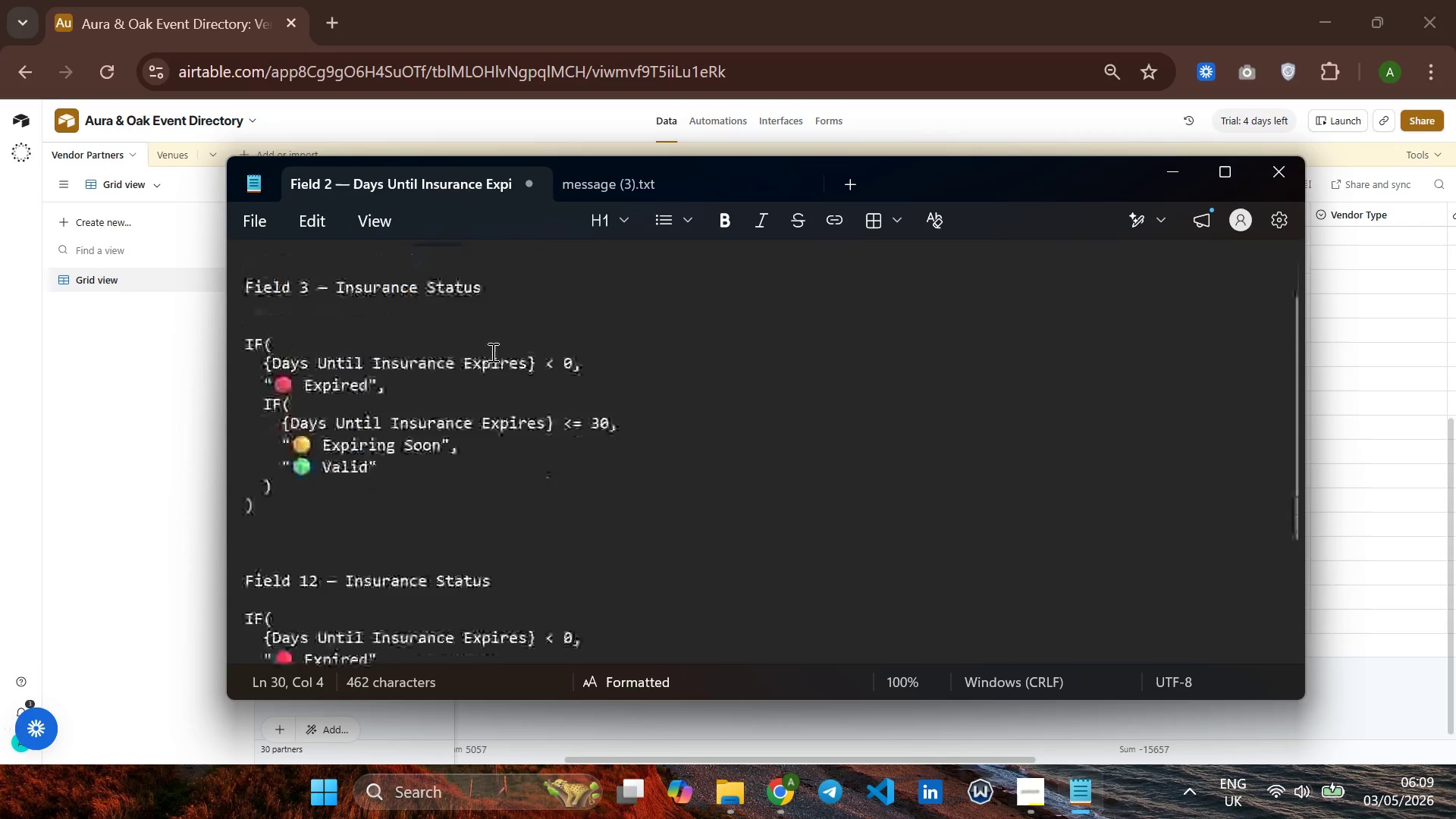 
scroll: coordinate [491, 352], scroll_direction: up, amount: 5.0
 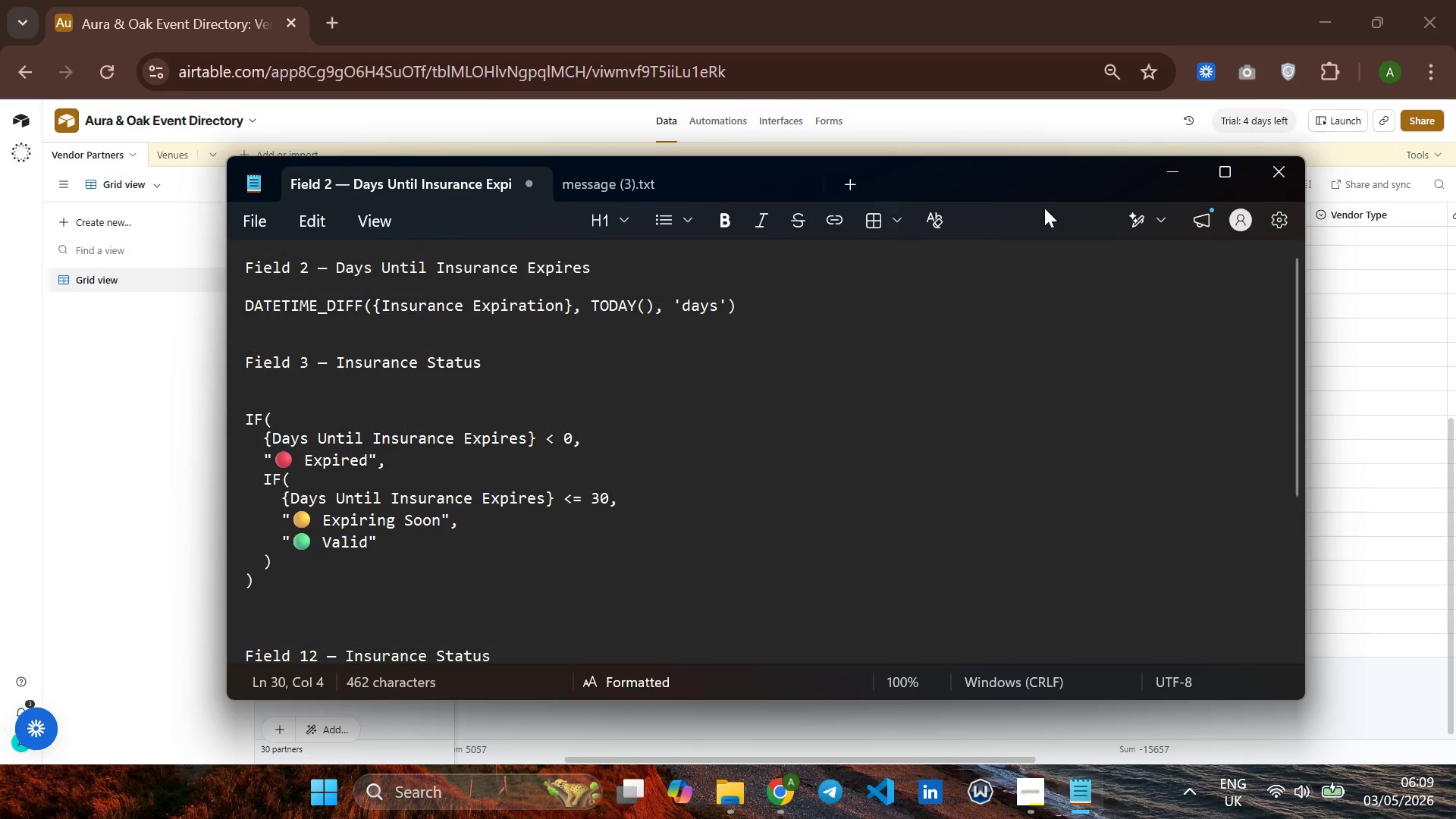 
left_click([1268, 185])
 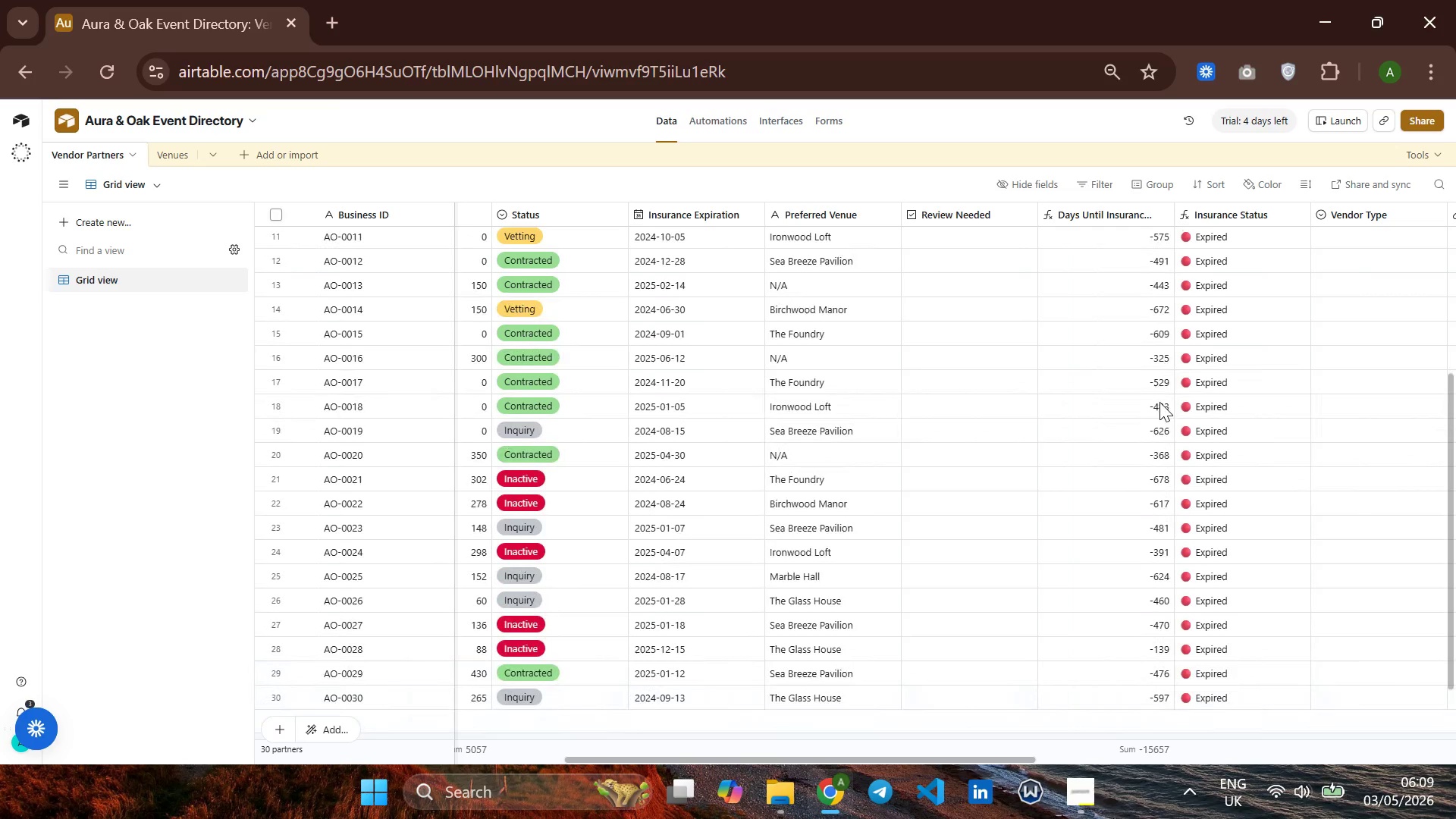 
wait(5.86)
 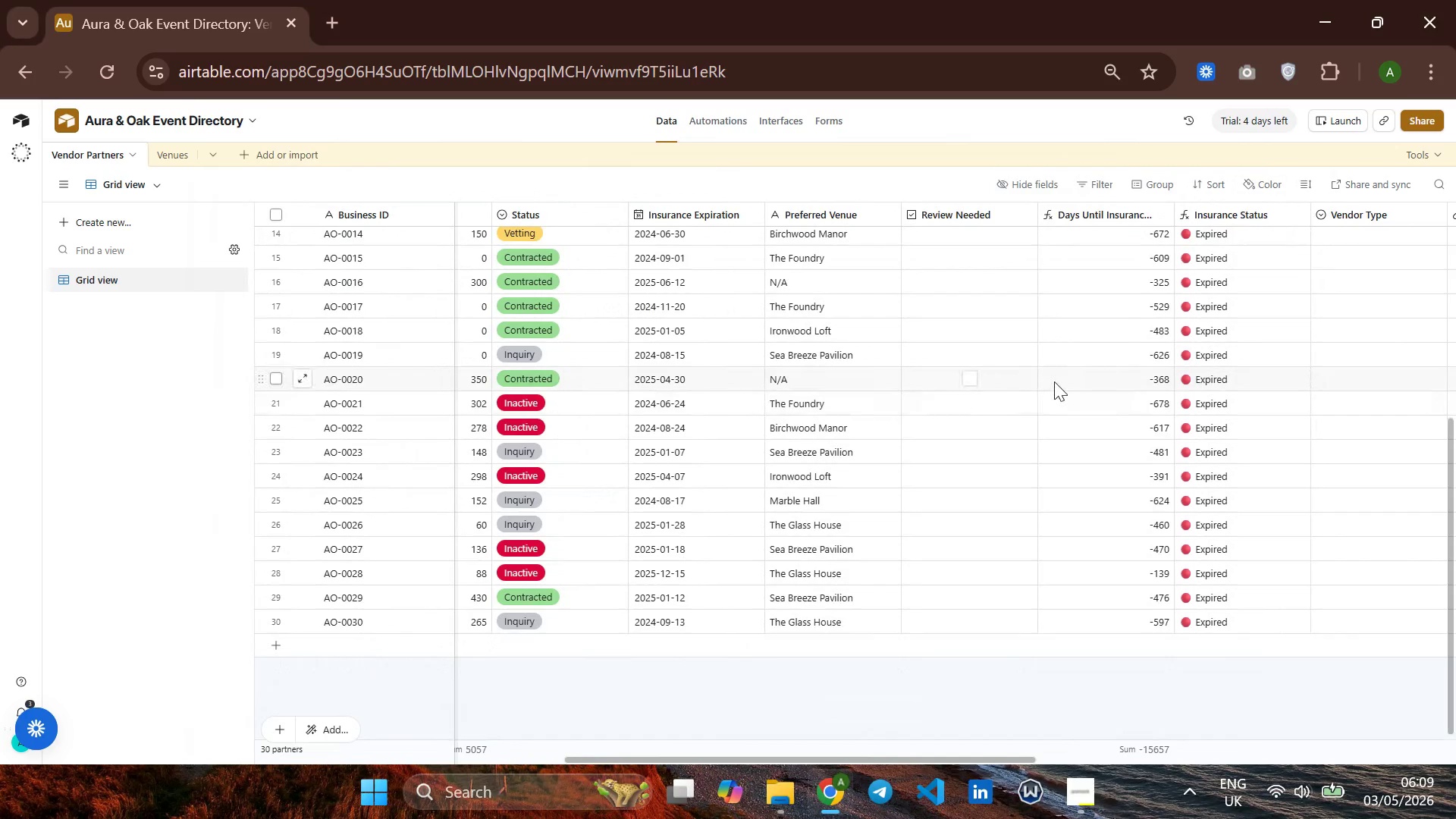 
mouse_move([1321, 415])
 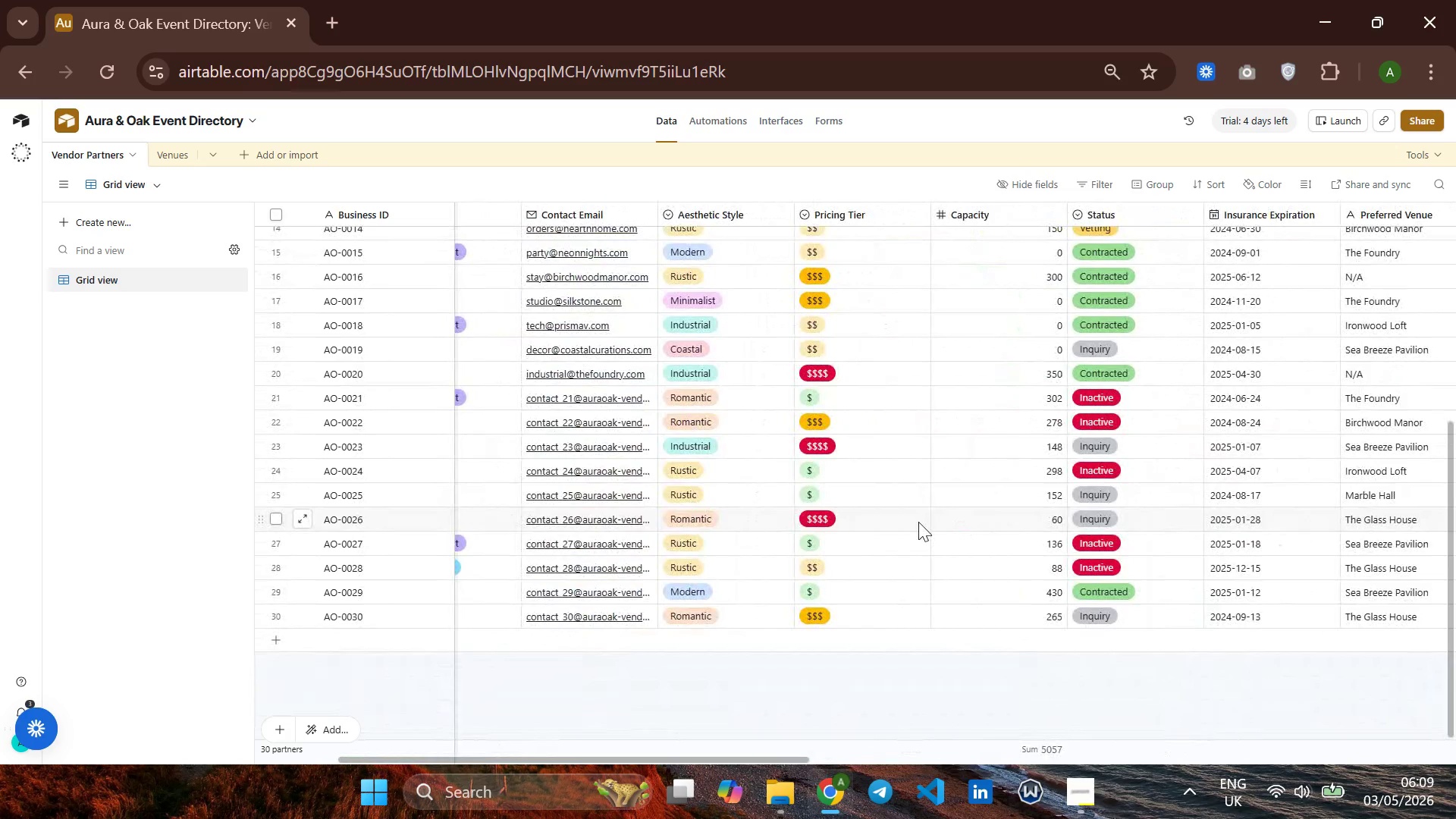 
mouse_move([792, 510])
 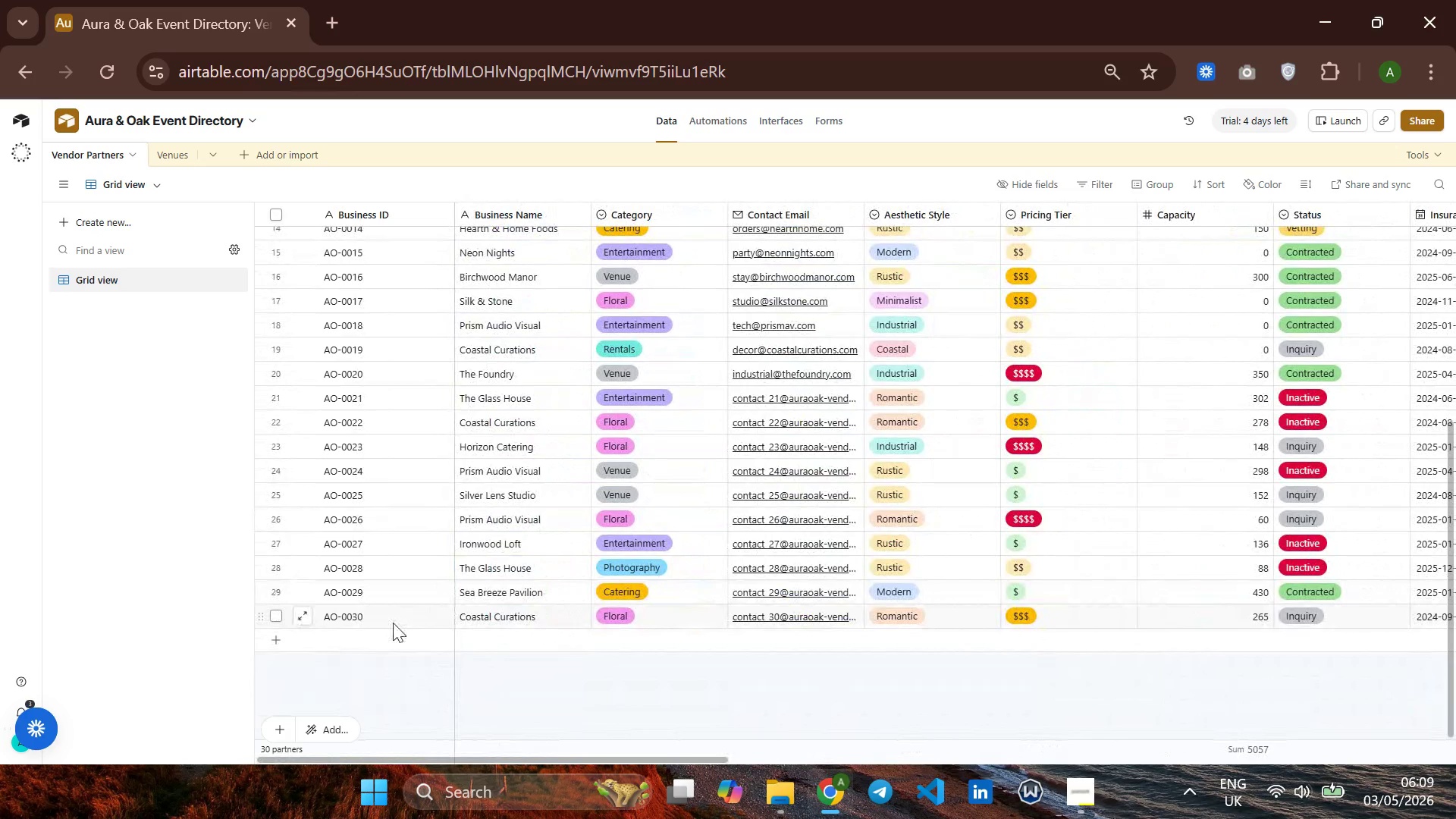 
left_click([391, 621])
 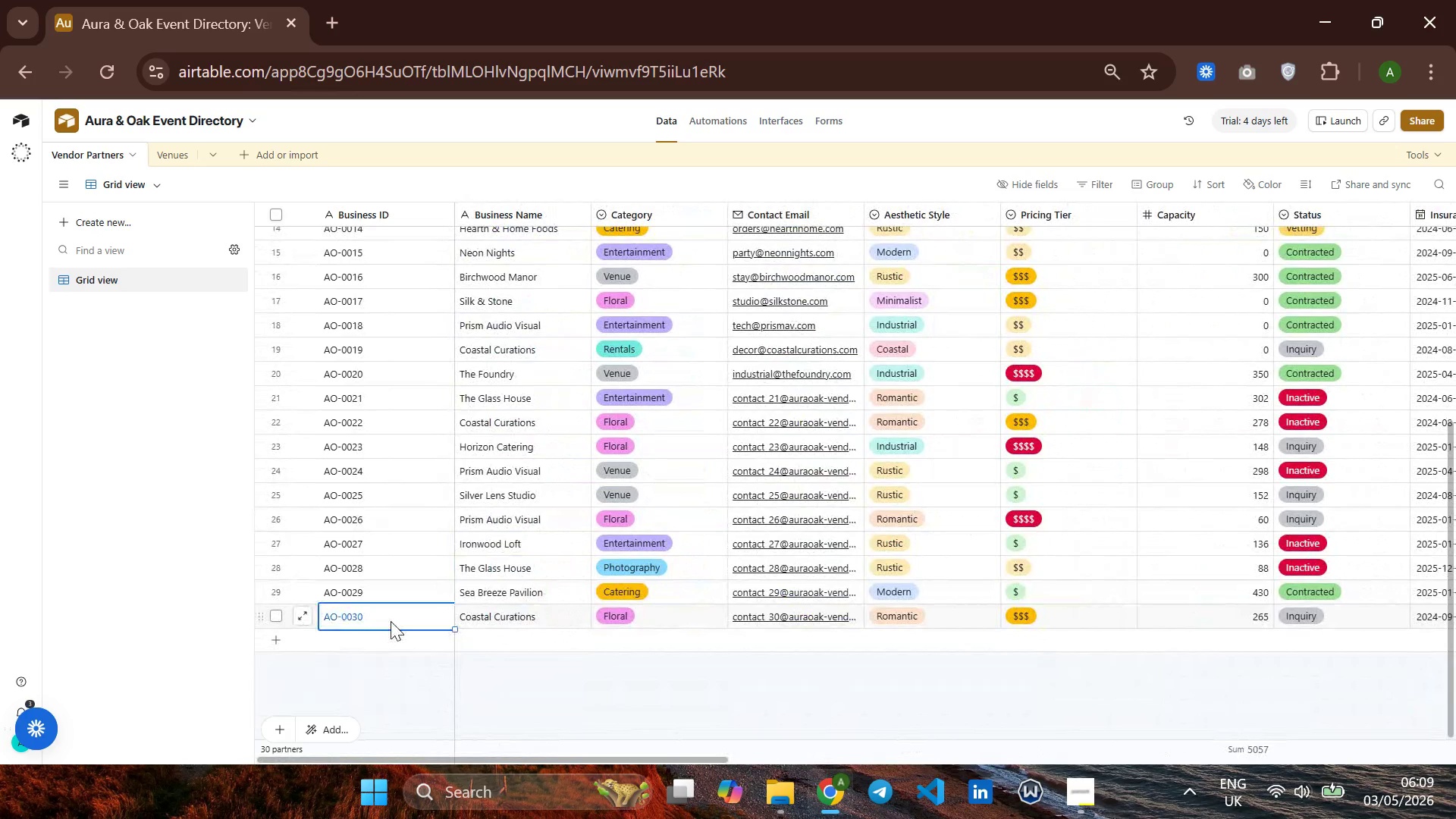 
key(Control+C)
 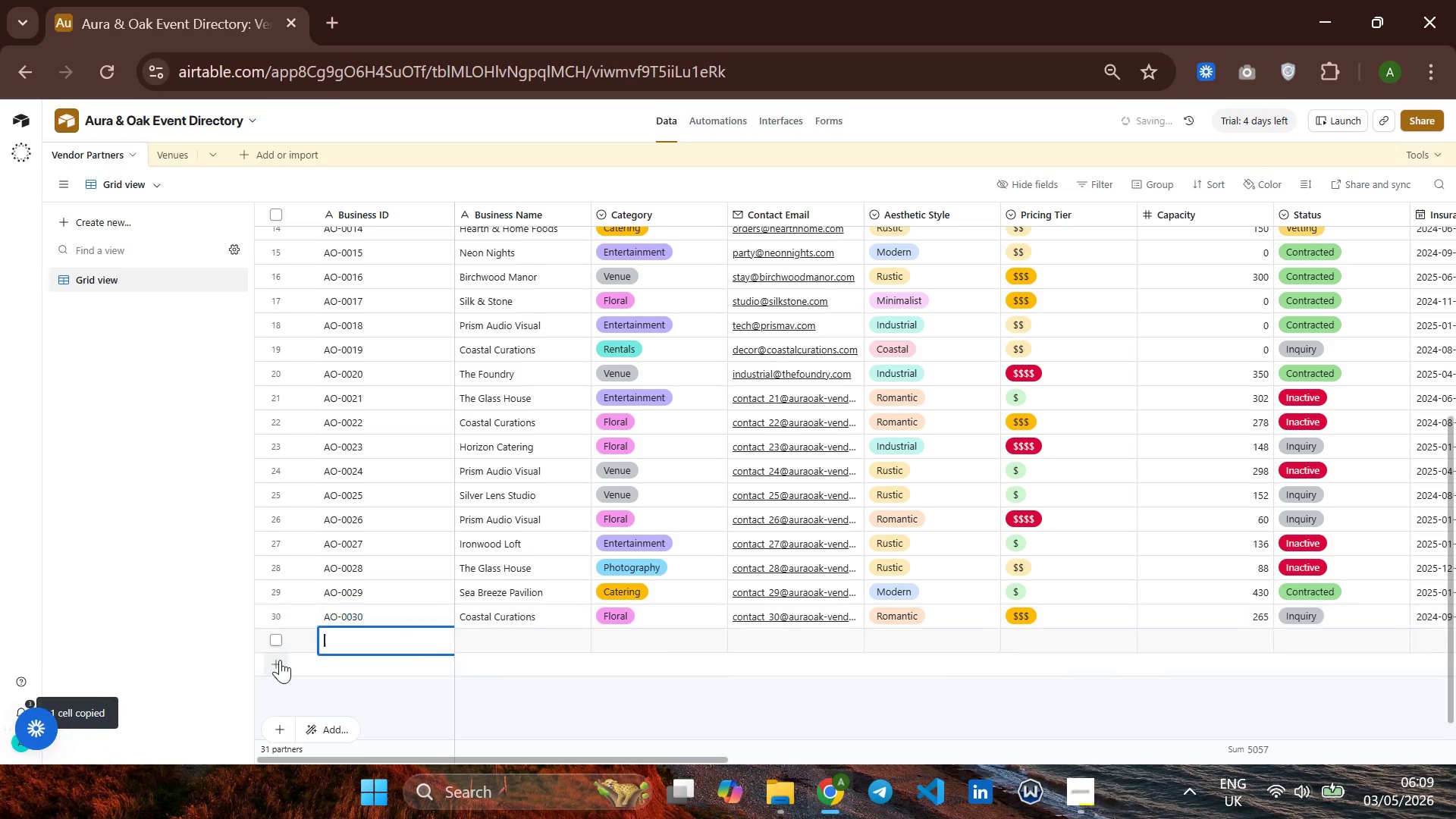 
key(Control+V)
 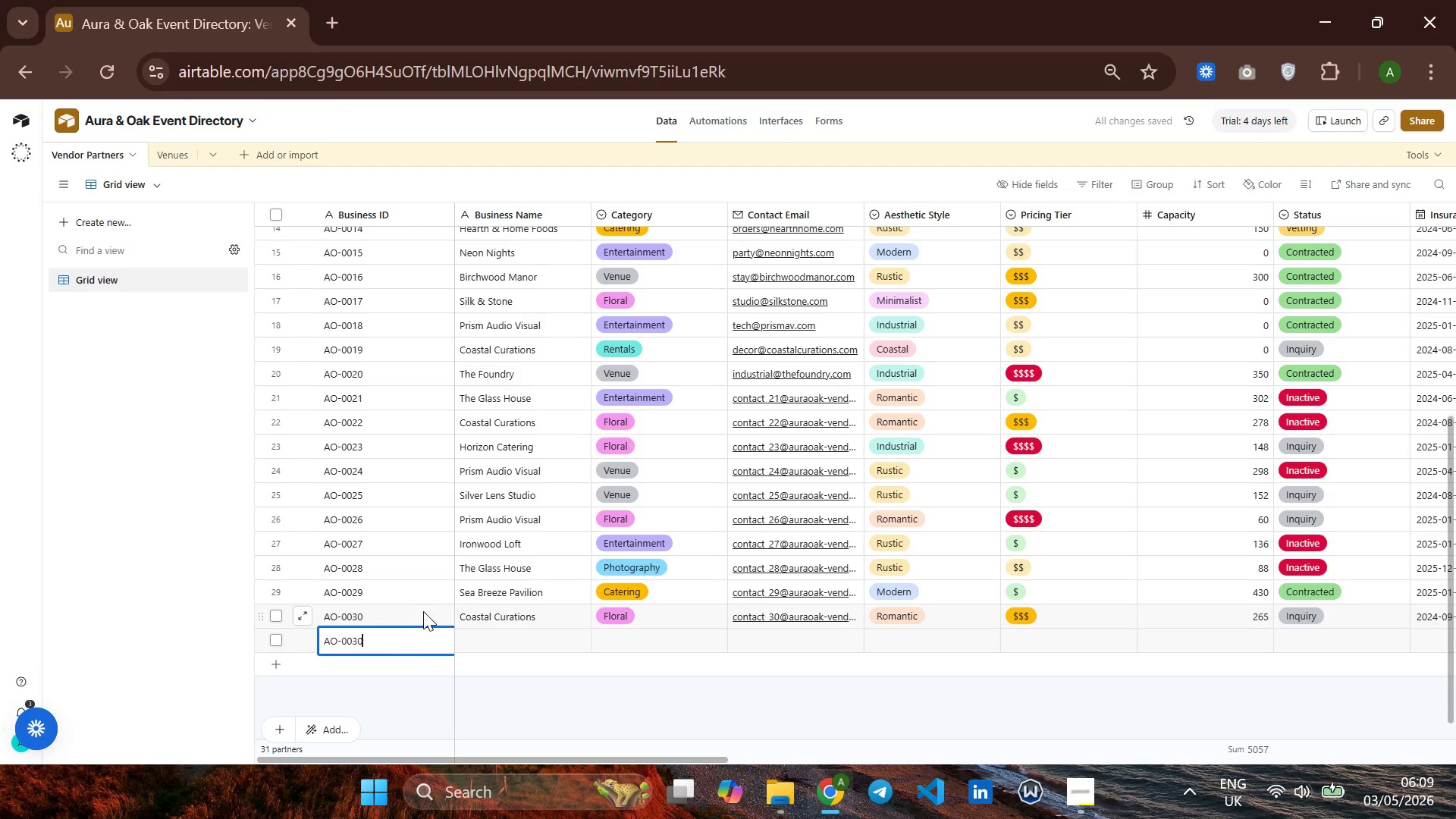 
left_click([486, 607])
 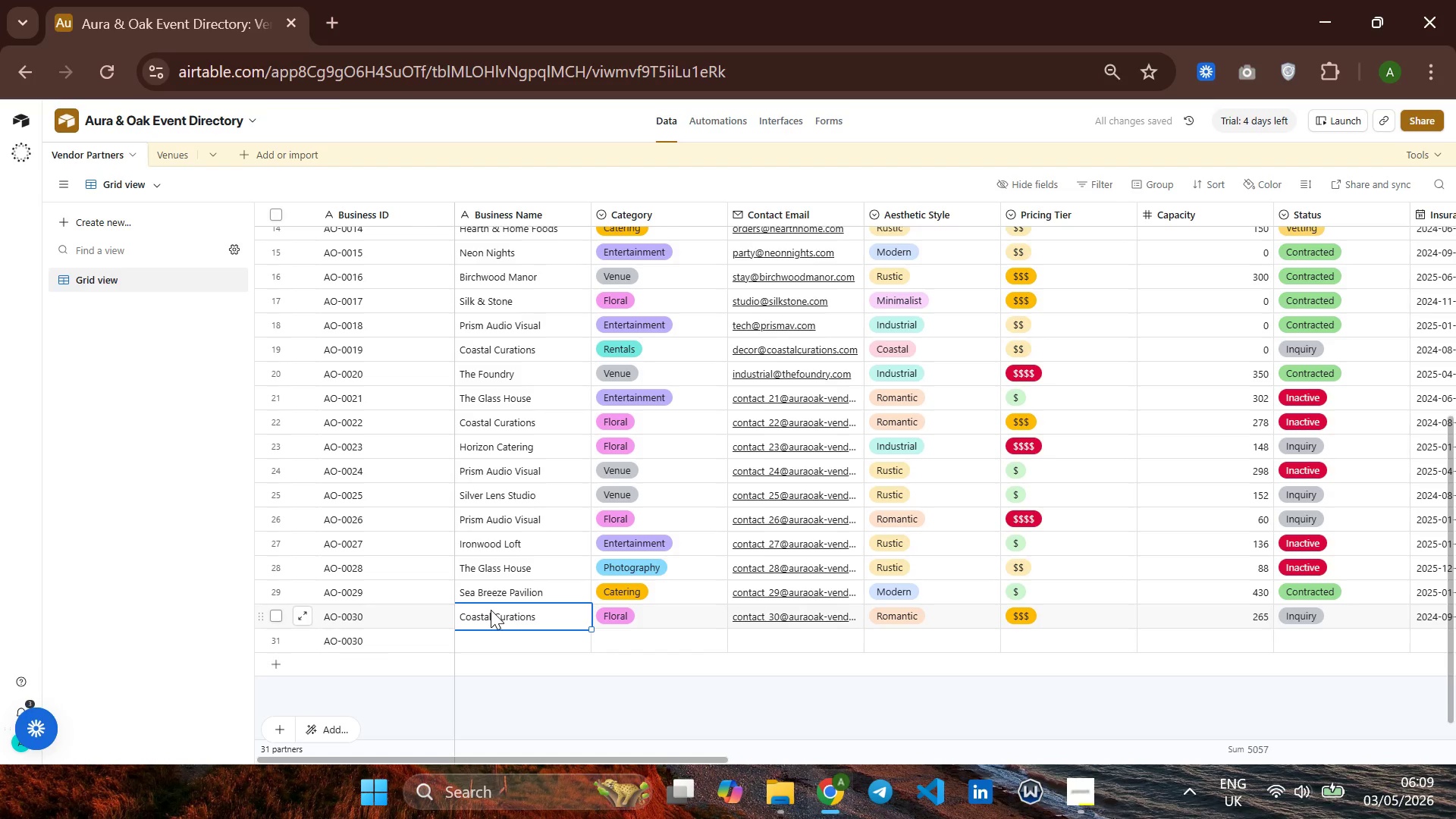 
key(Control+C)
 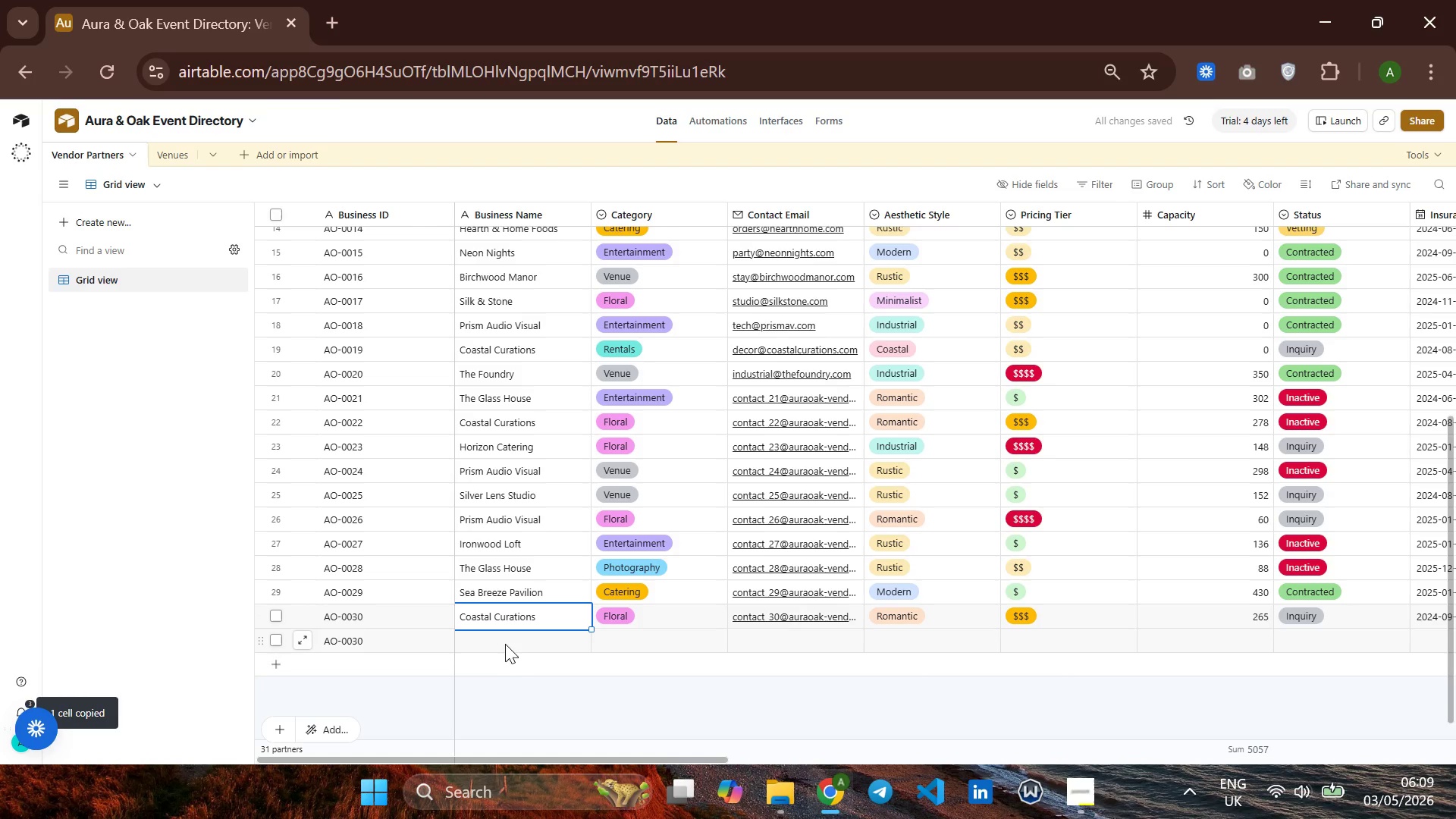 
left_click([510, 640])
 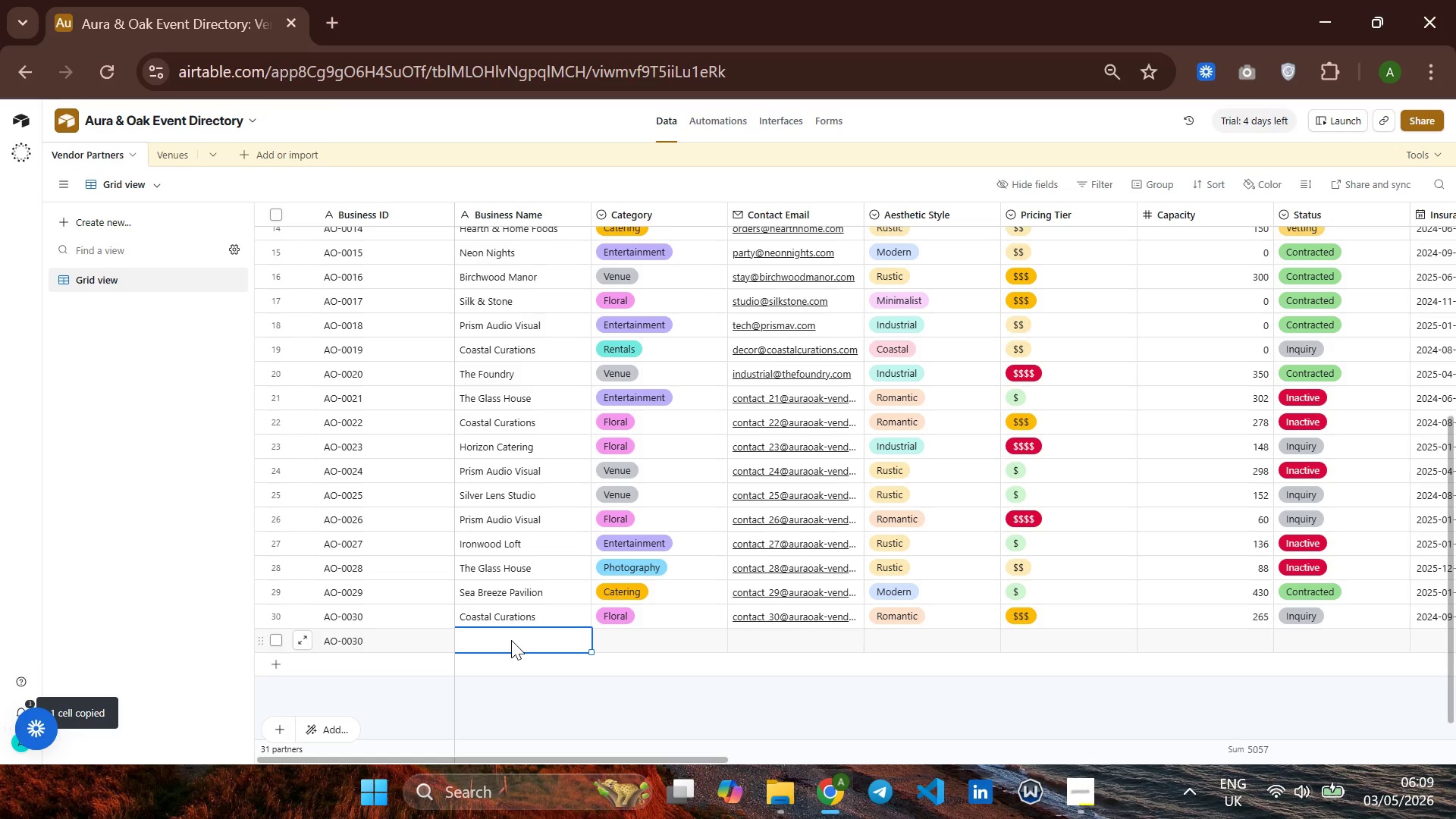 
key(Control+V)
 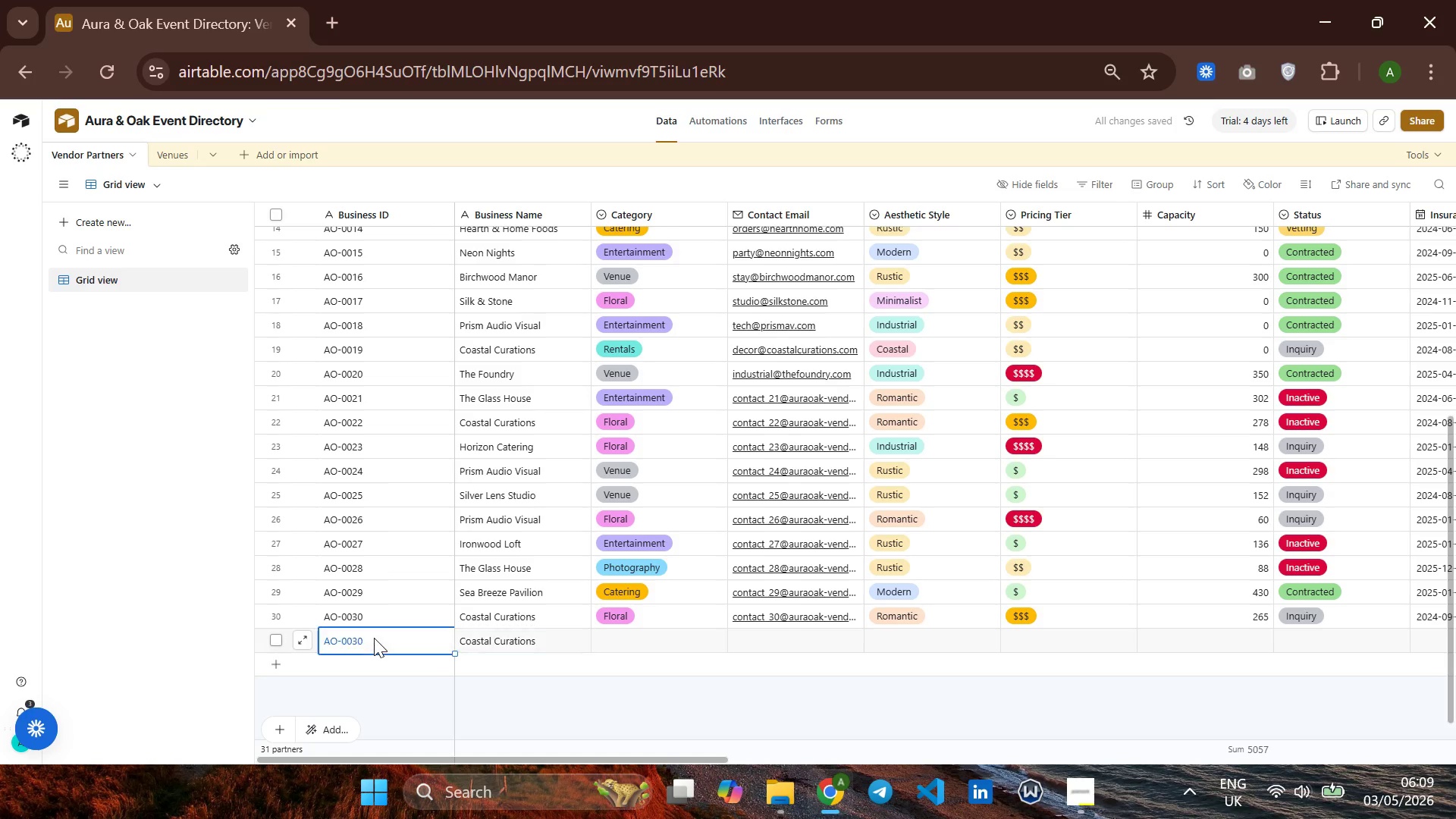 
double_click([374, 638])
 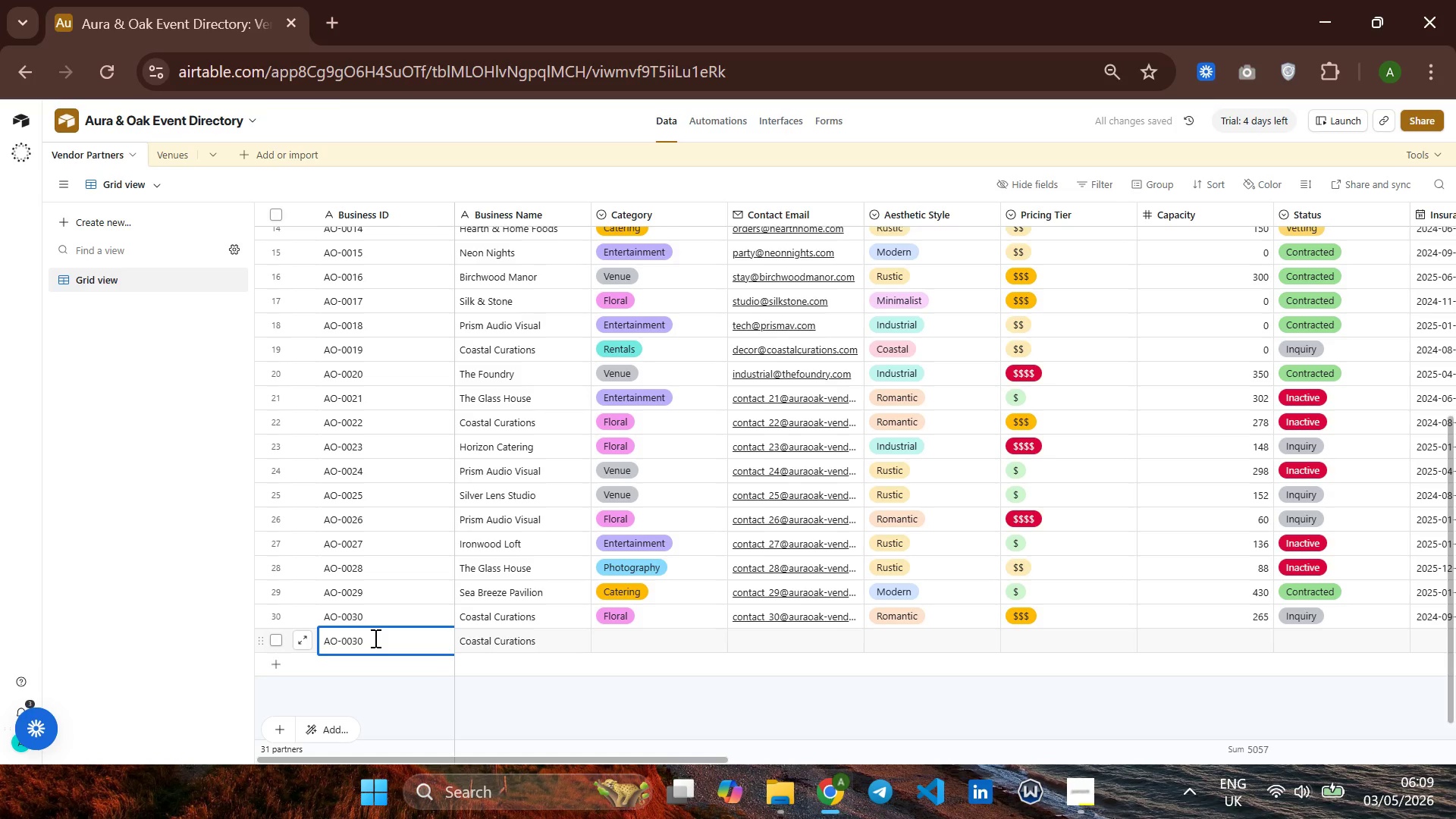 
key(Backspace)
 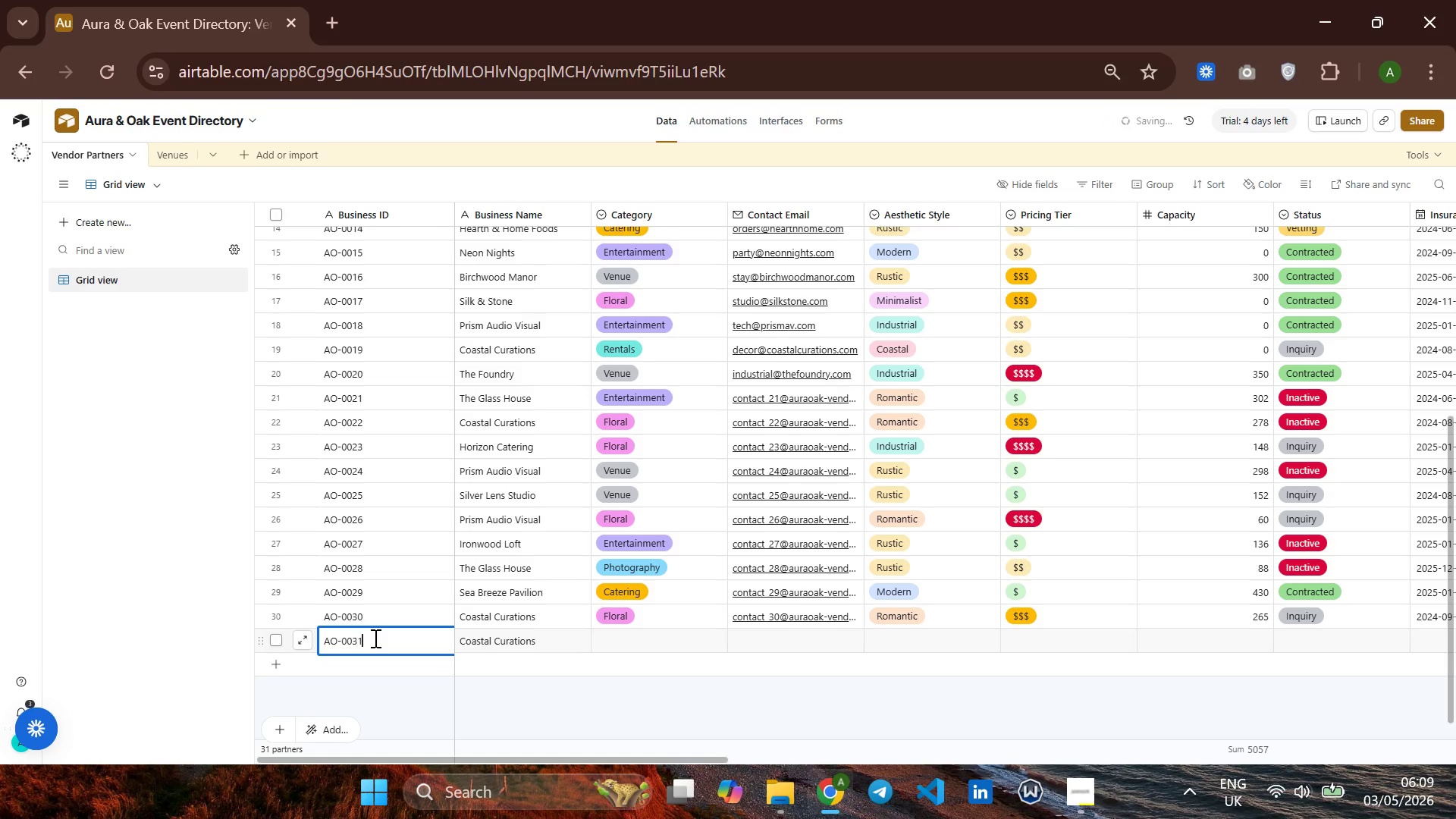 
key(1)
 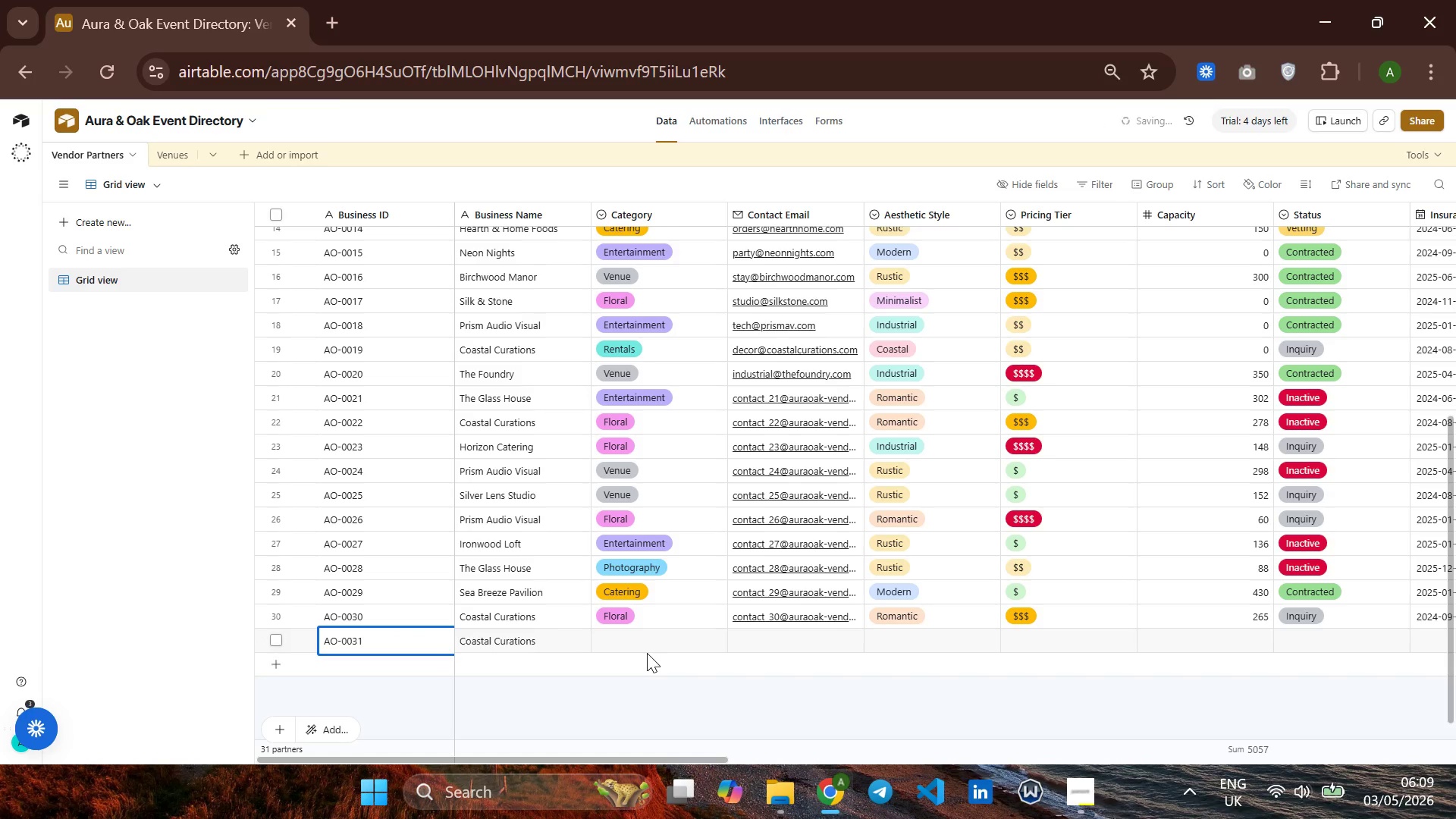 
key(C)
 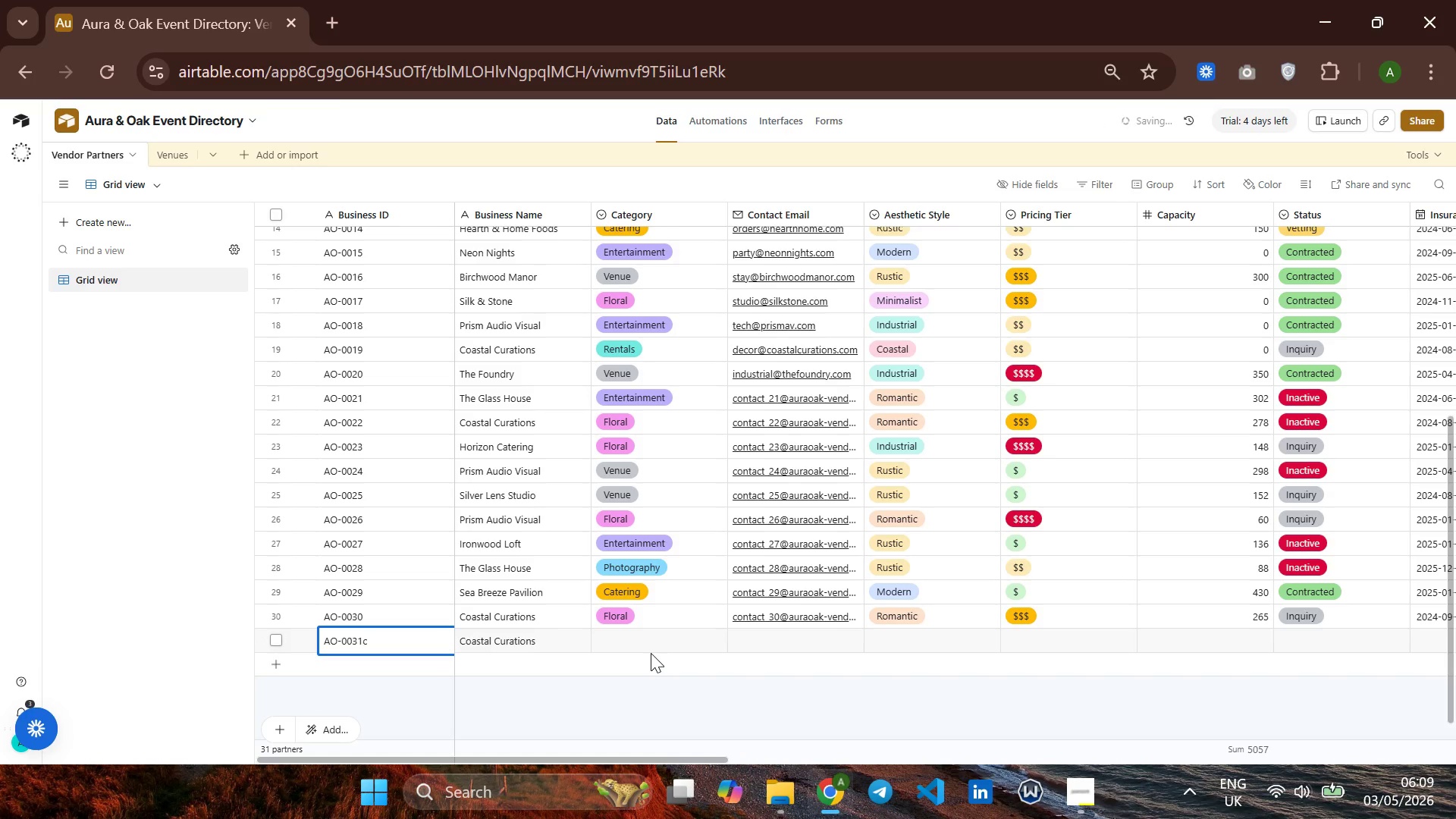 
key(Backspace)
 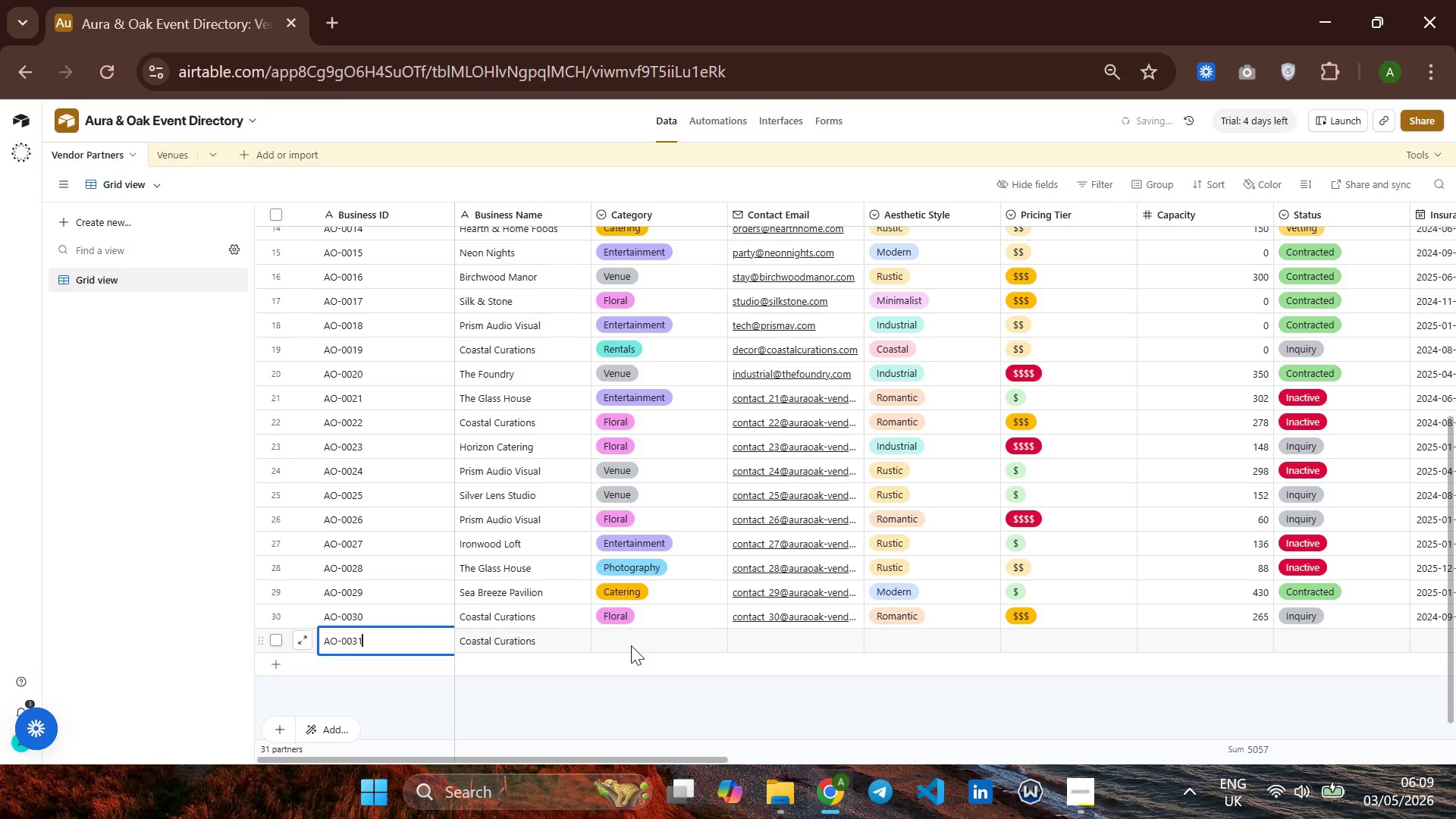 
left_click([631, 642])
 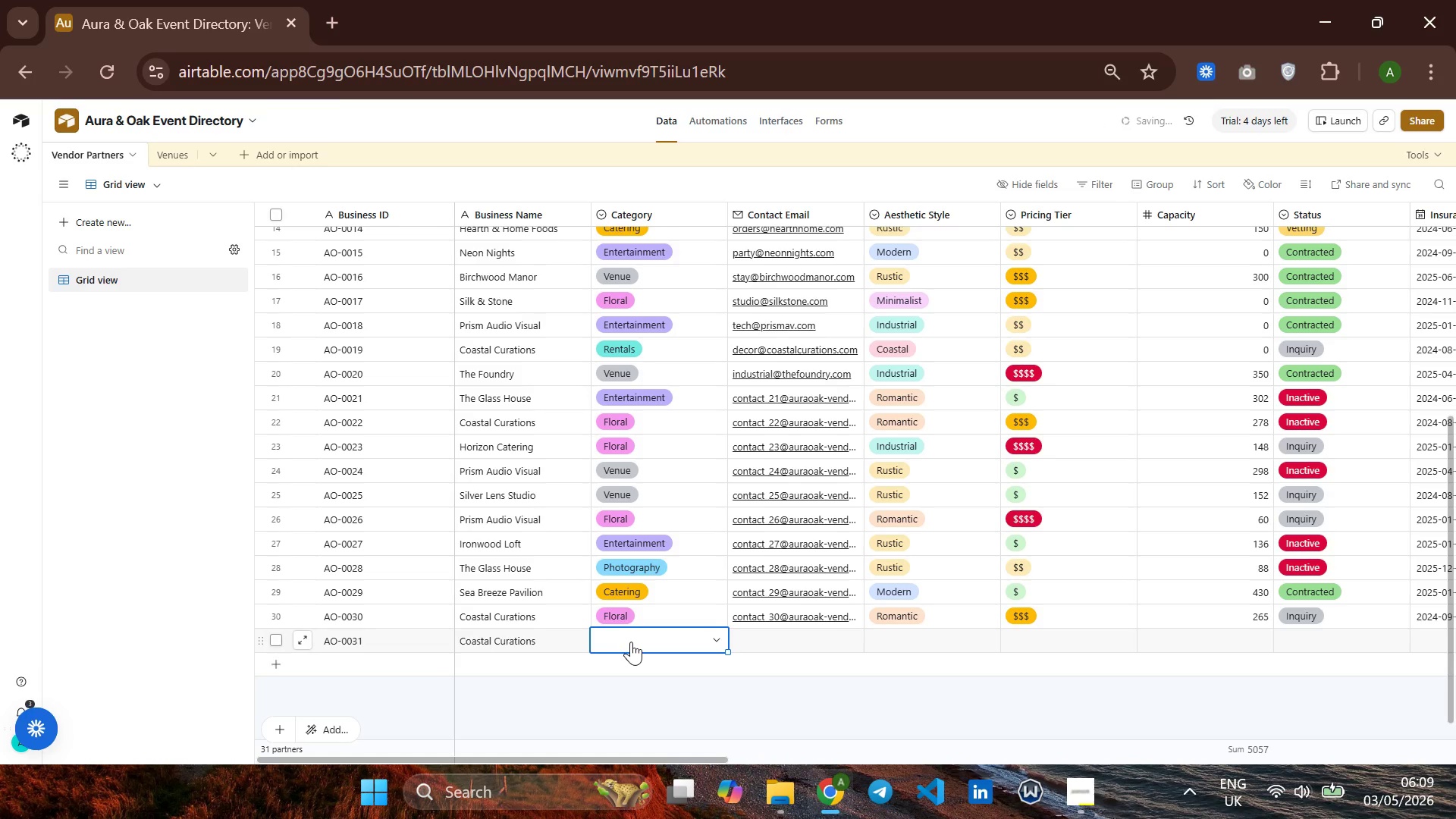 
key(C)
 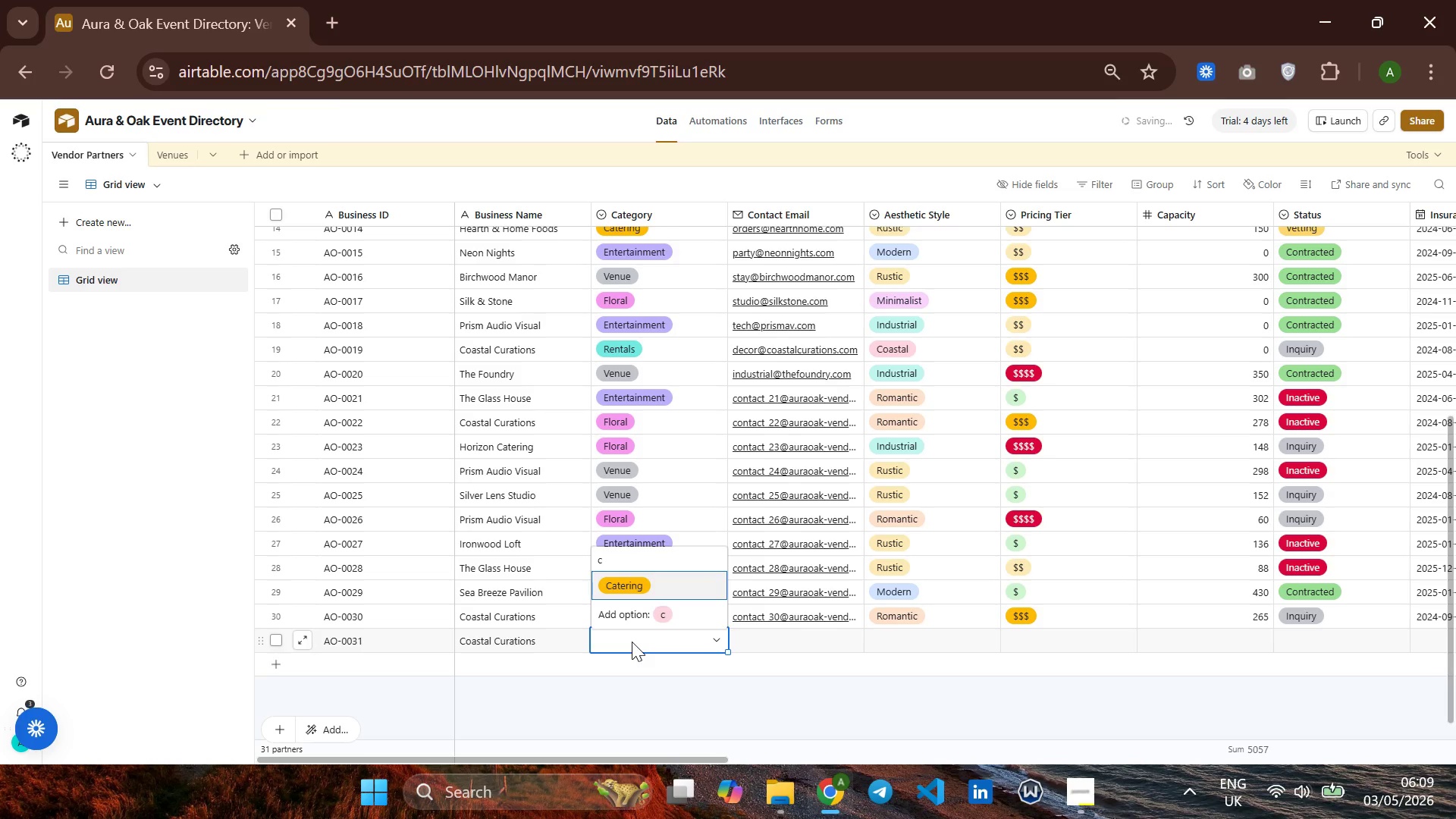 
key(Enter)
 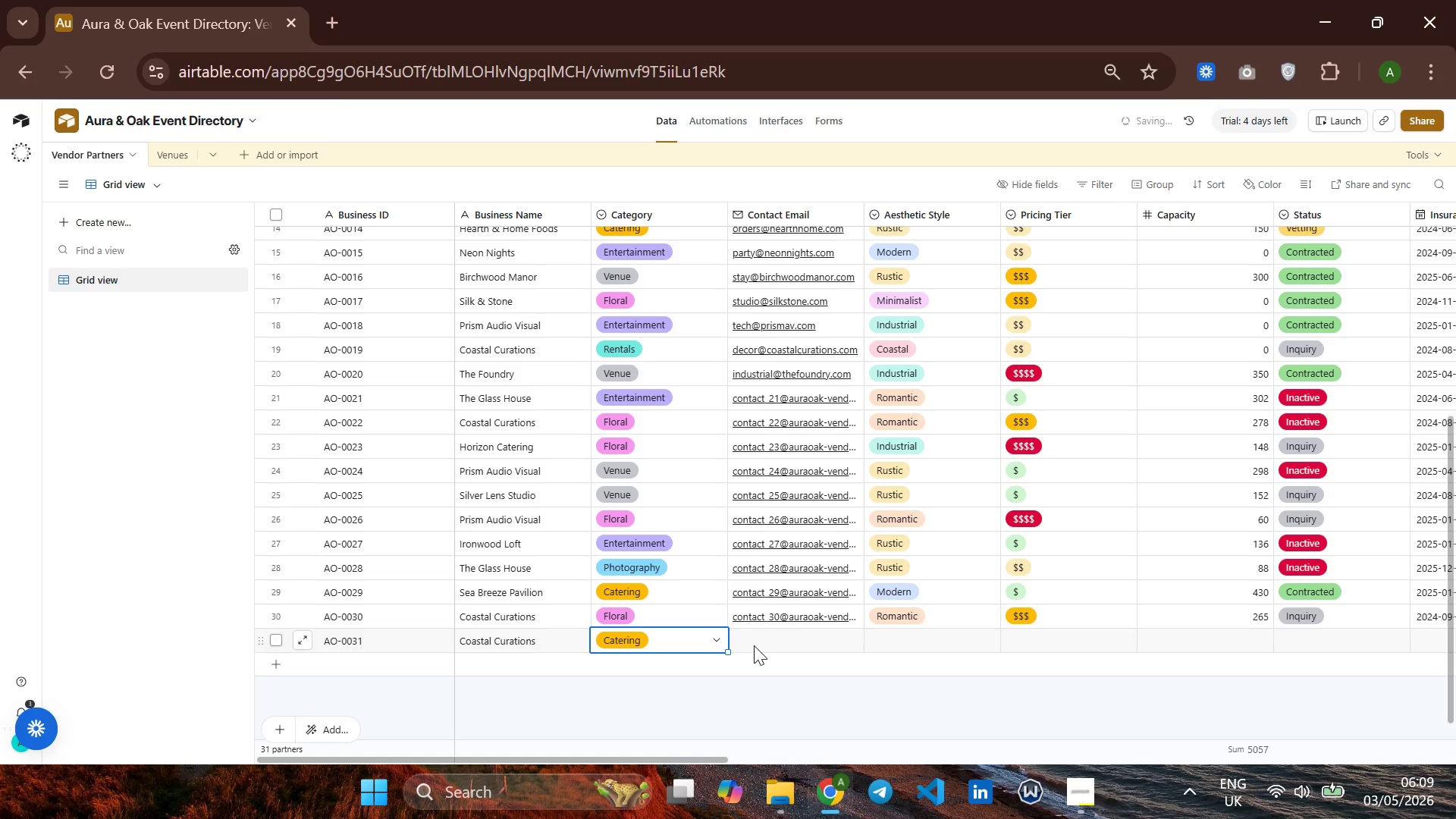 
left_click([754, 645])
 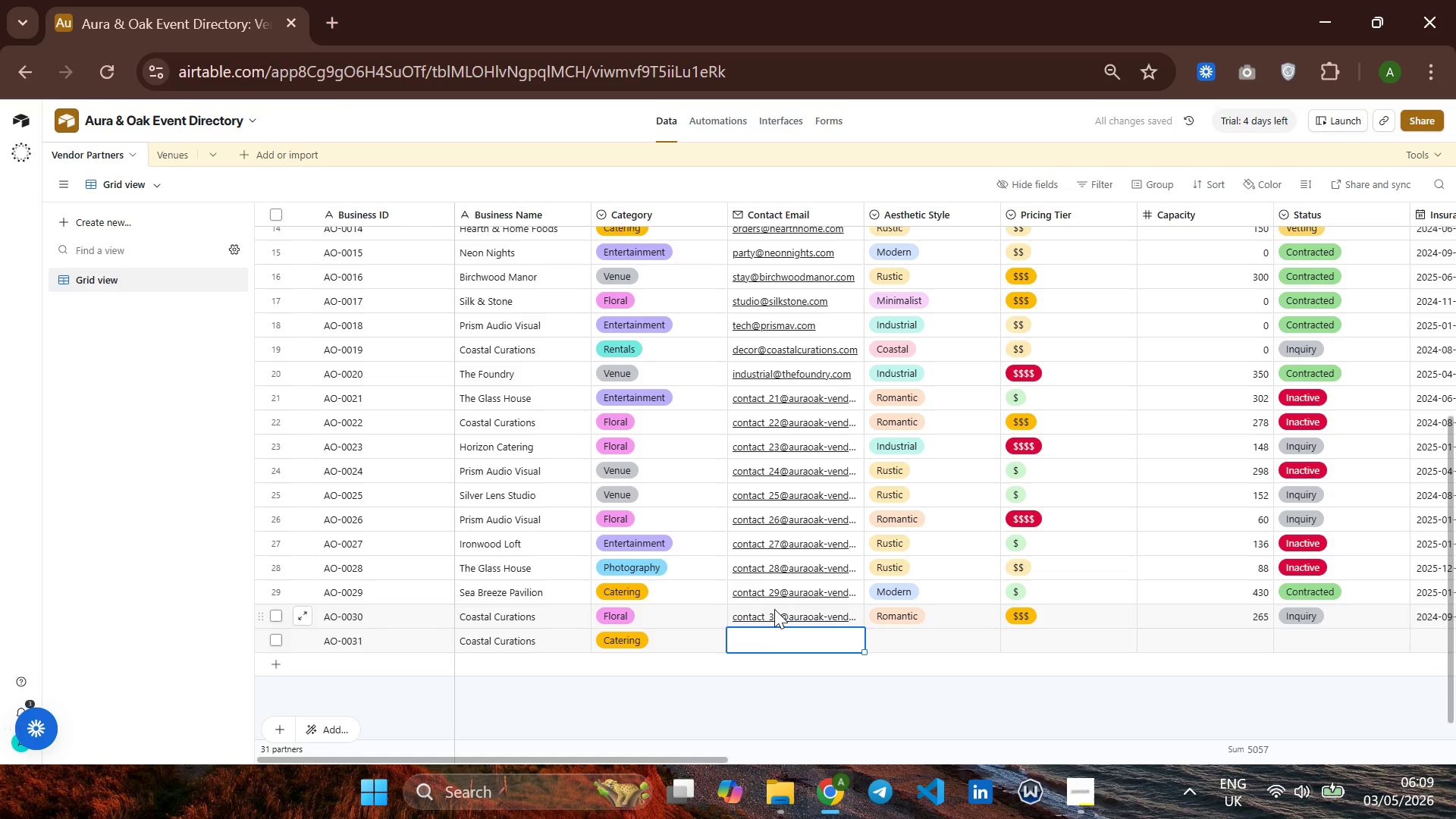 
left_click([784, 592])
 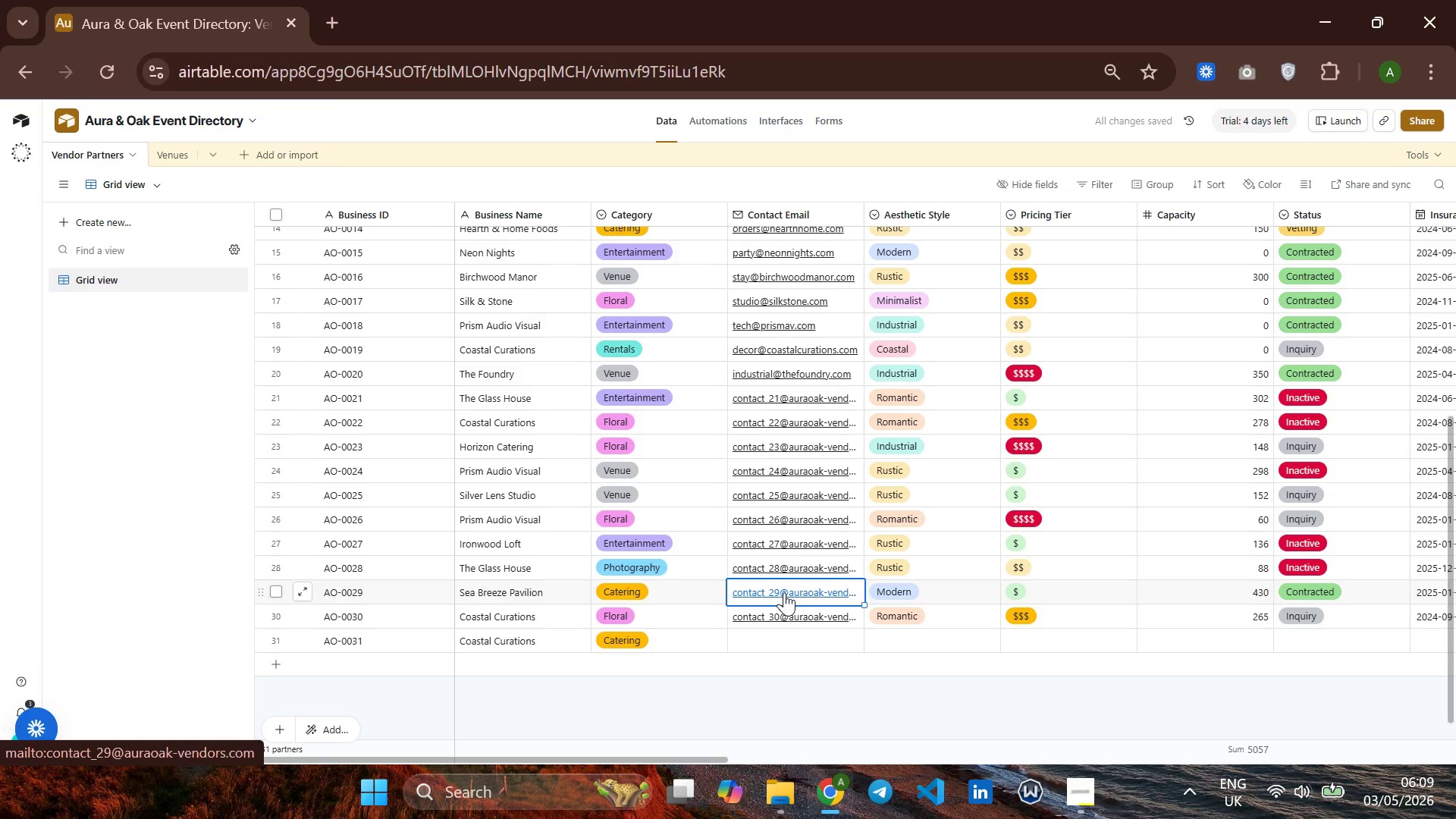 
key(Control+C)
 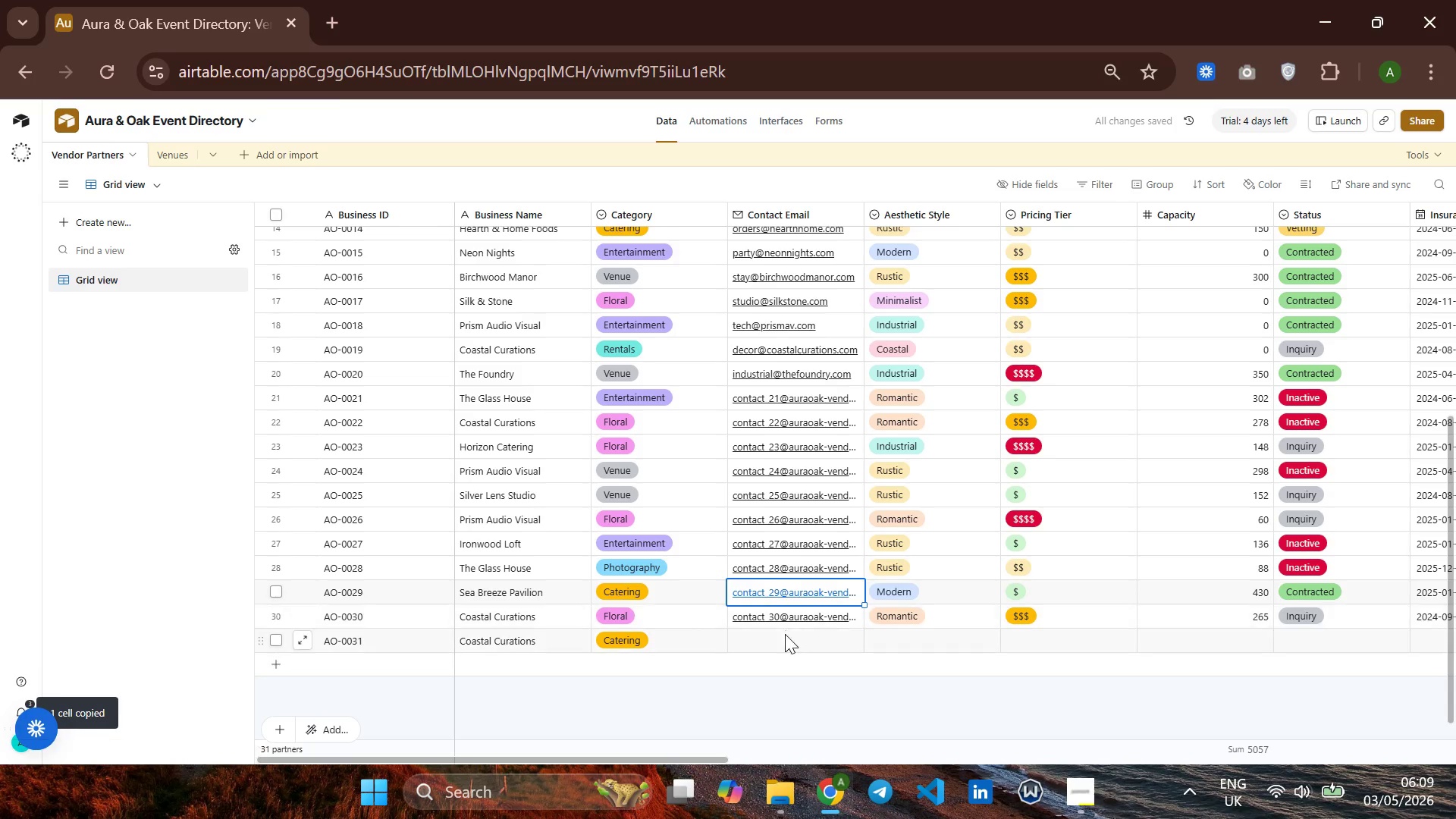 
left_click([785, 634])
 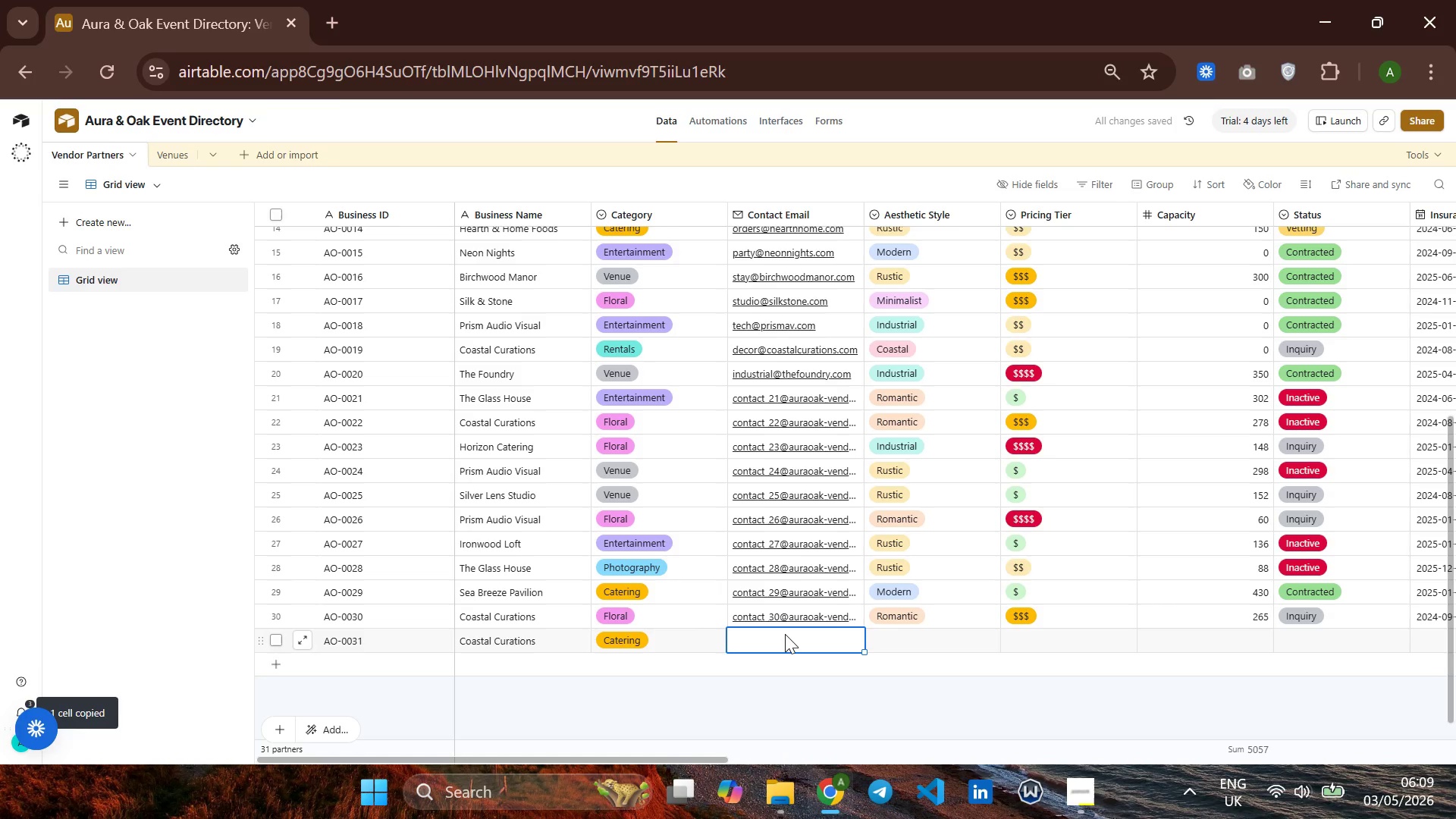 
key(Control+V)
 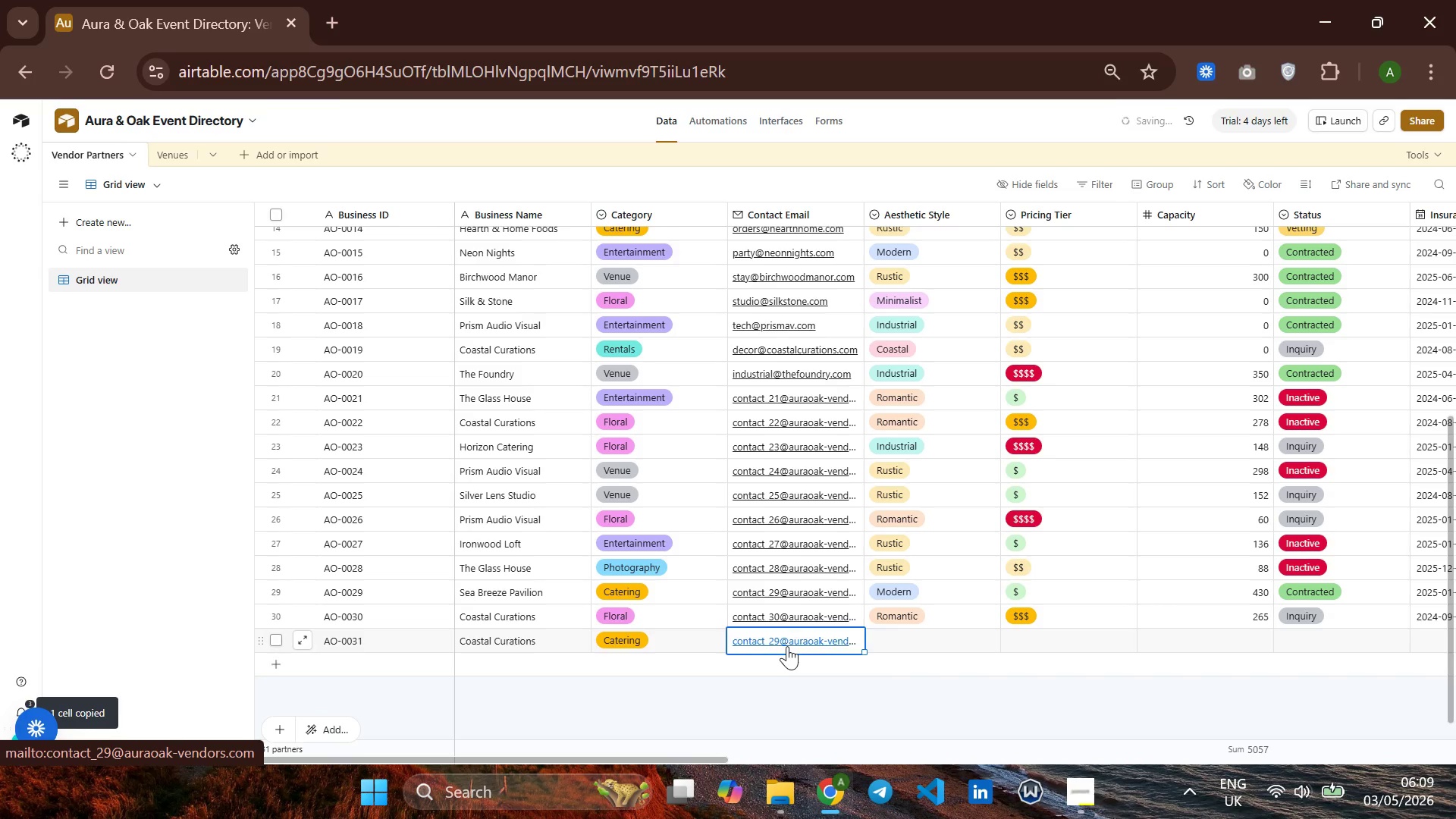 
hold_key(key=ArrowLeft, duration=0.38)
 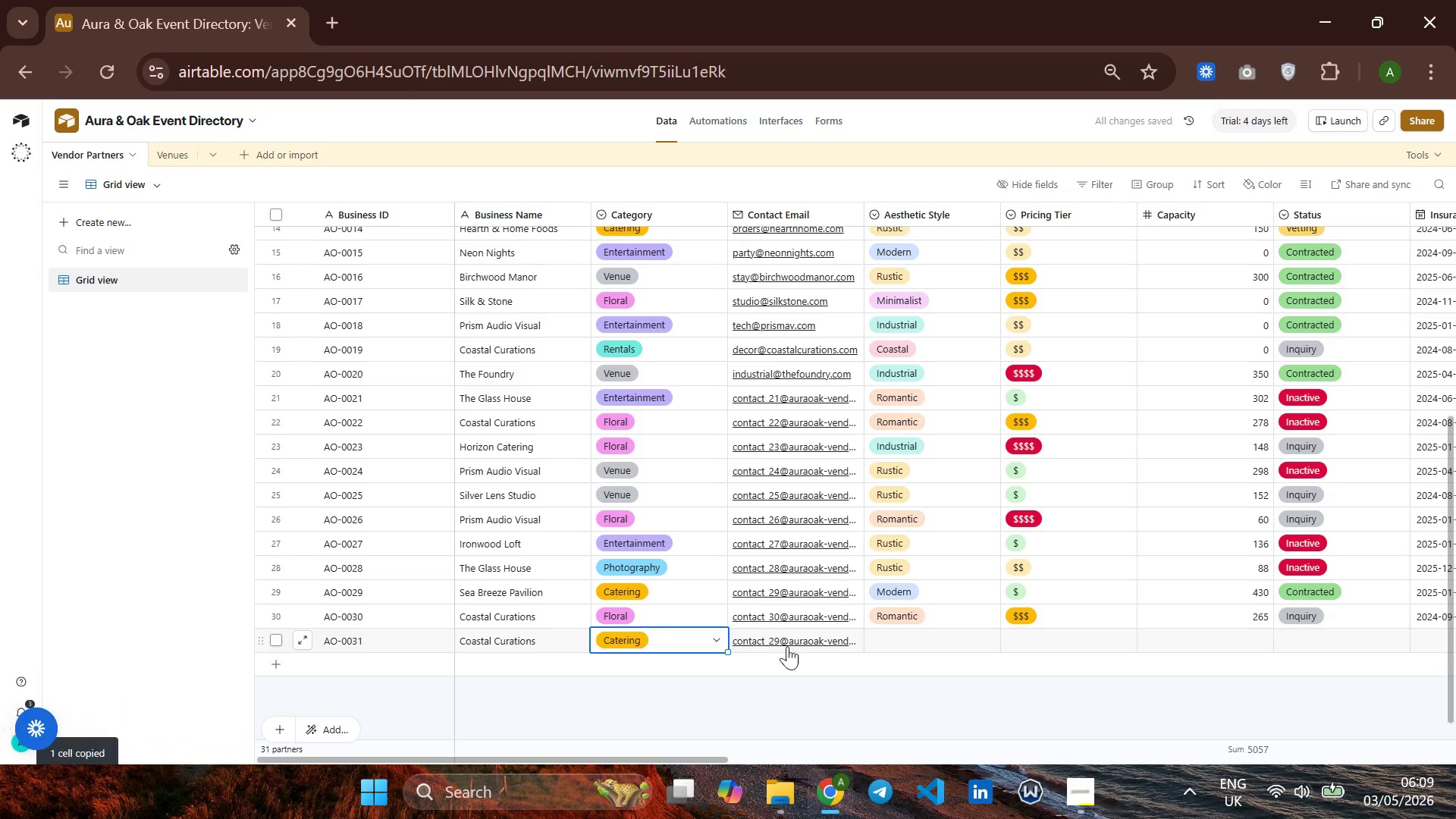 
key(ArrowRight)
 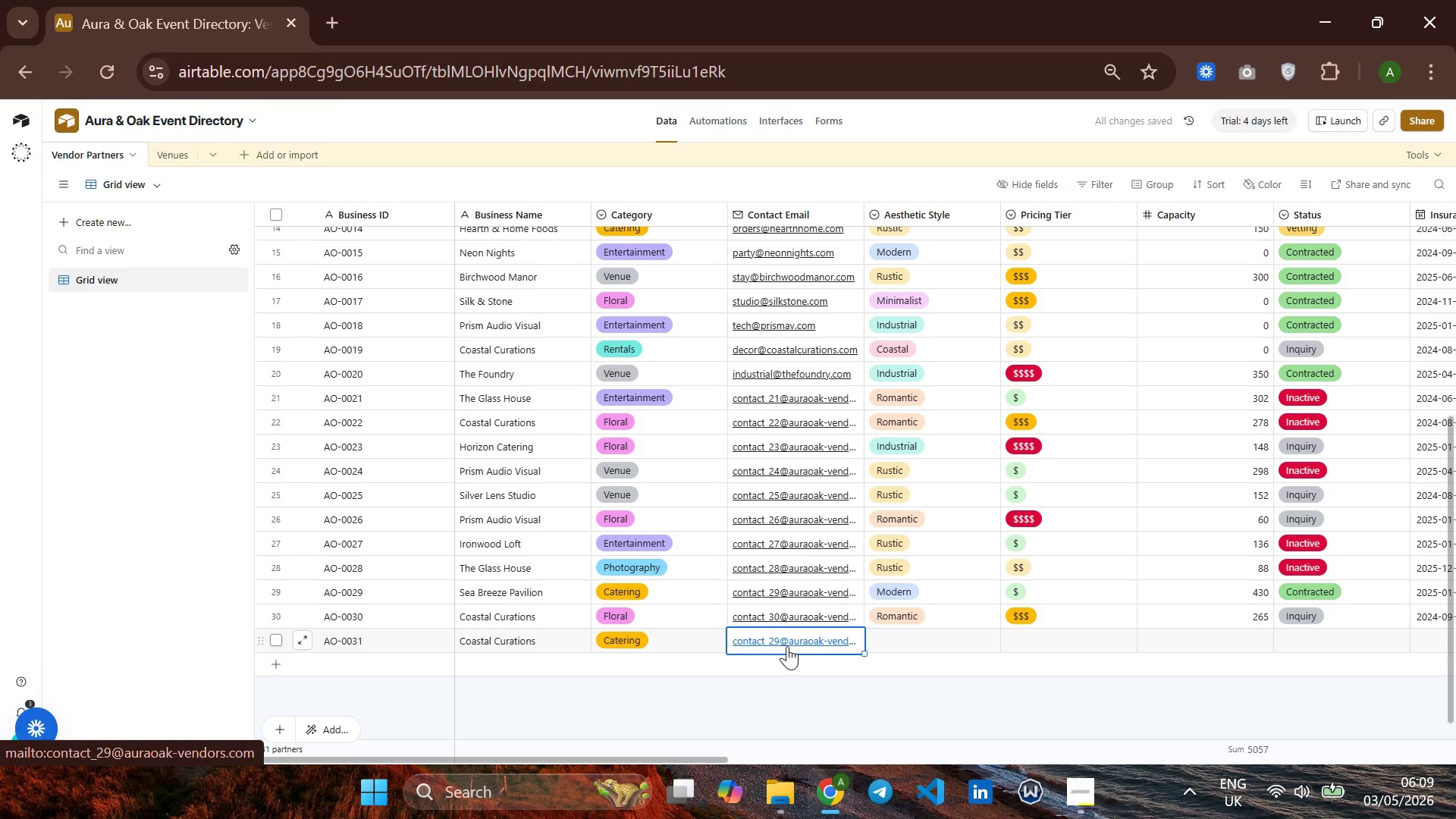 
key(Enter)
 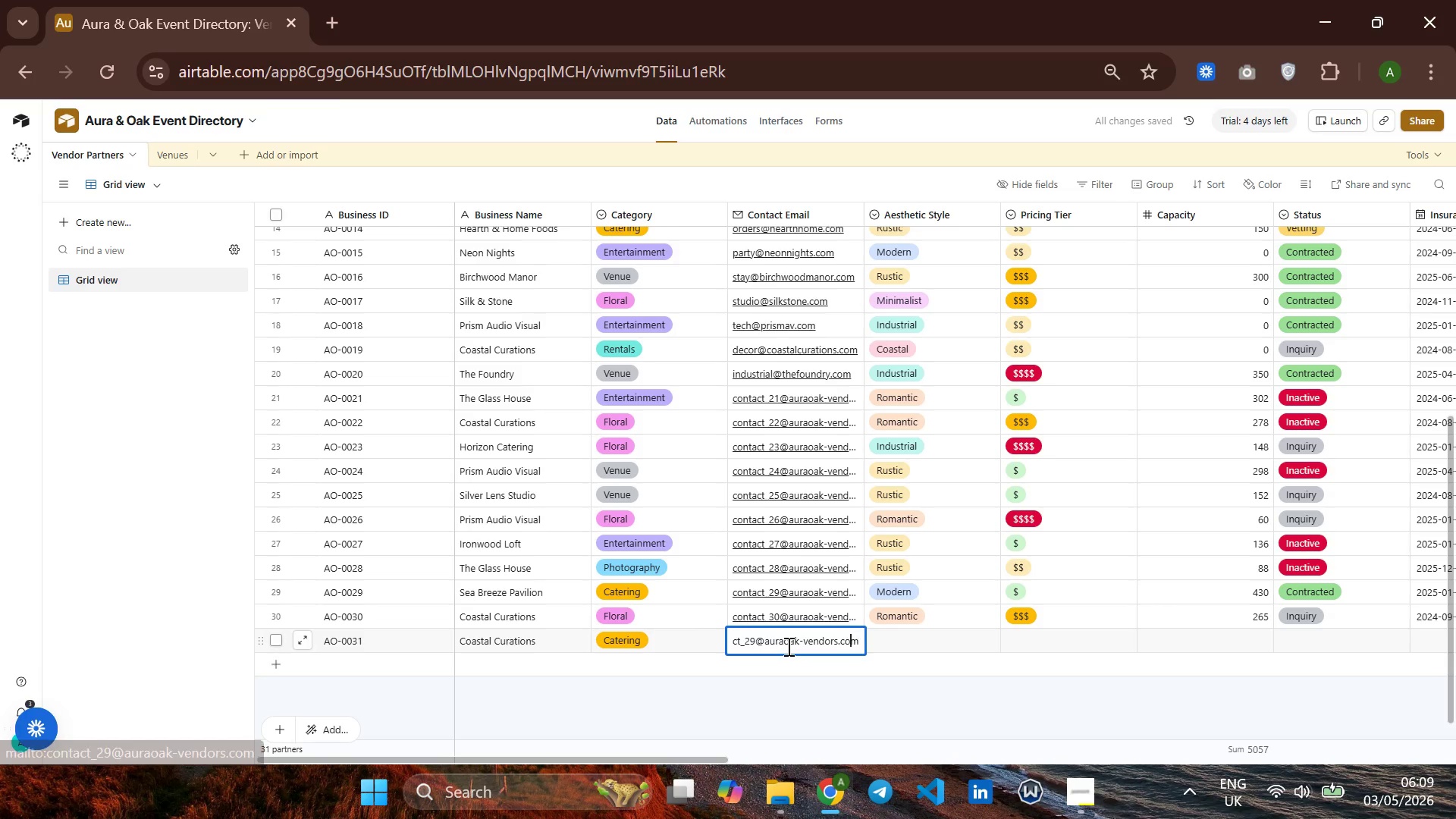 
hold_key(key=ArrowLeft, duration=1.11)
 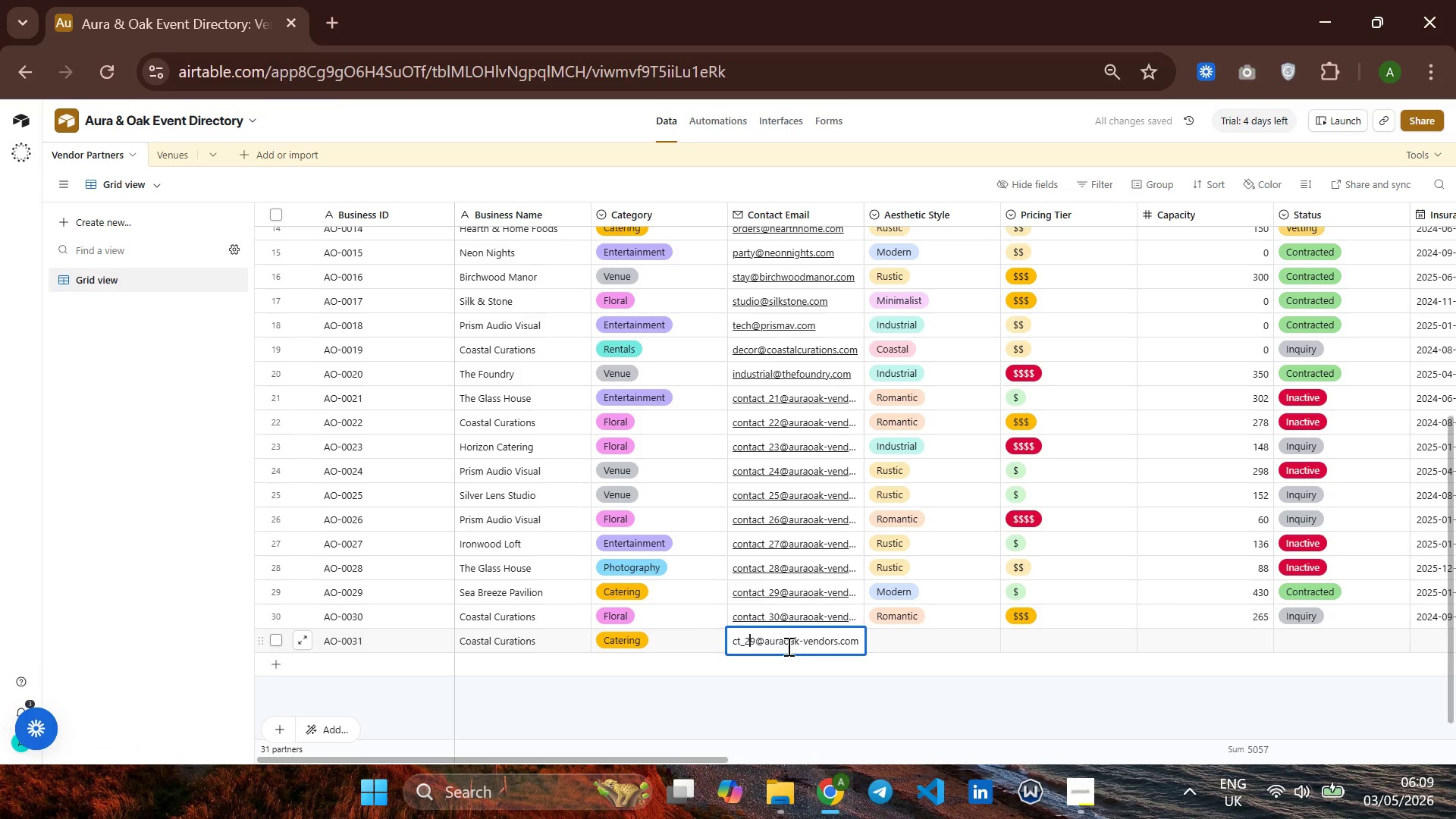 
key(ArrowRight)
 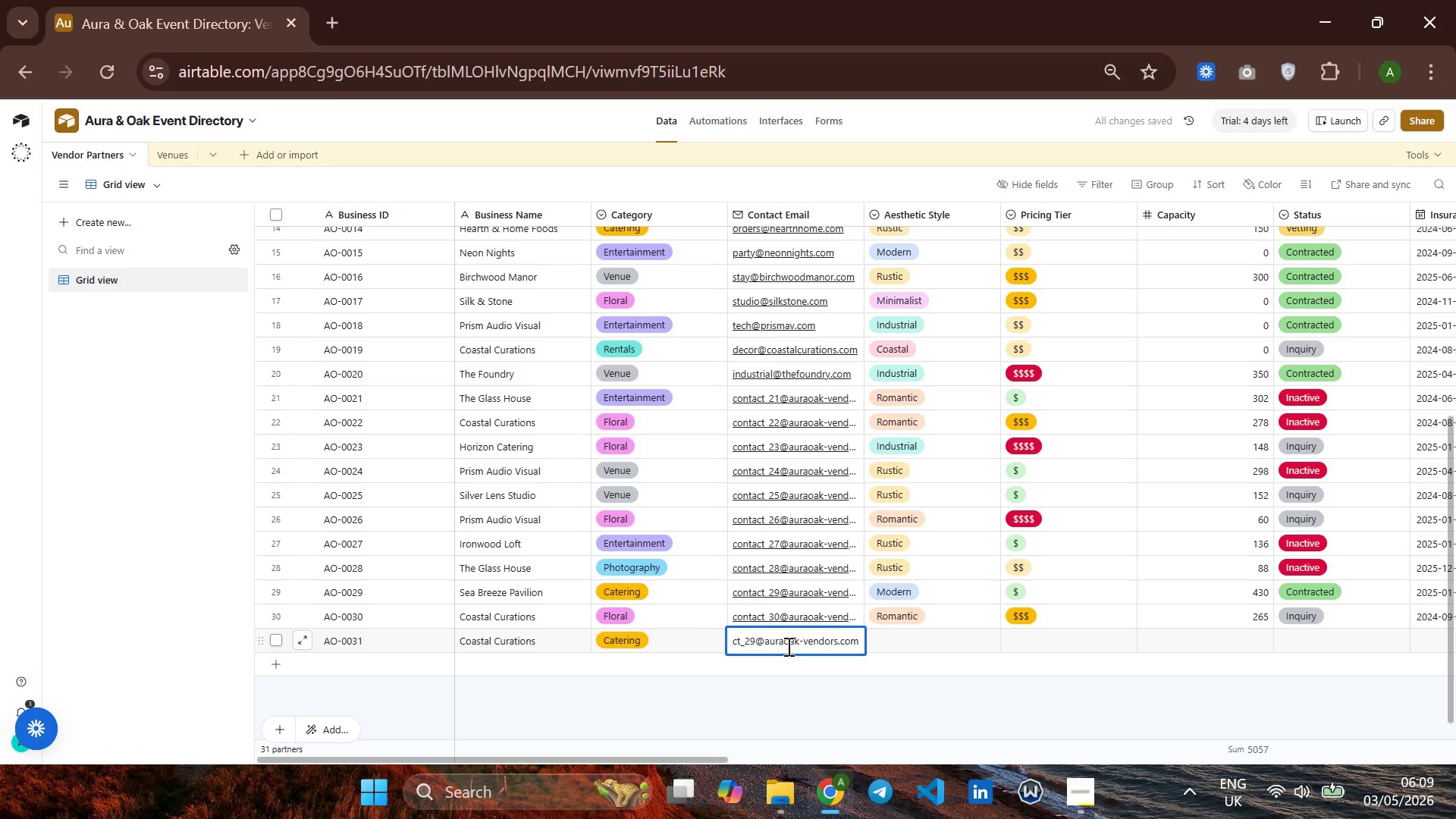 
key(Backspace)
key(Backspace)
type(31)
 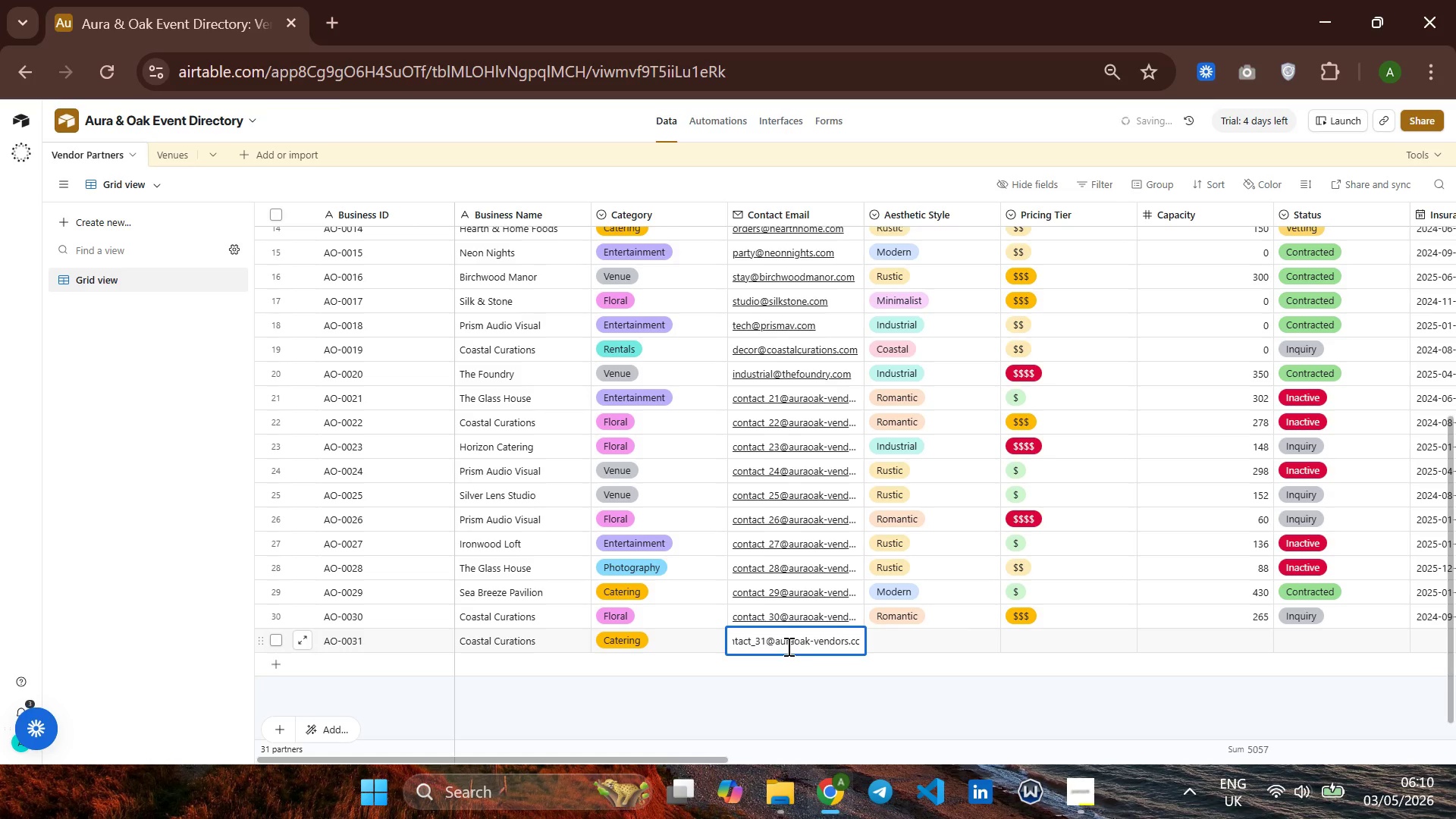 
key(Enter)
 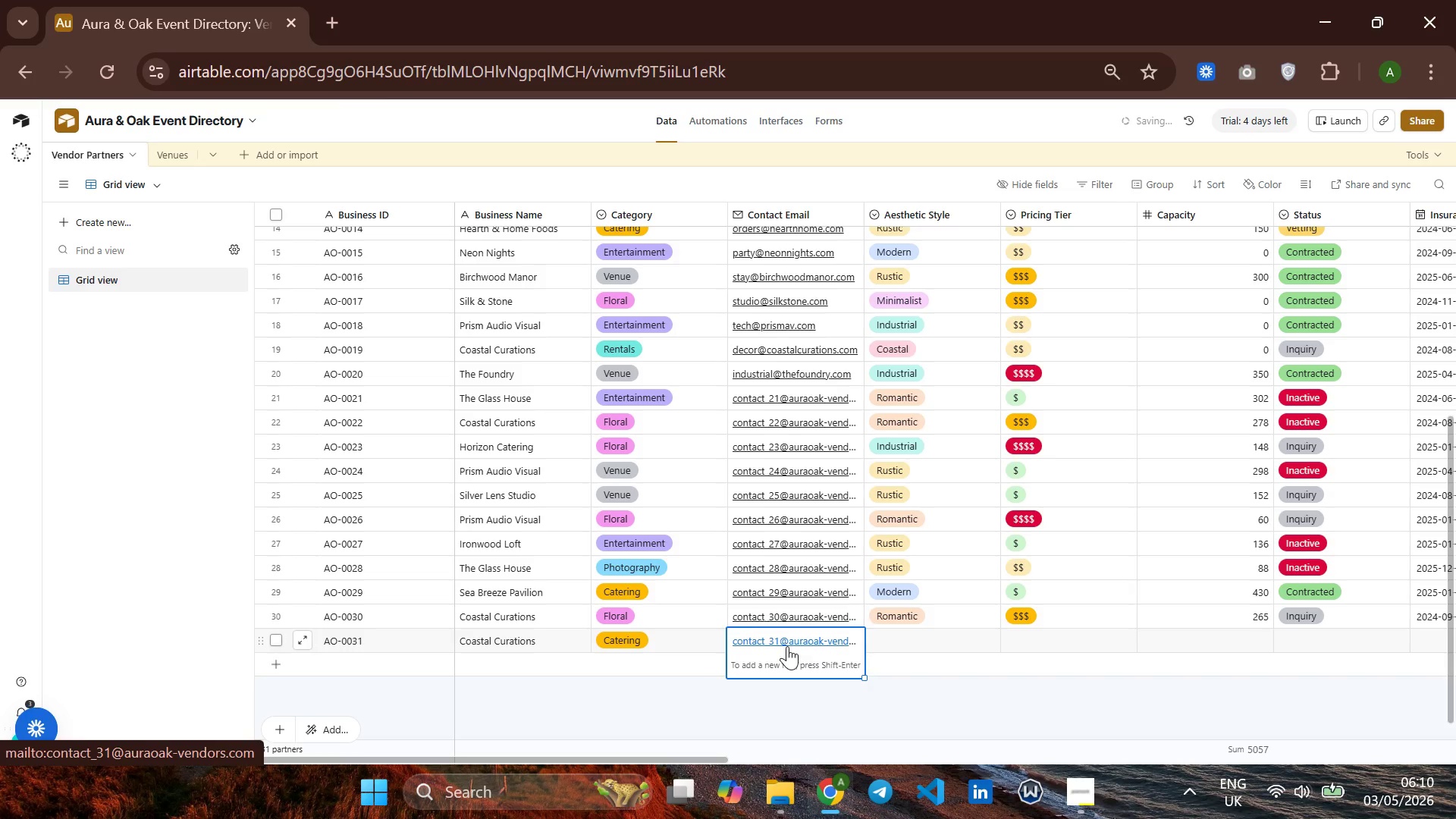 
key(ArrowUp)
 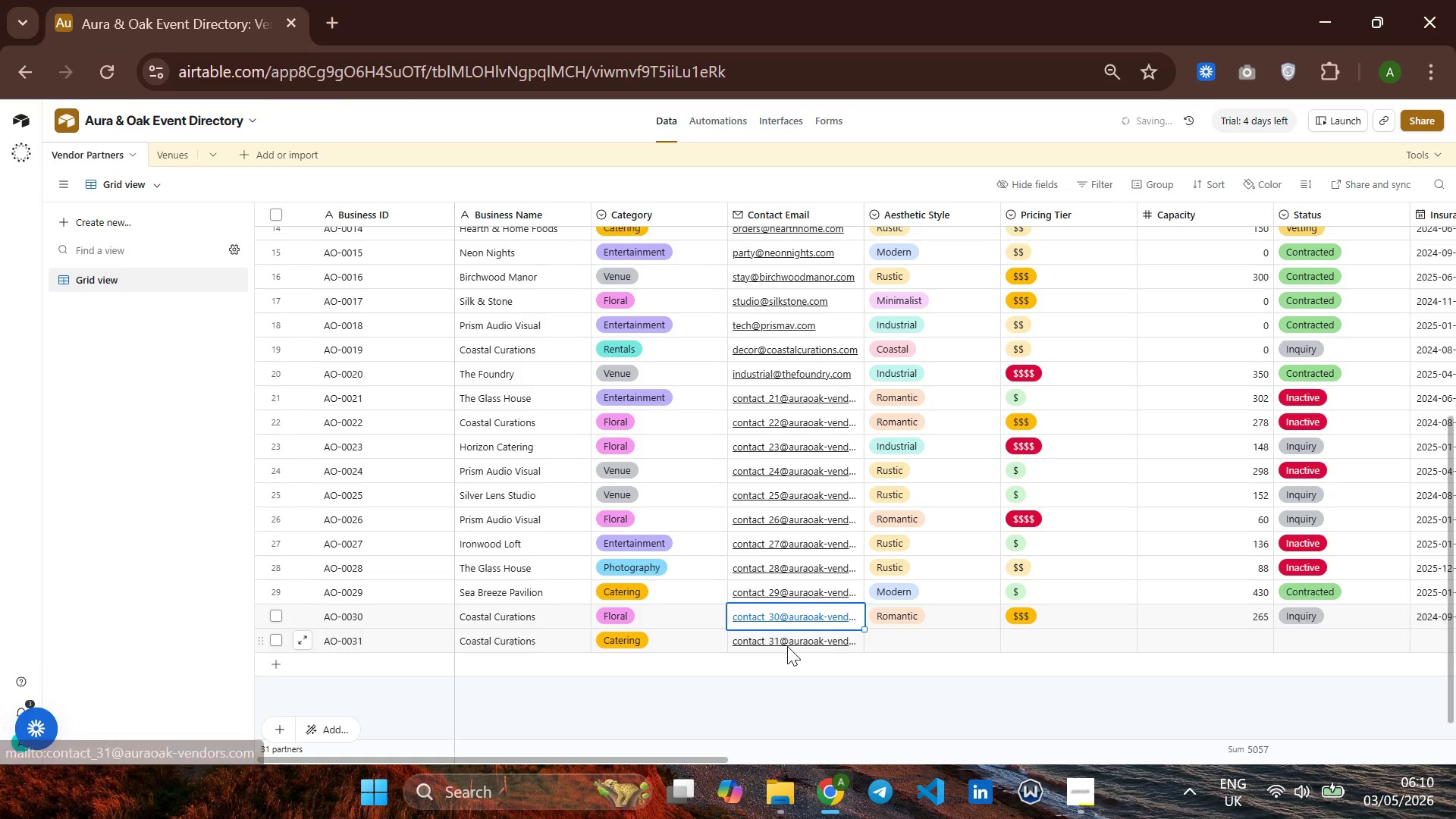 
key(ArrowRight)
 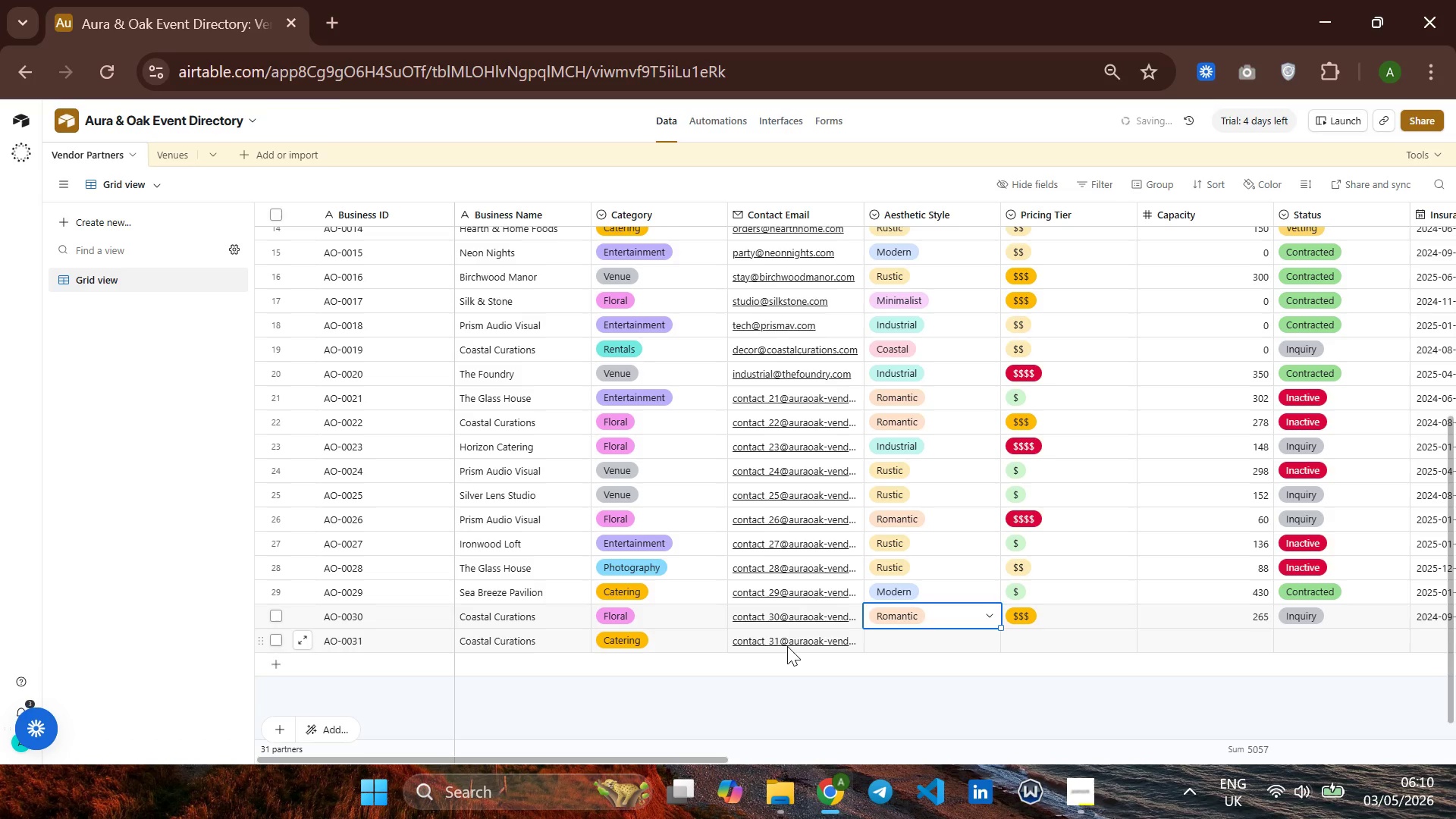 
key(ArrowDown)
 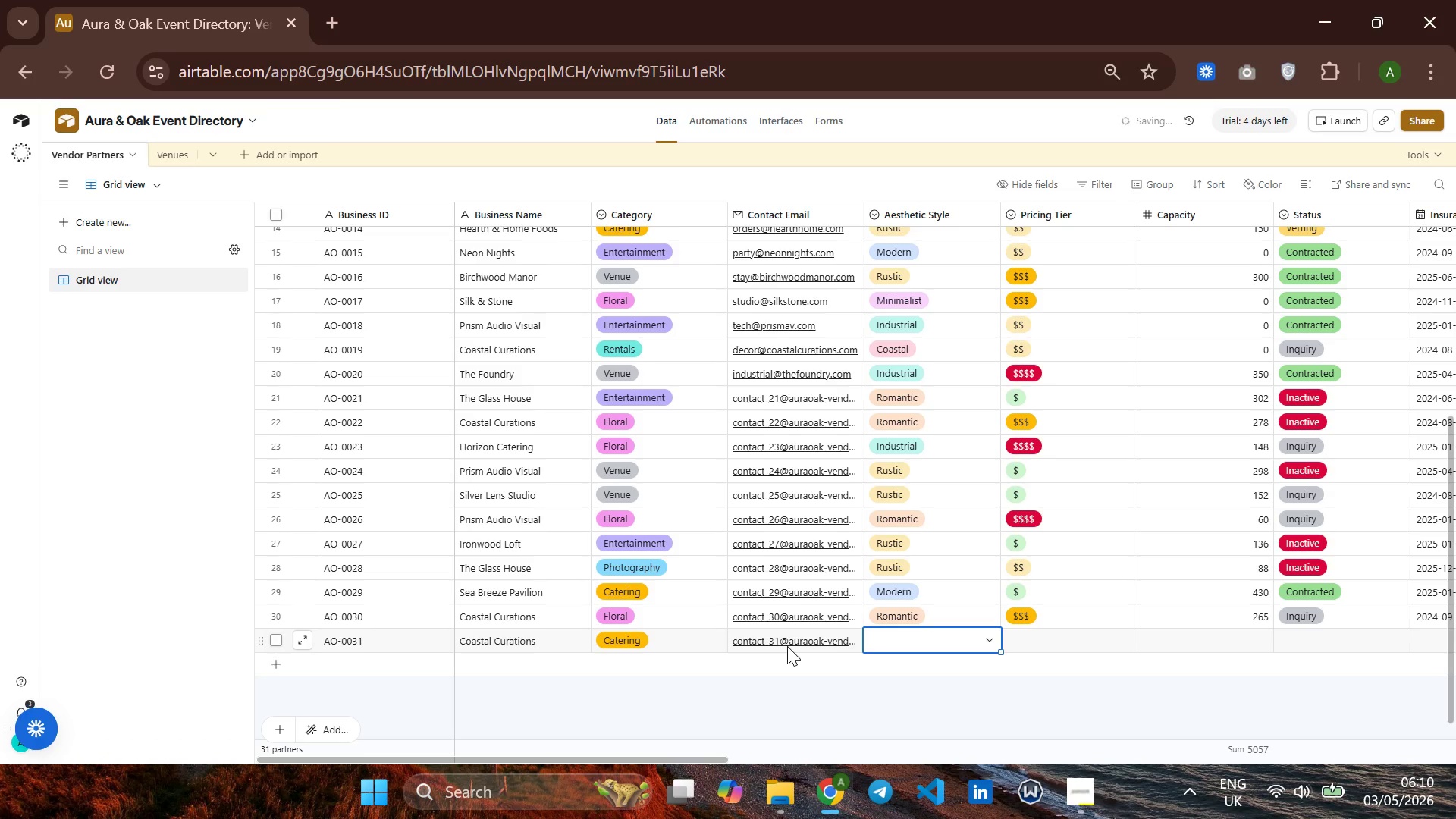 
type(modr)
 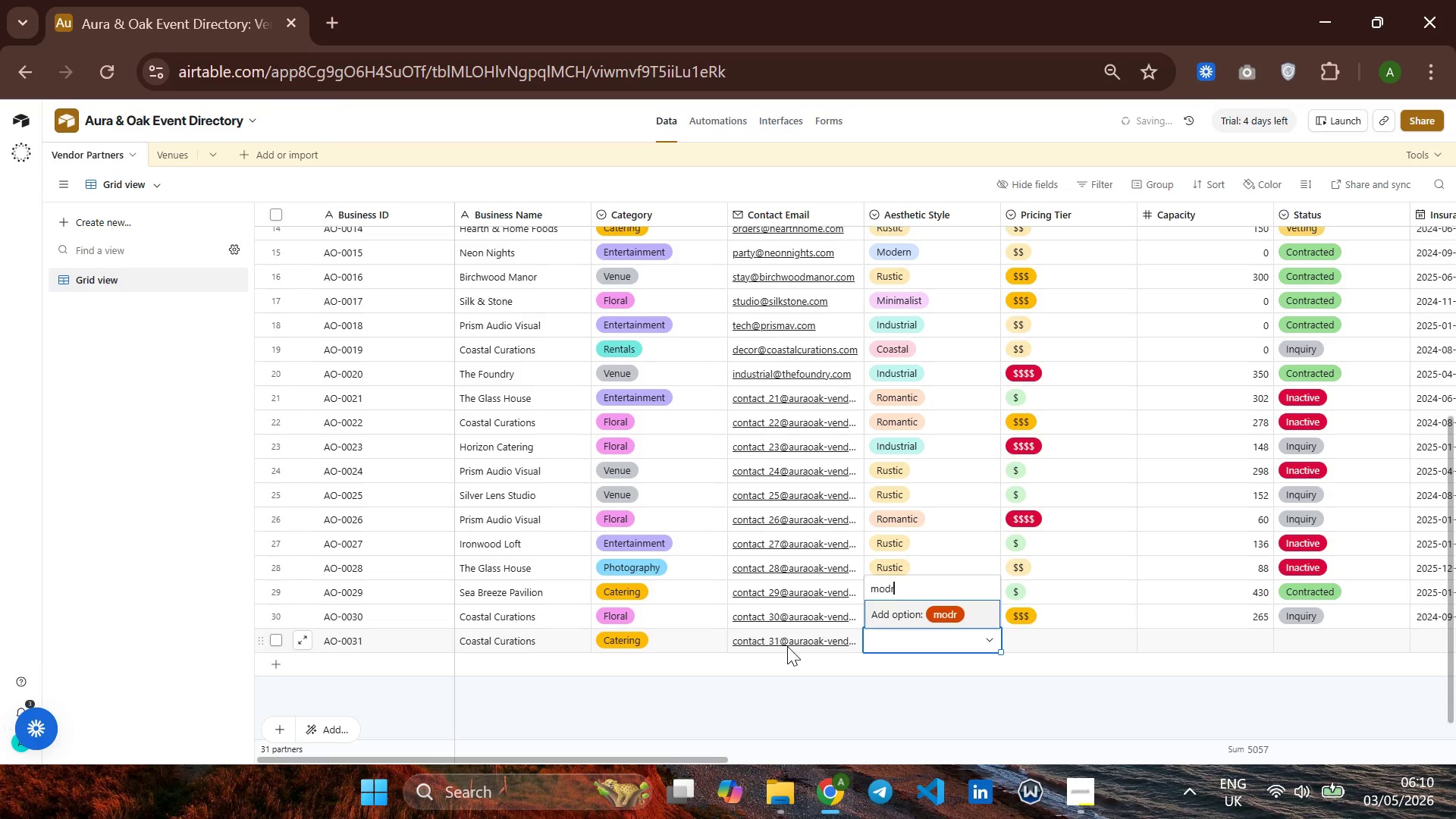 
key(Enter)
 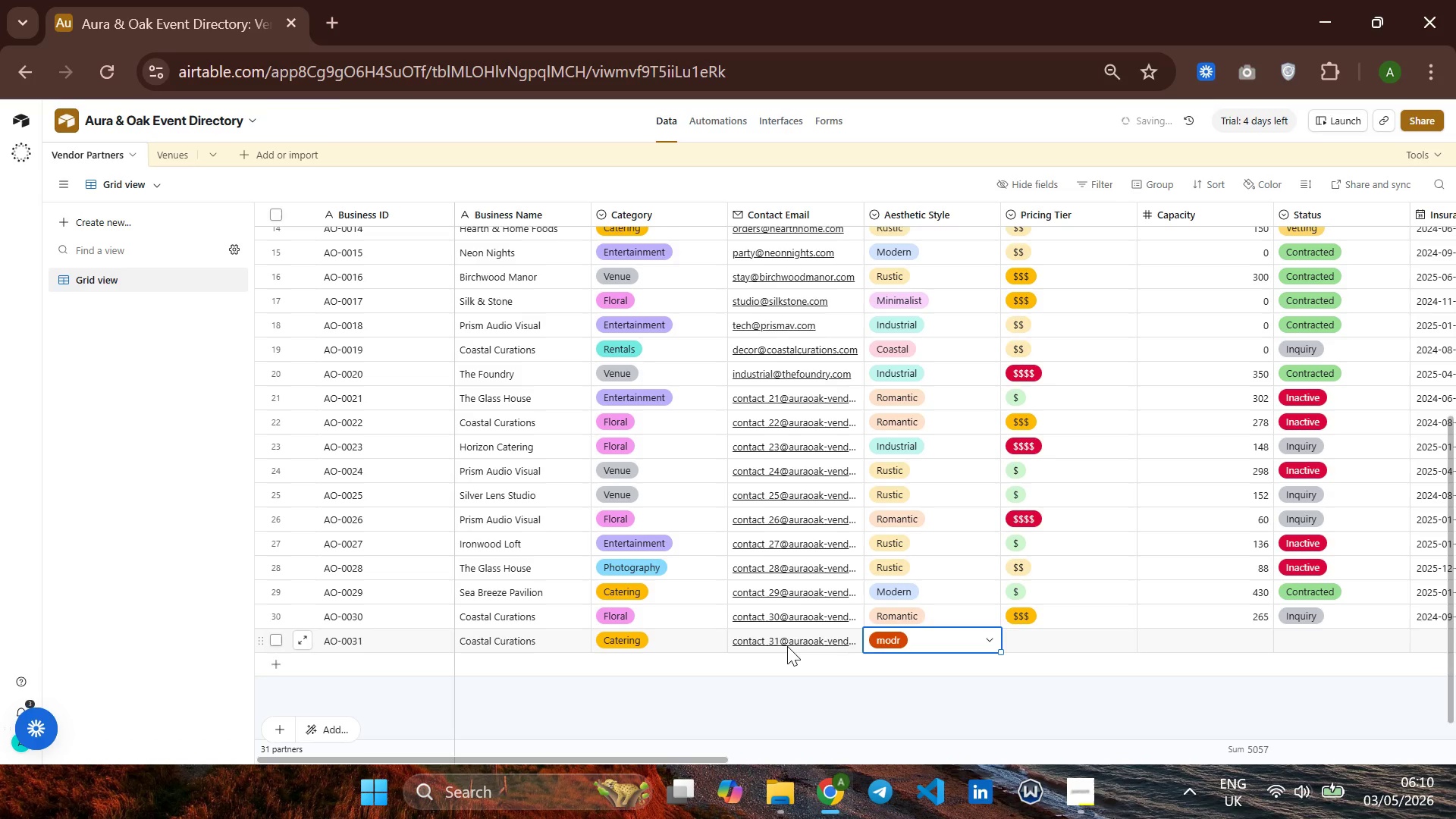 
key(ArrowRight)
 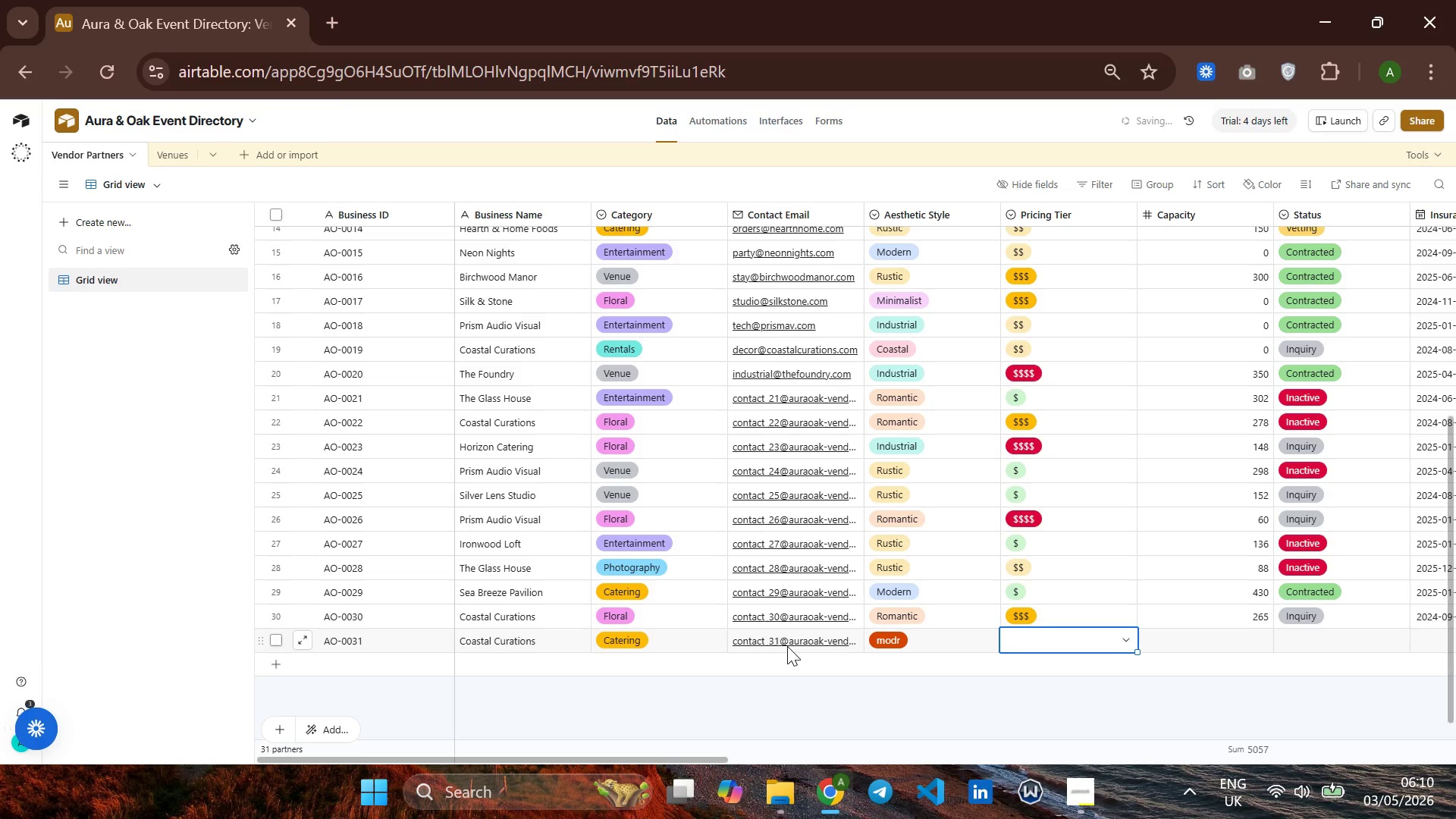 
type($$)
 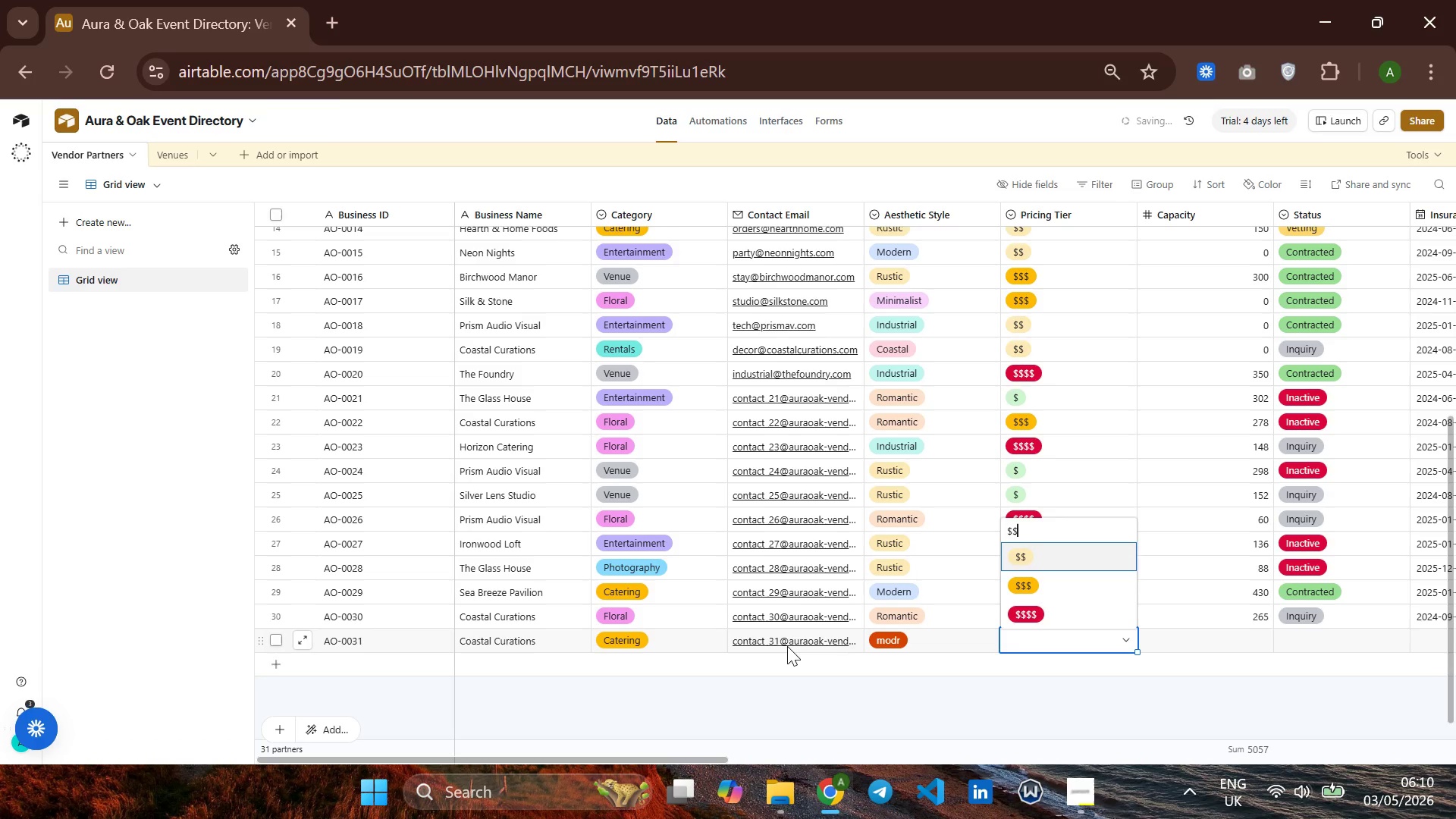 
key(Enter)
 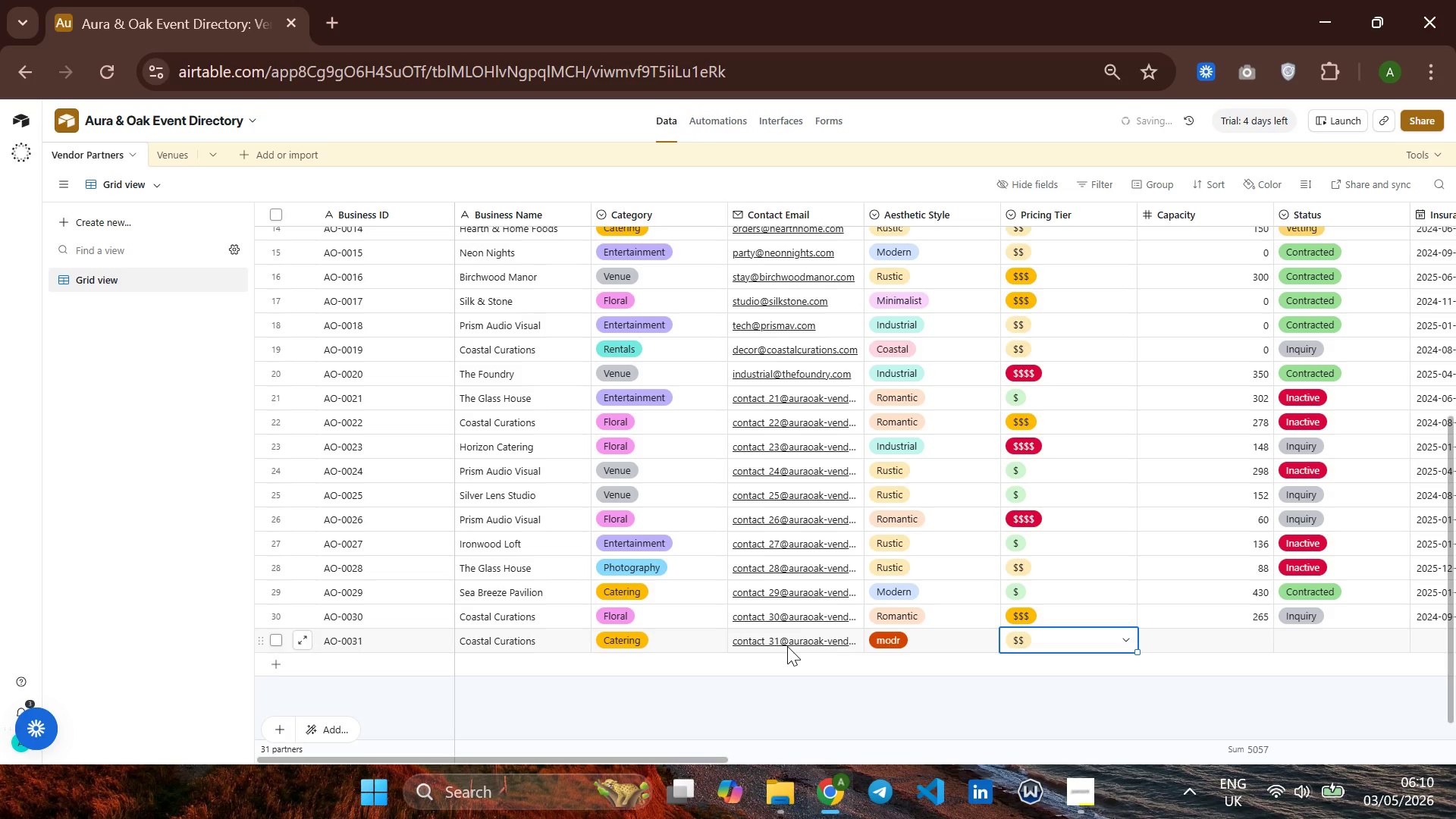 
key(ArrowRight)
 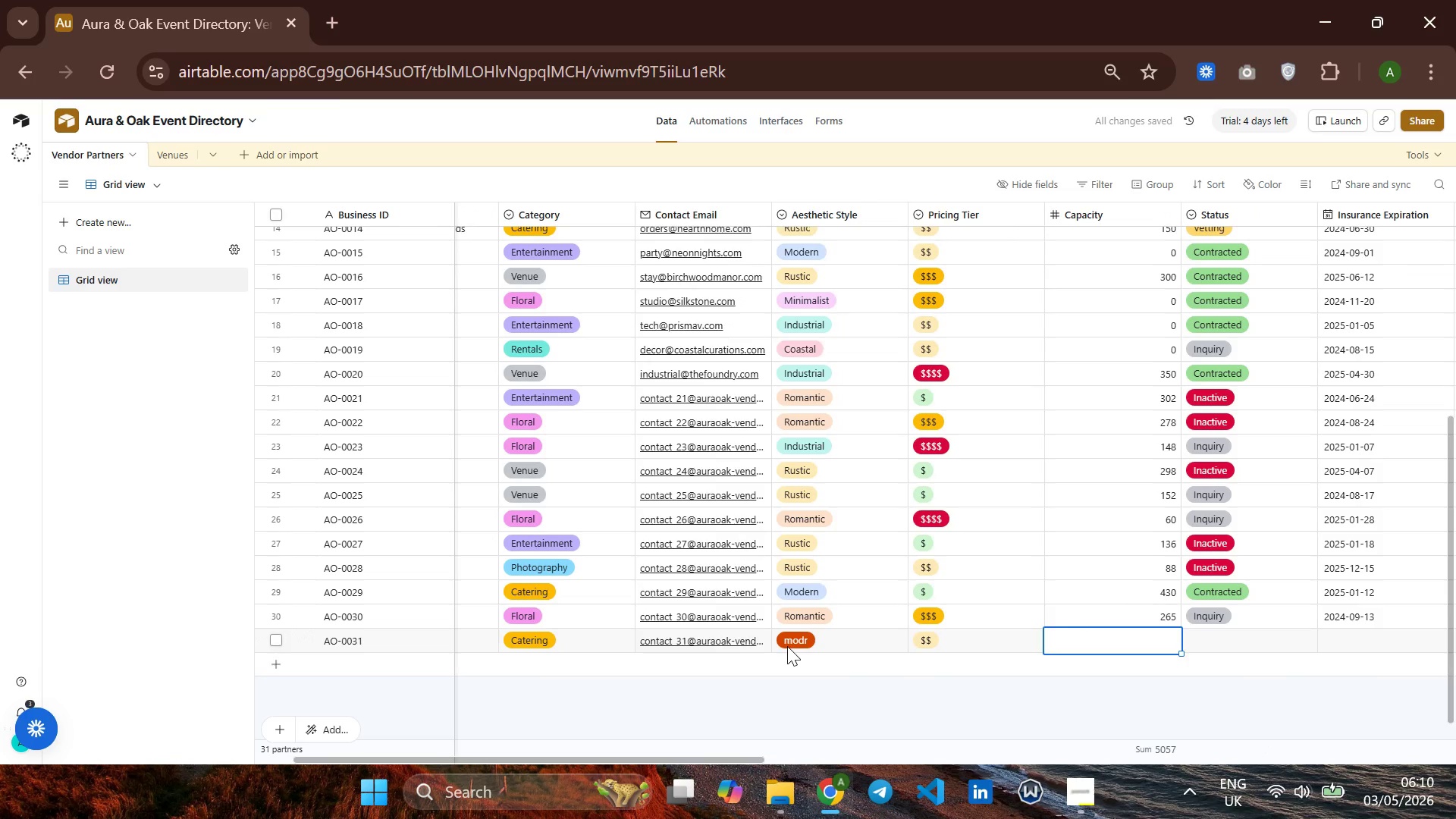 
hold_key(key=1, duration=0.31)
 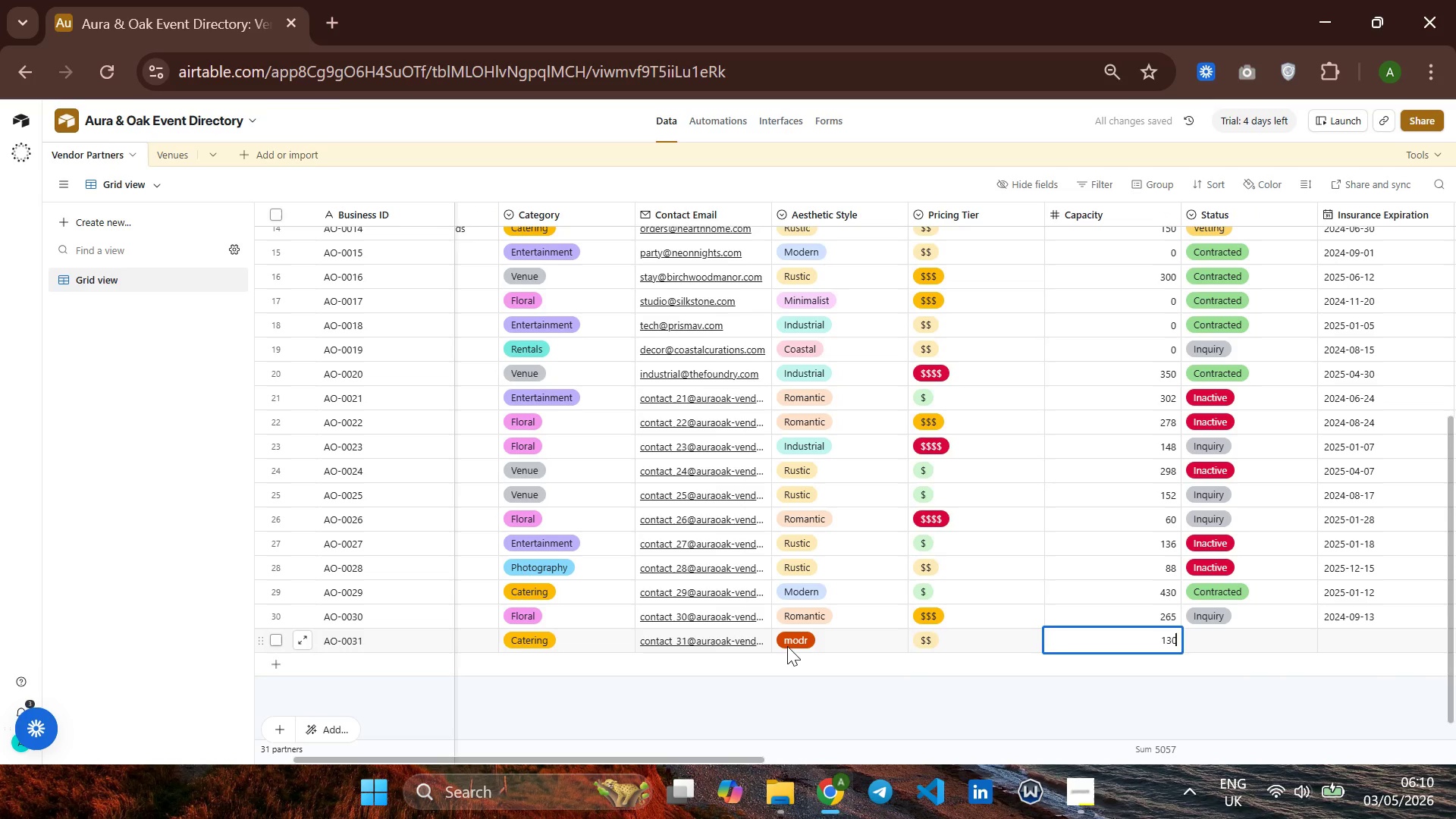 
hold_key(key=3, duration=0.34)
 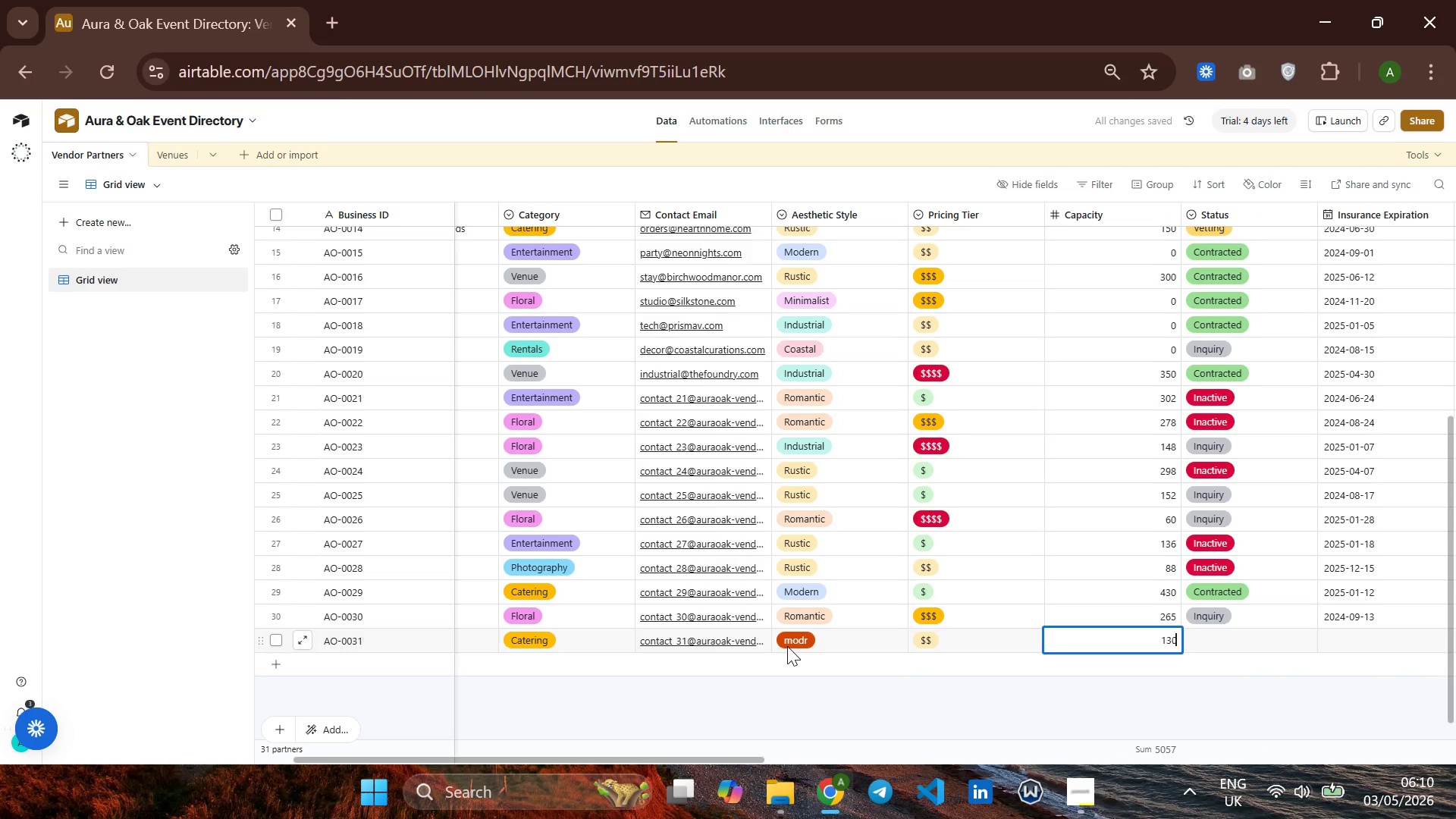 
key(0)
 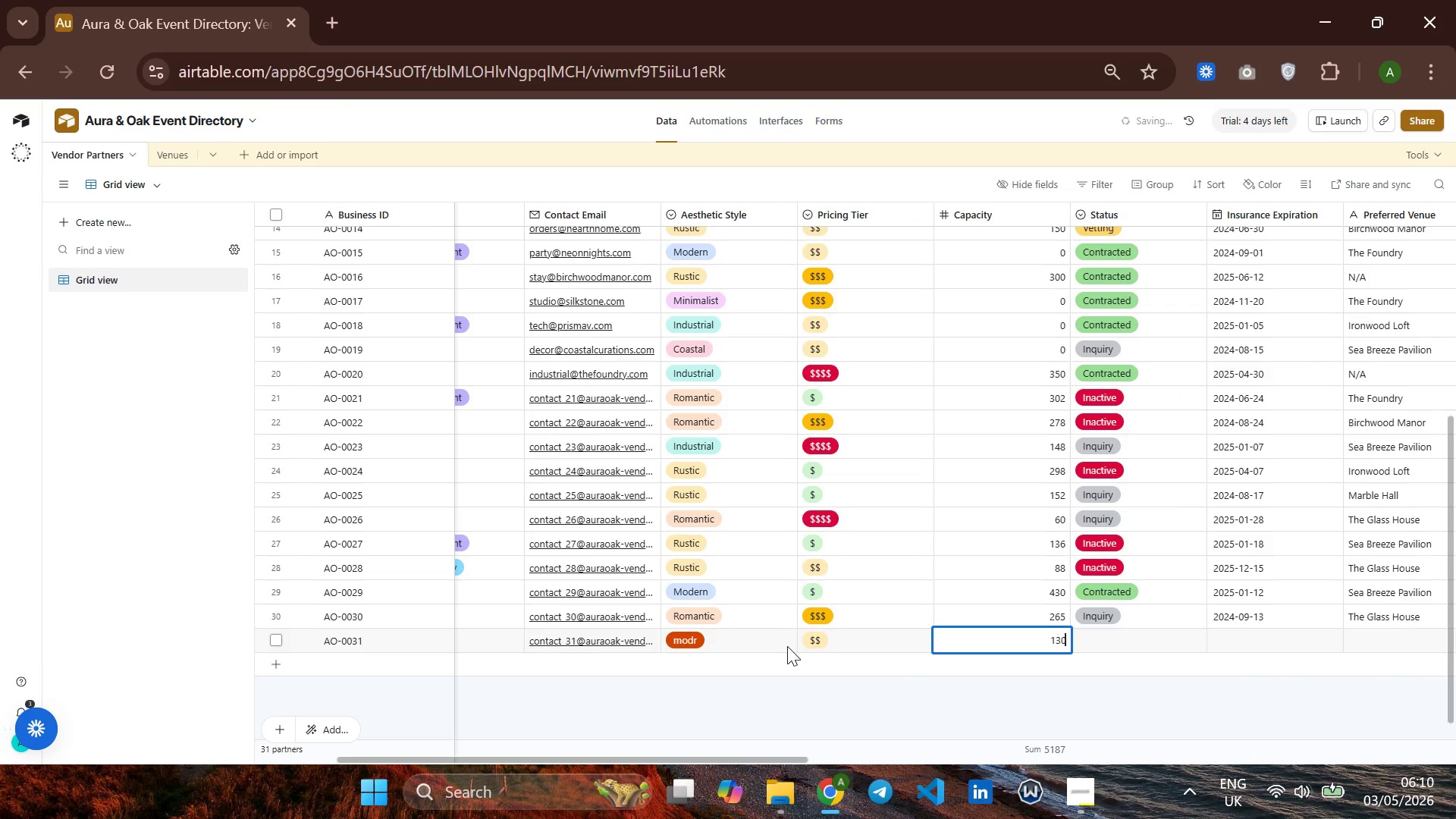 
key(ArrowRight)
 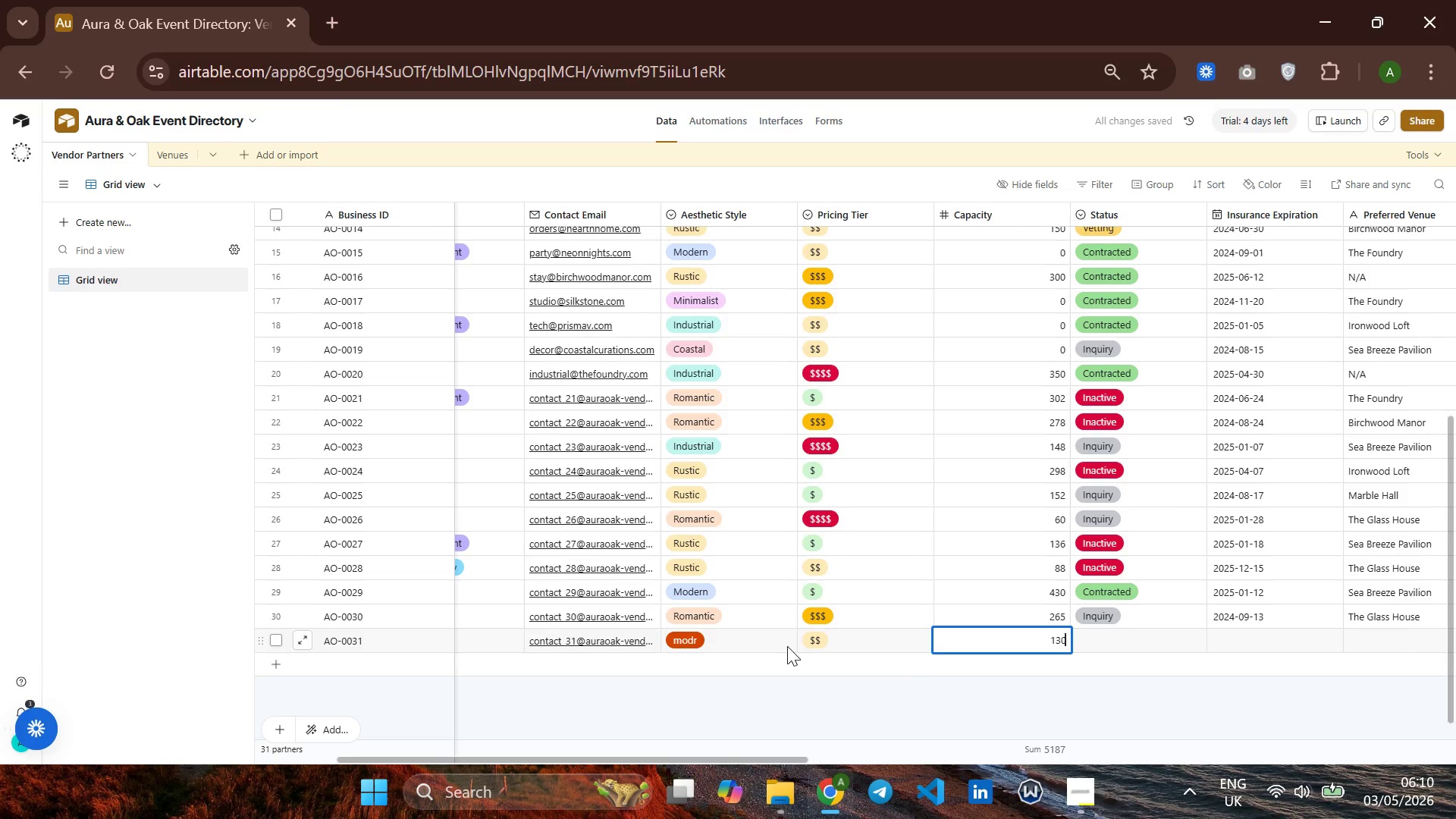 
key(Enter)
 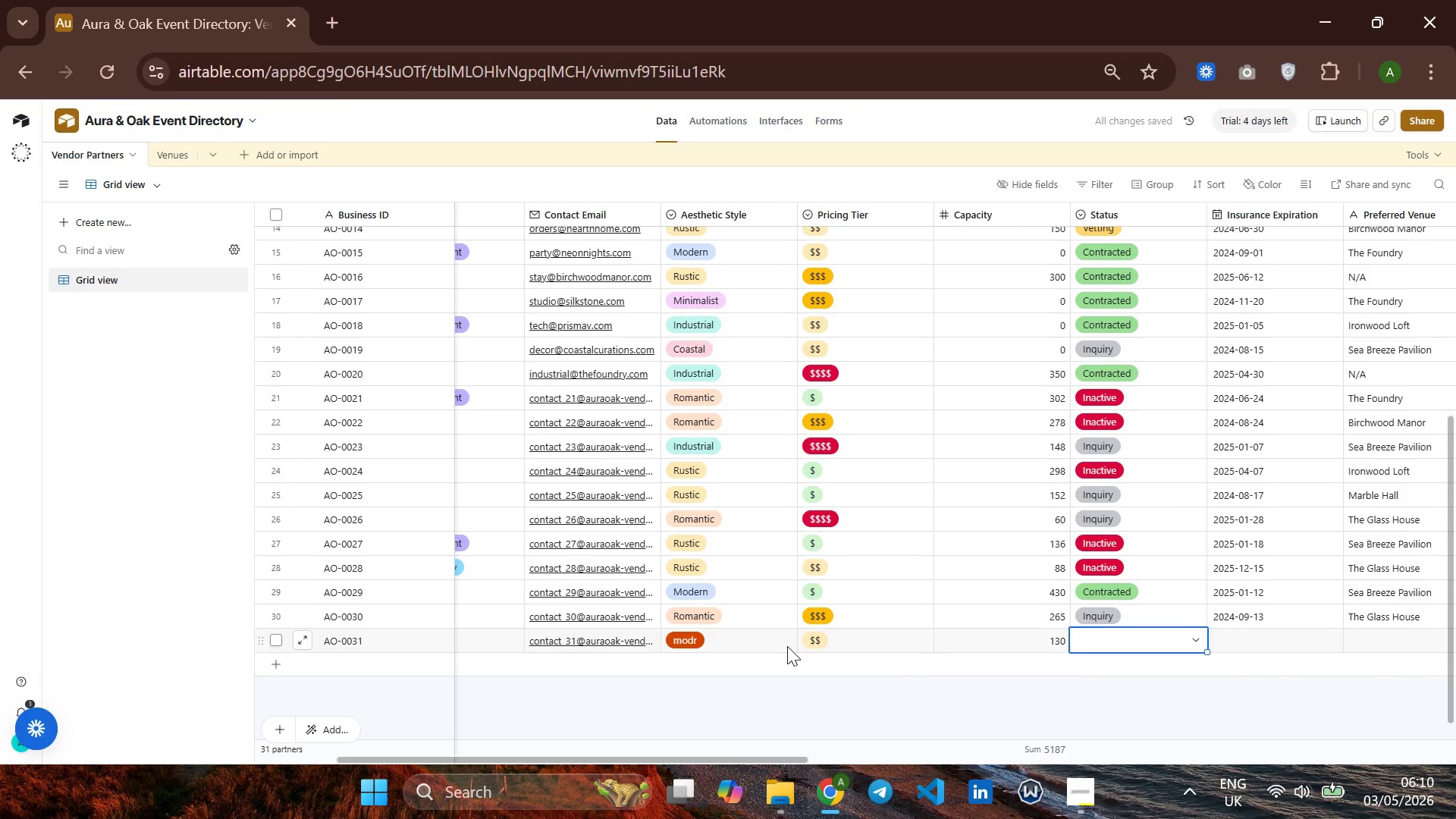 
key(ArrowRight)
 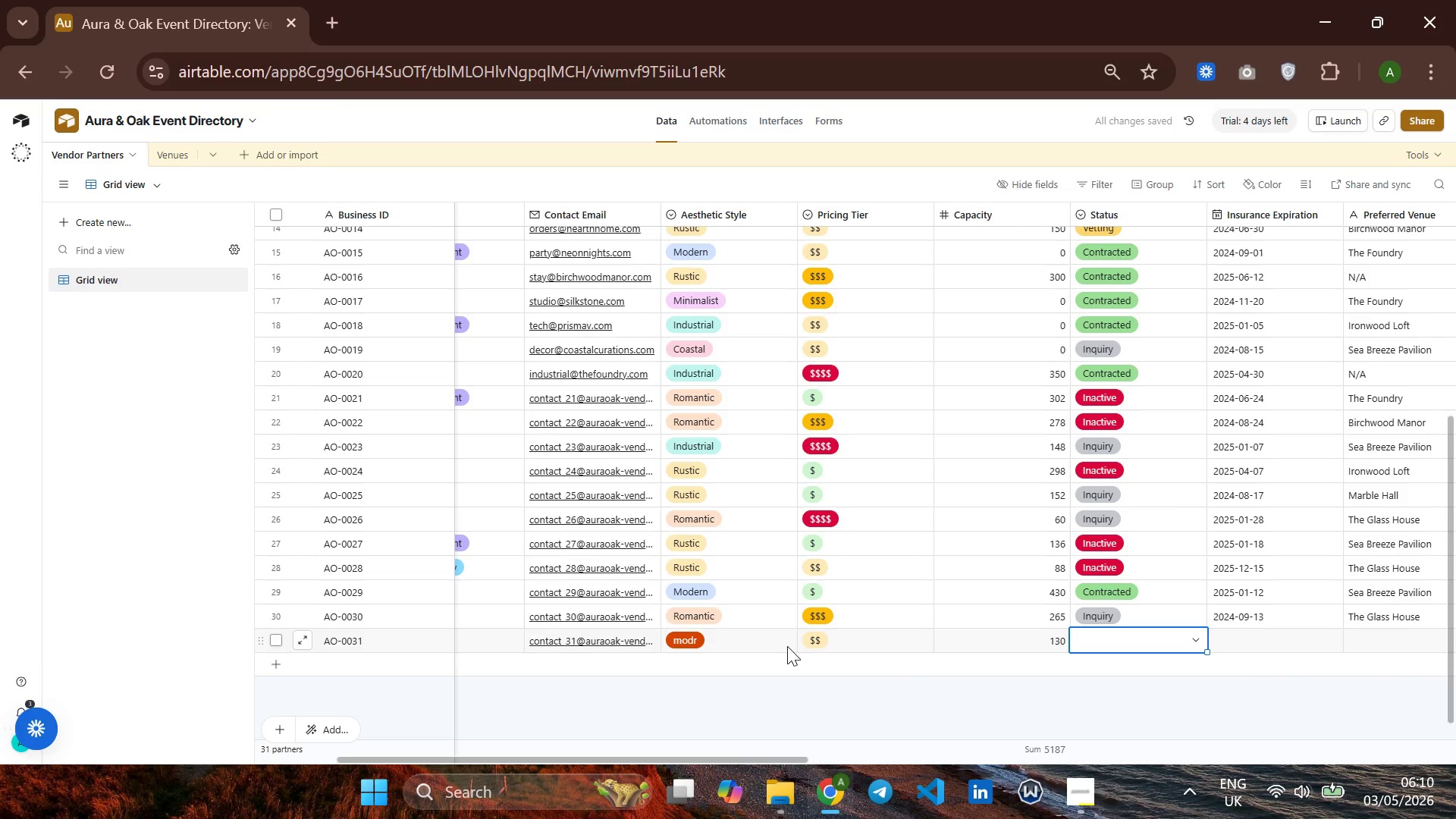 
type(cont)
 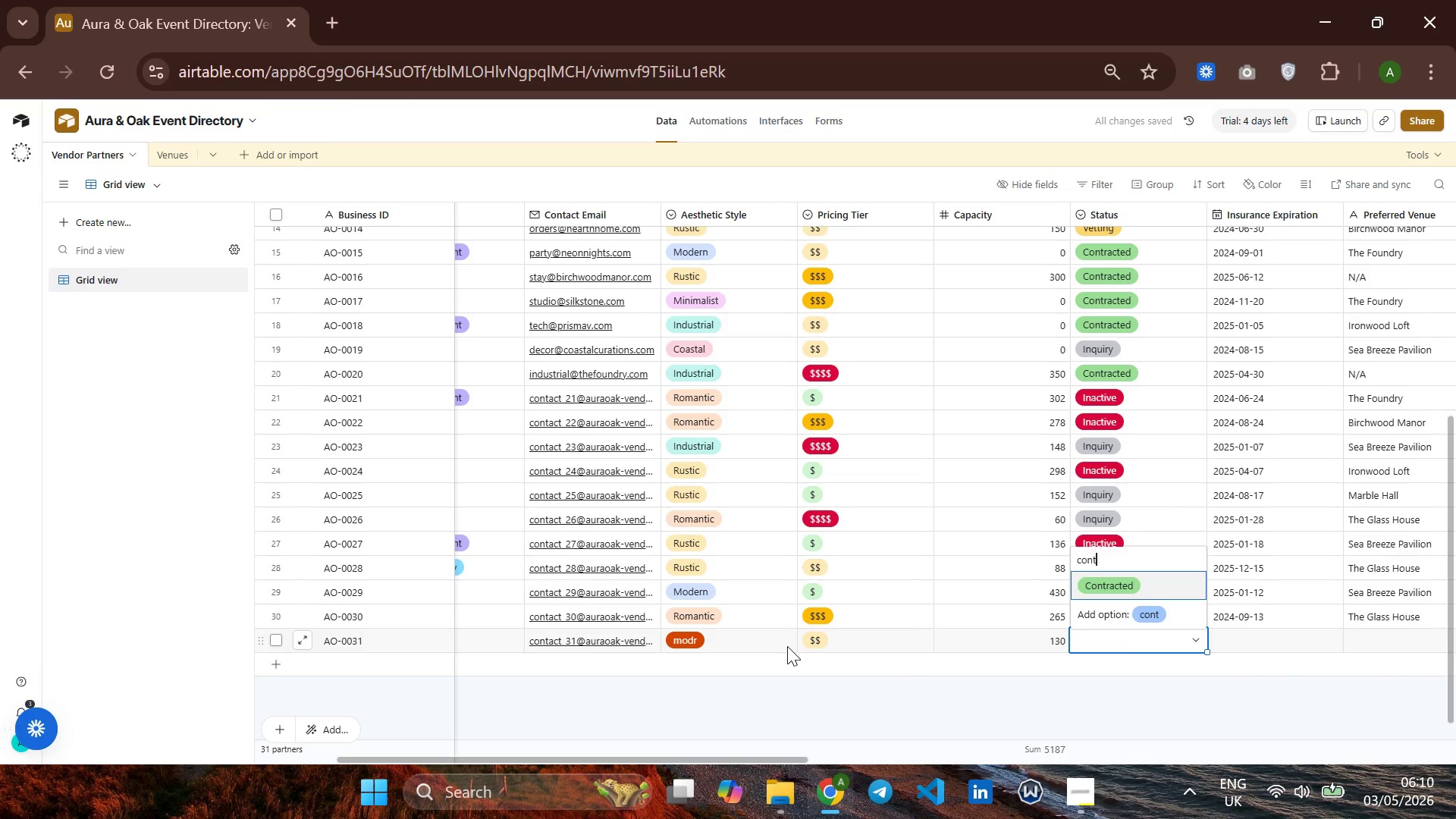 
key(Enter)
 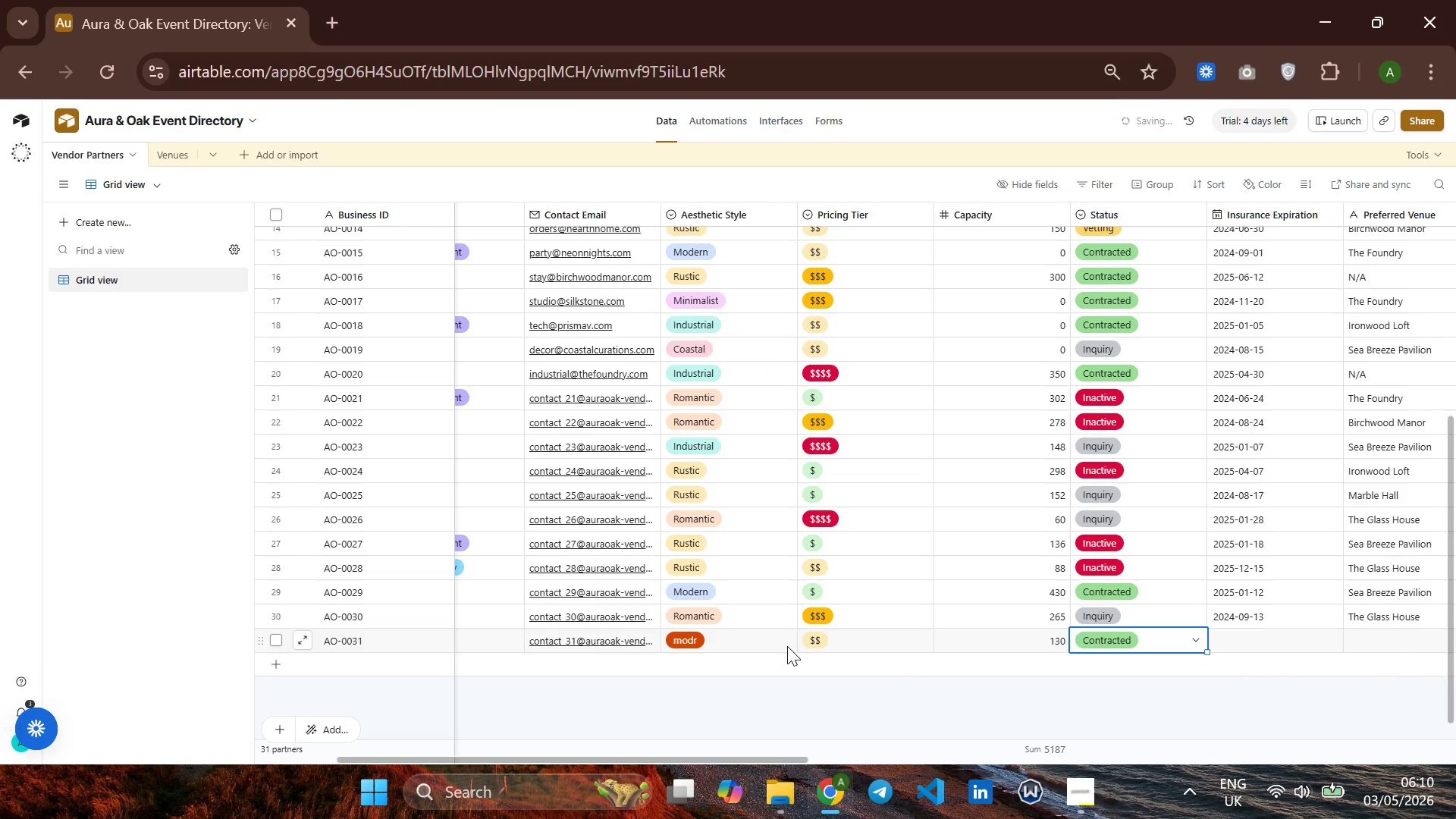 
key(ArrowRight)
 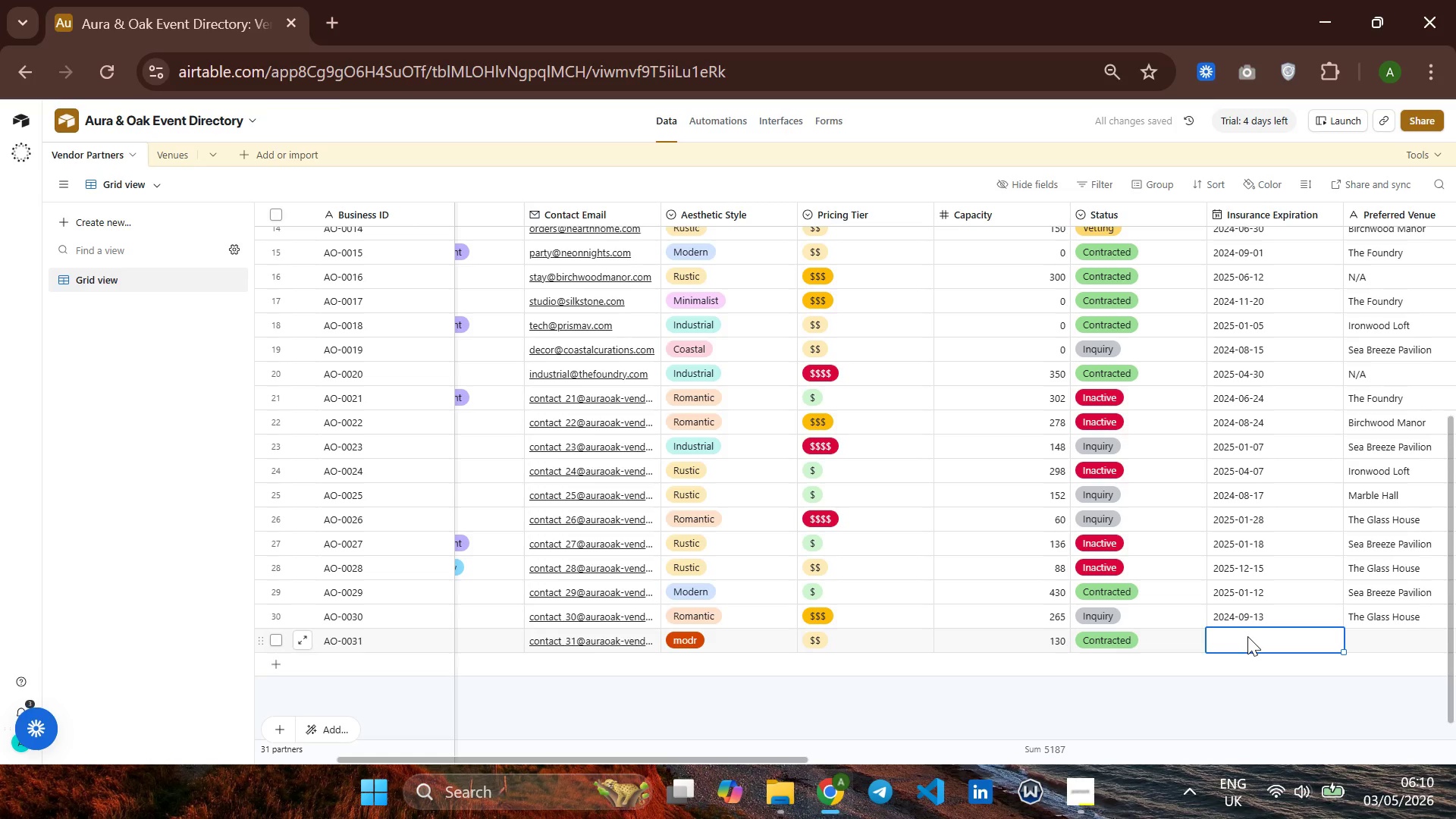 
wait(5.89)
 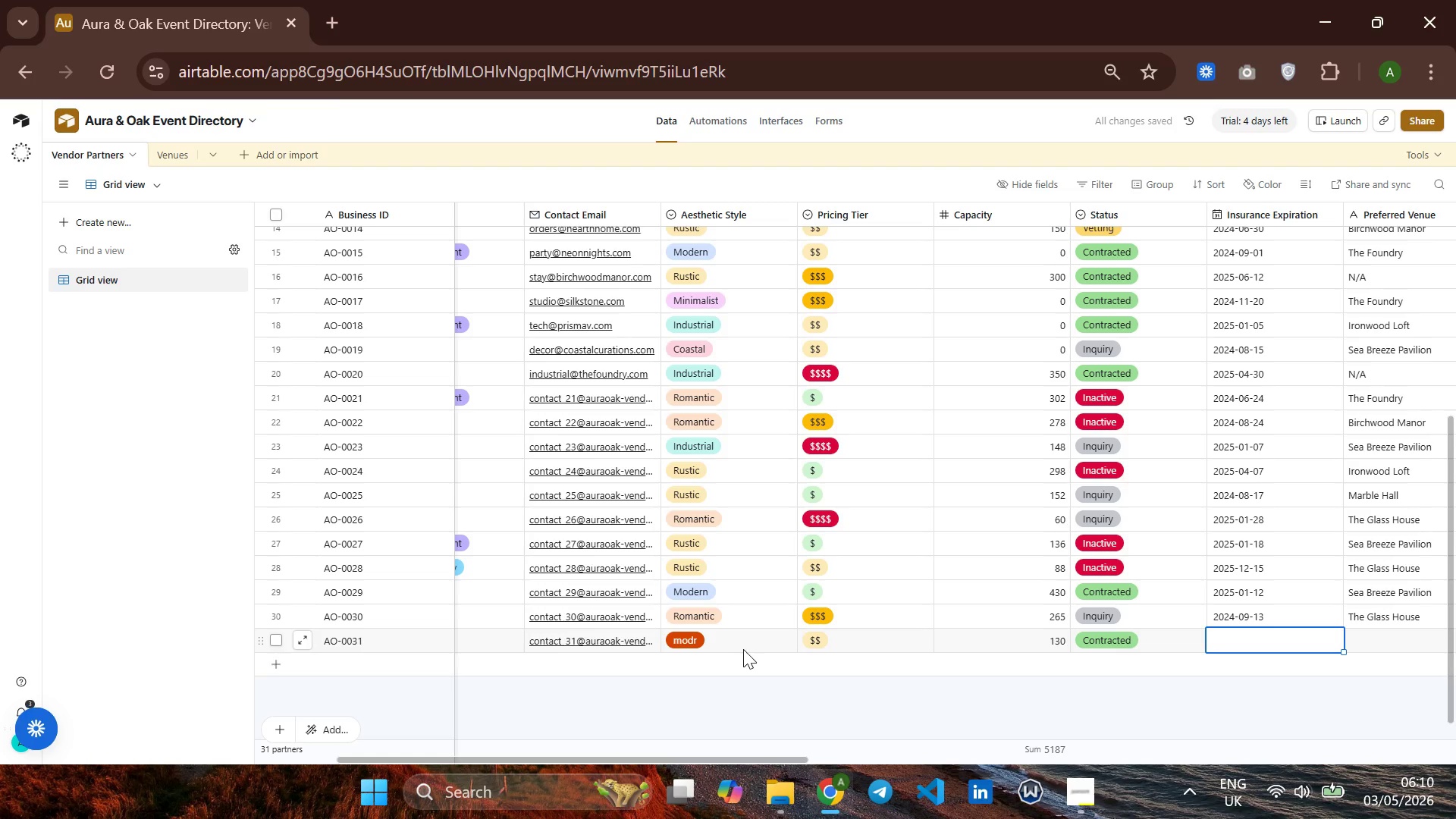 
left_click([1245, 639])
 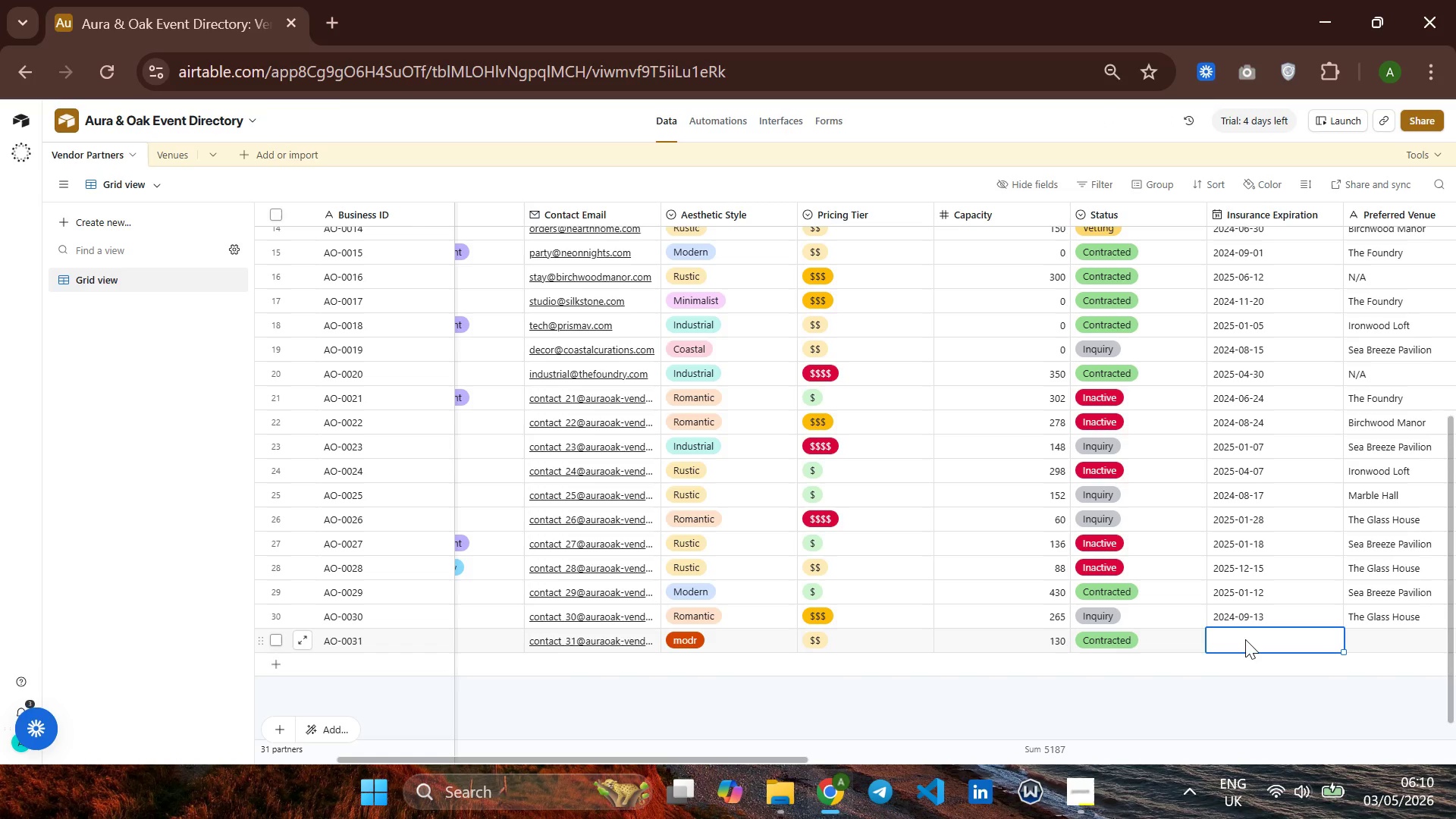 
double_click([1245, 639])
 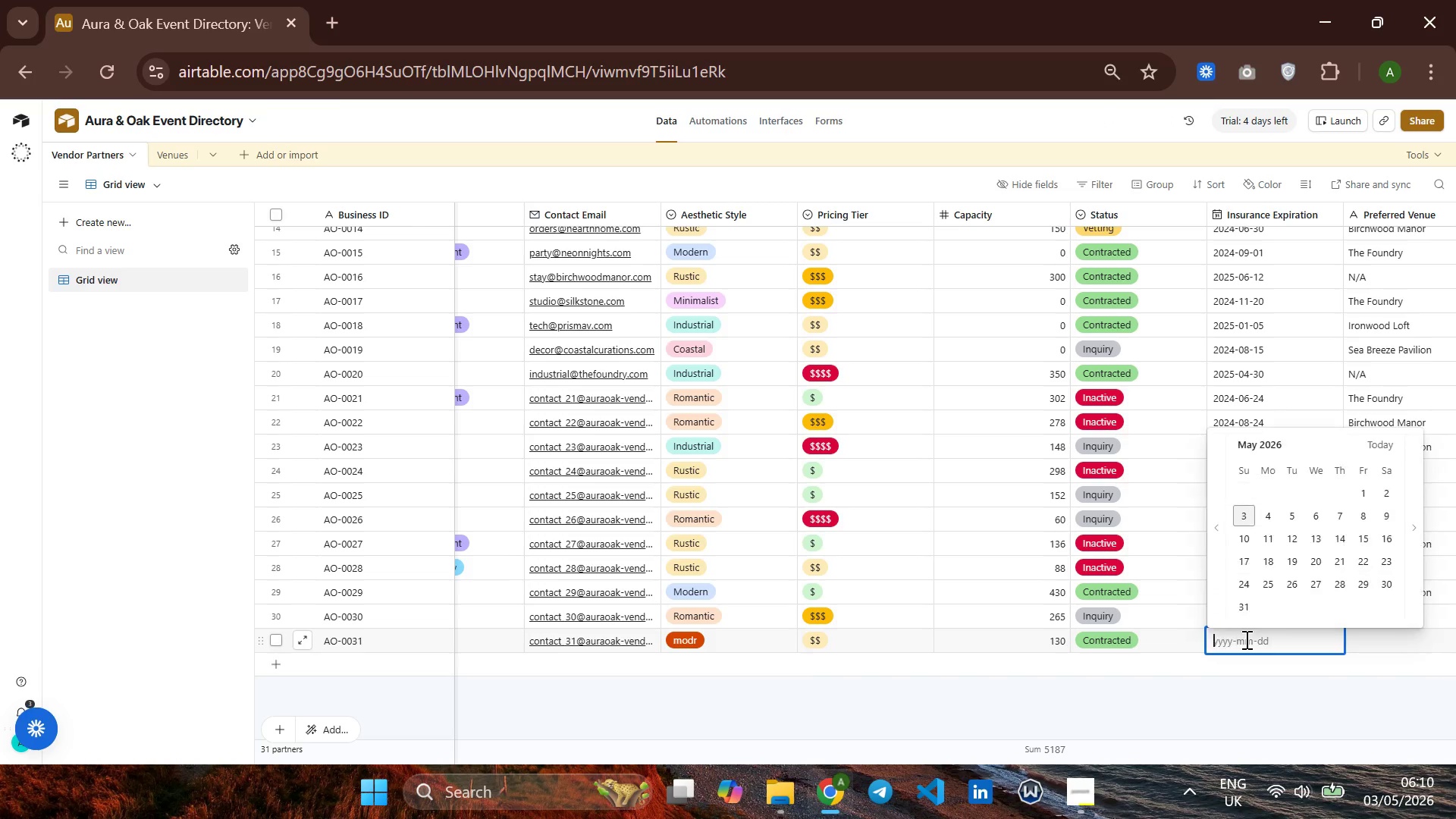 
triple_click([1245, 639])
 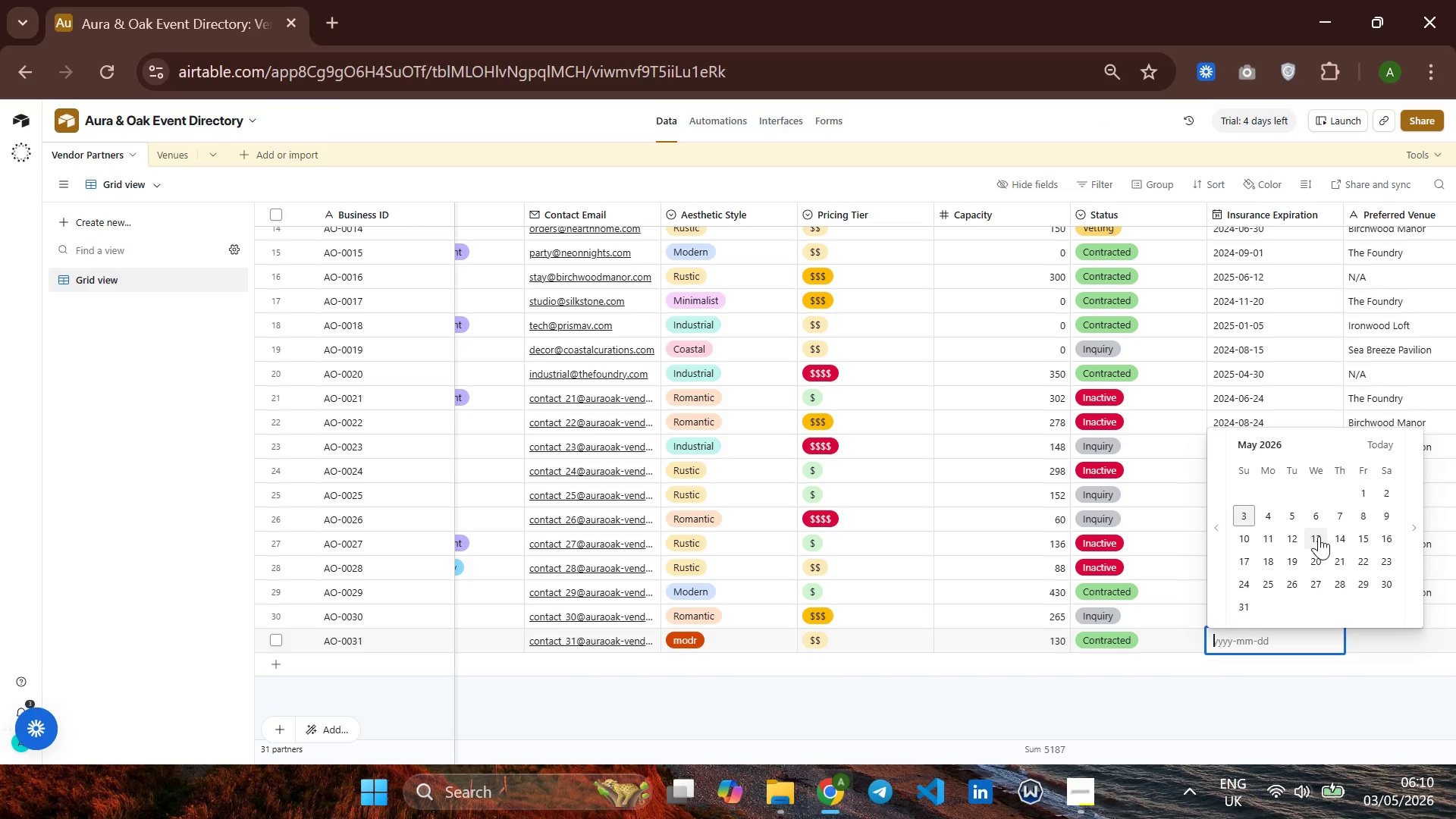 
left_click([1319, 535])
 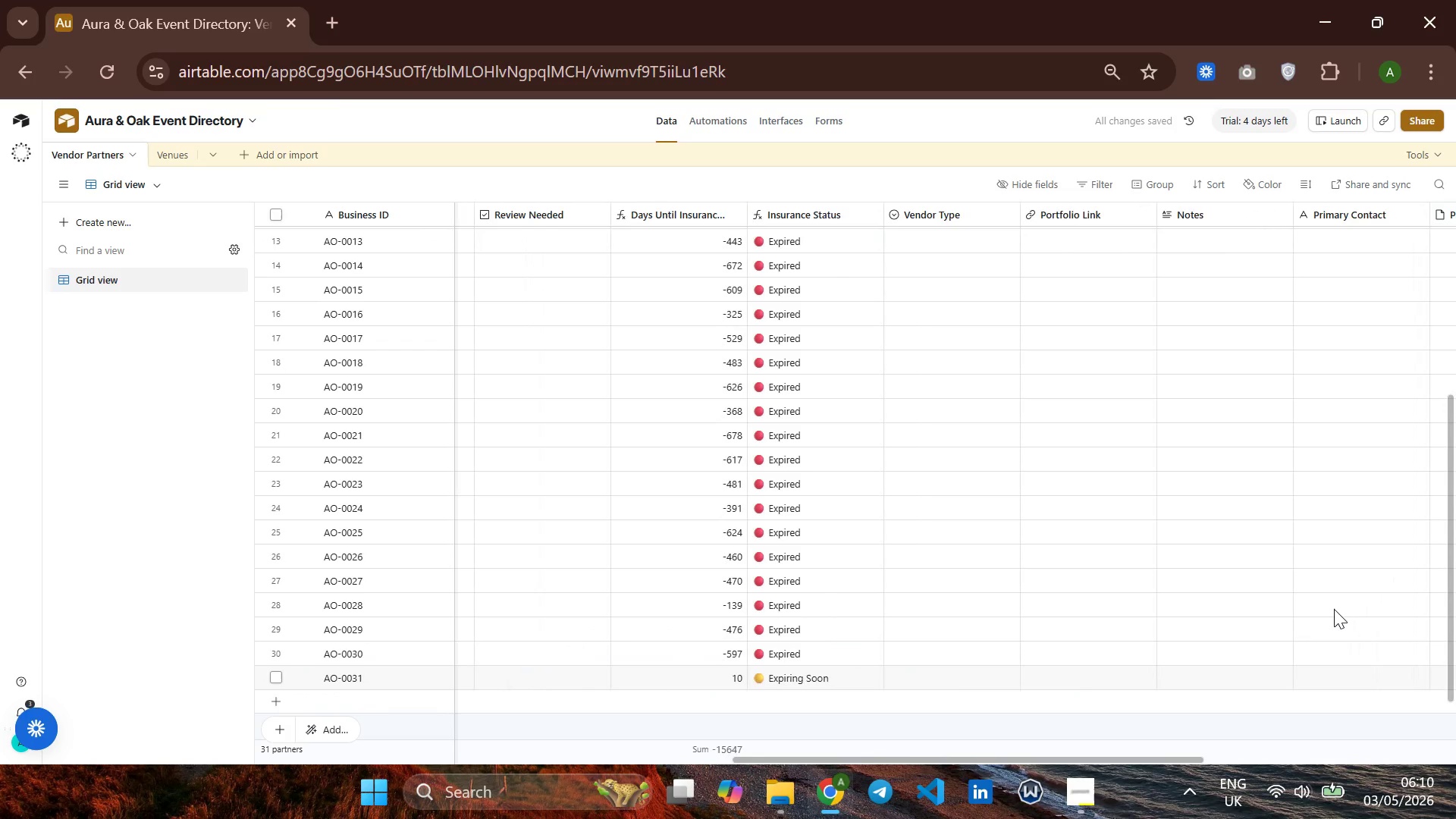 
wait(10.12)
 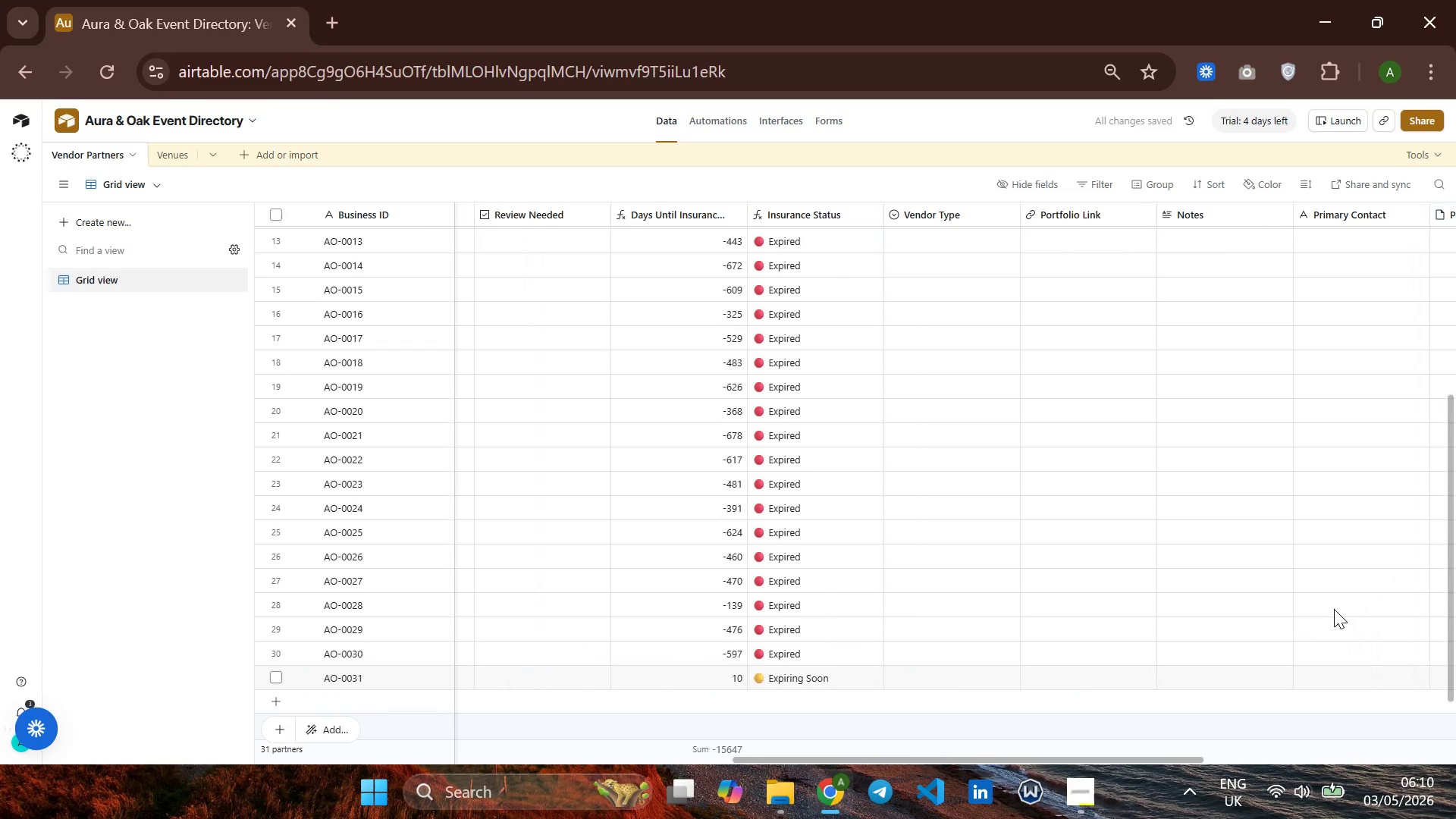 
left_click([721, 127])
 